 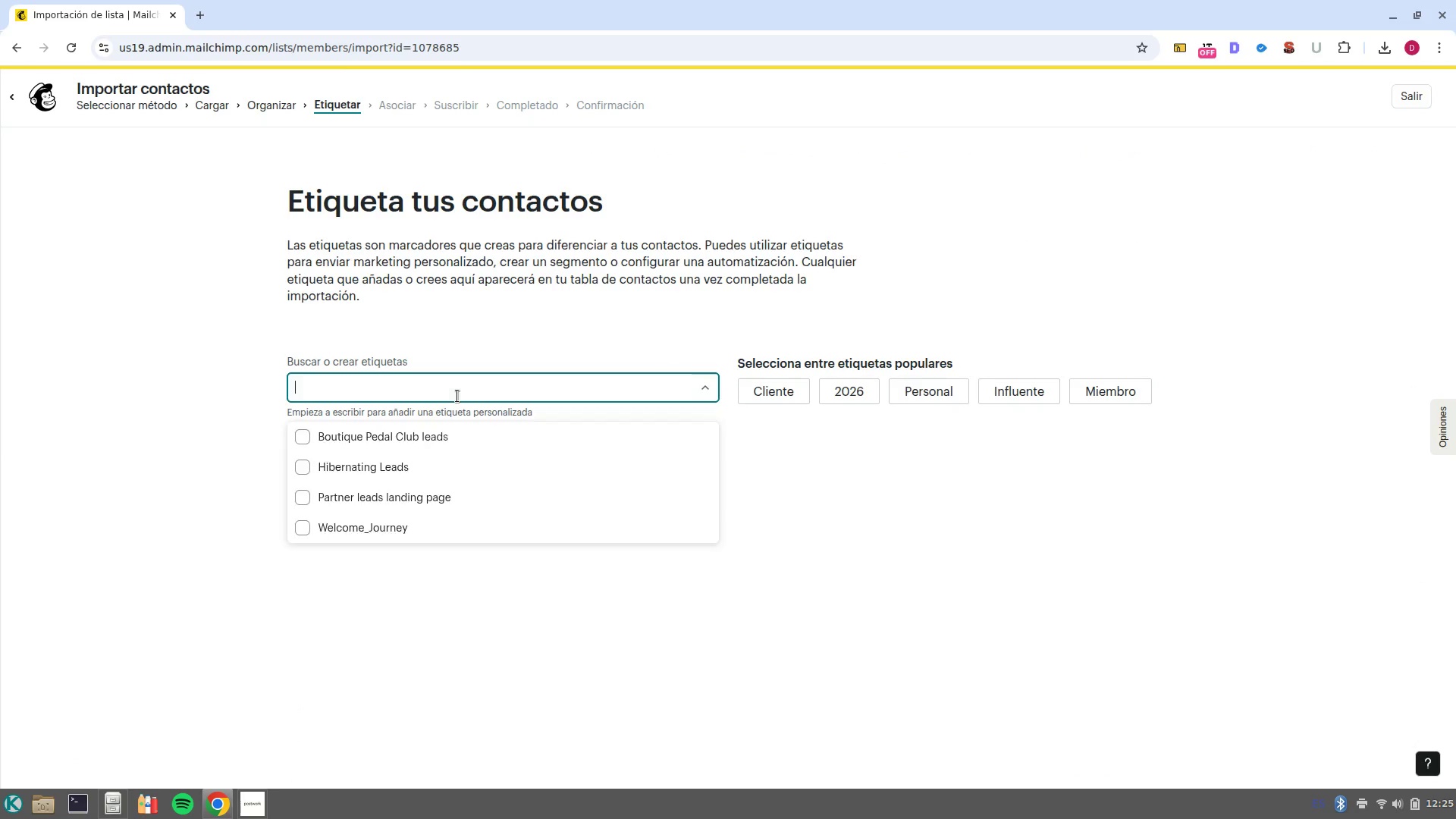 
key(Control+V)
 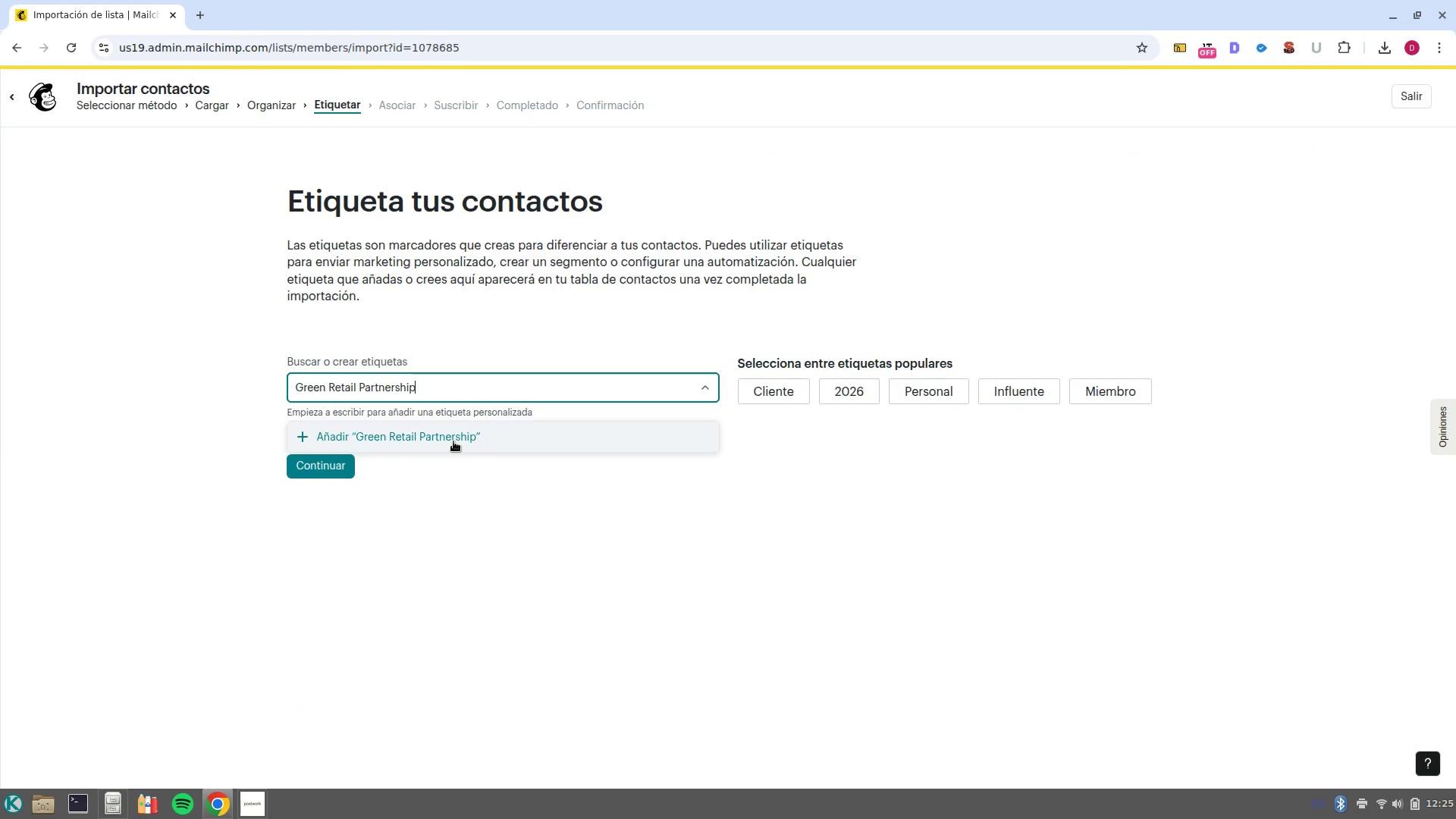 
left_click([453, 441])
 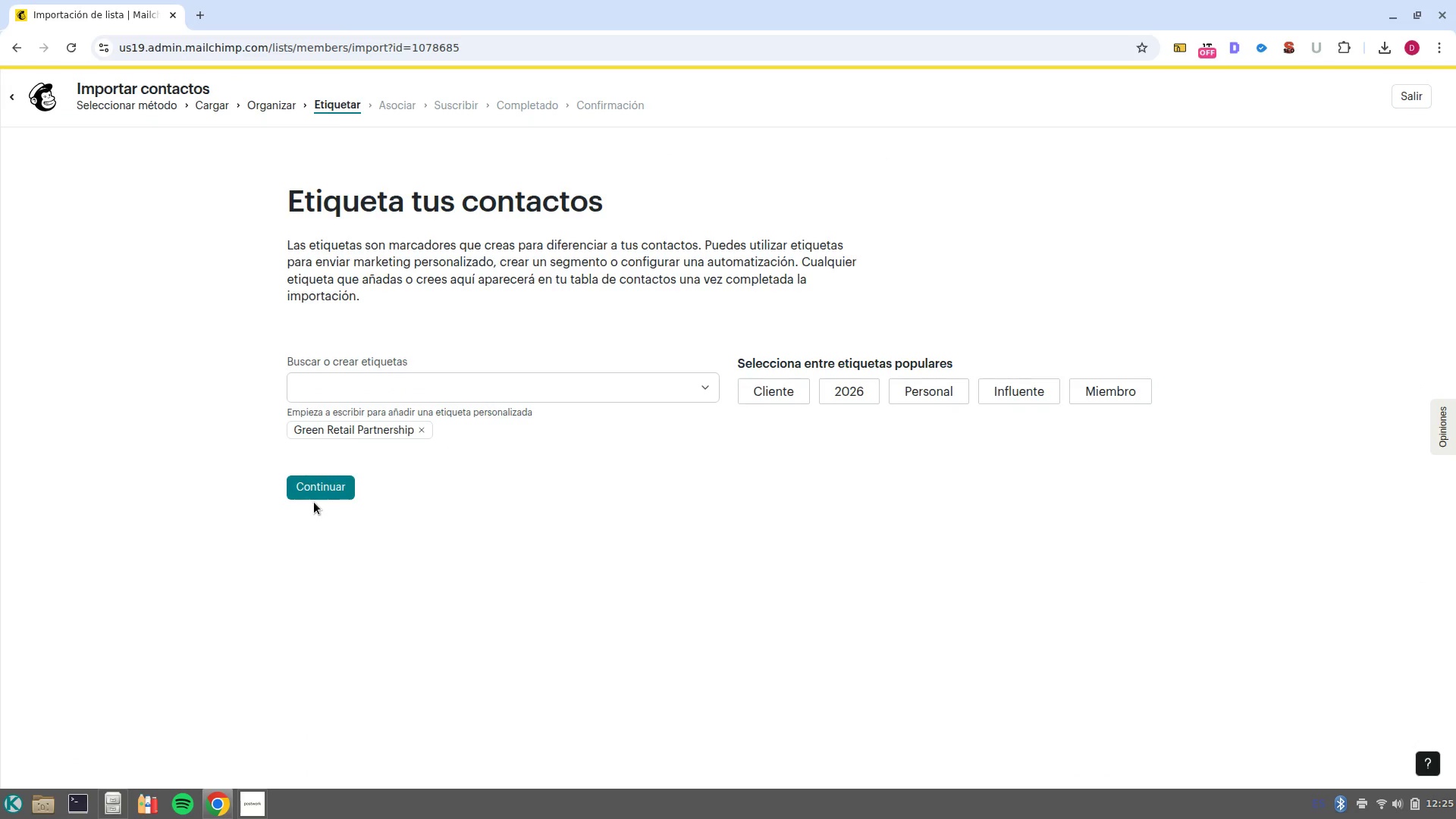 
left_click([312, 488])
 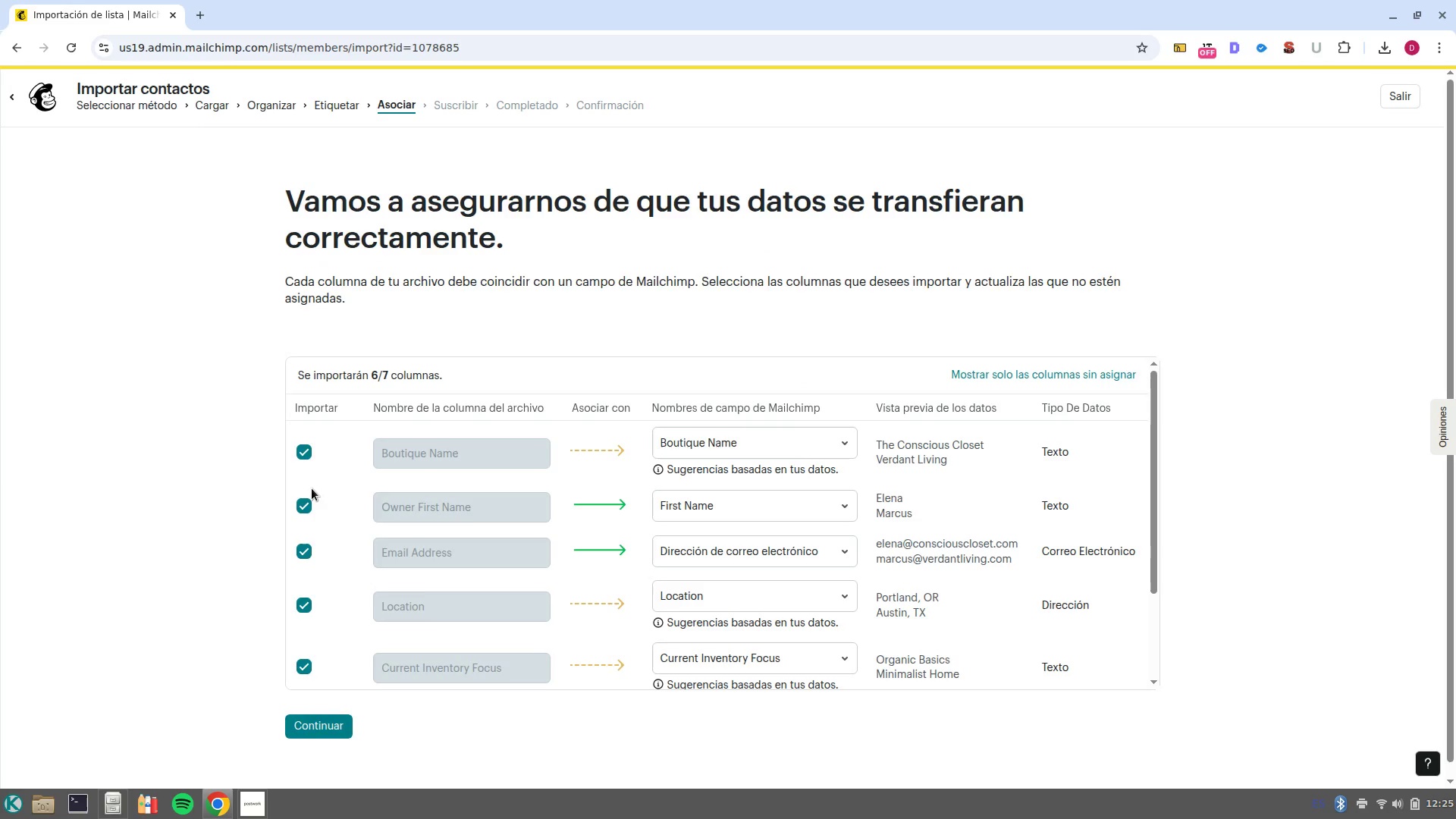 
scroll: coordinate [637, 522], scroll_direction: up, amount: 2.0
 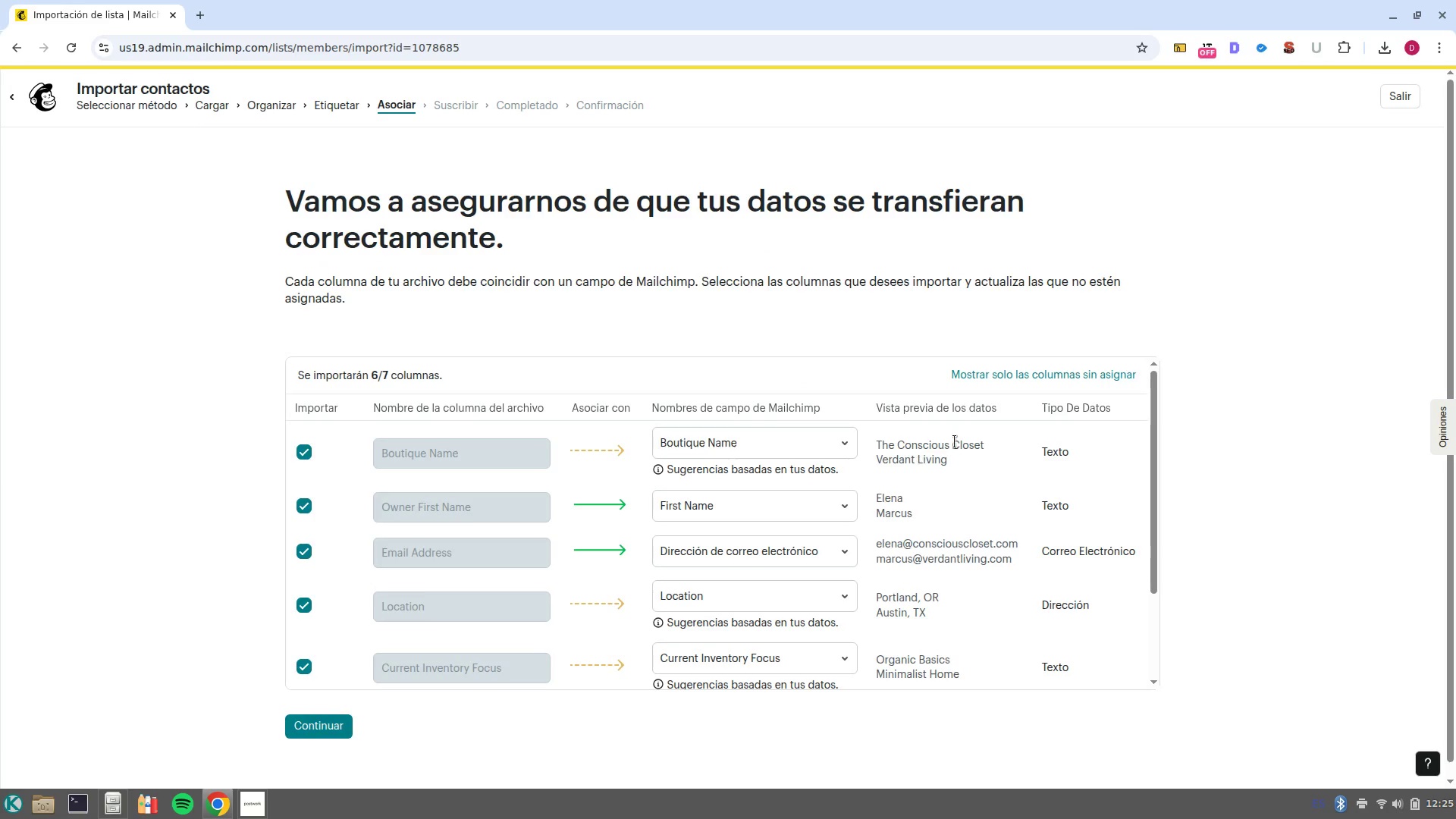 
wait(5.65)
 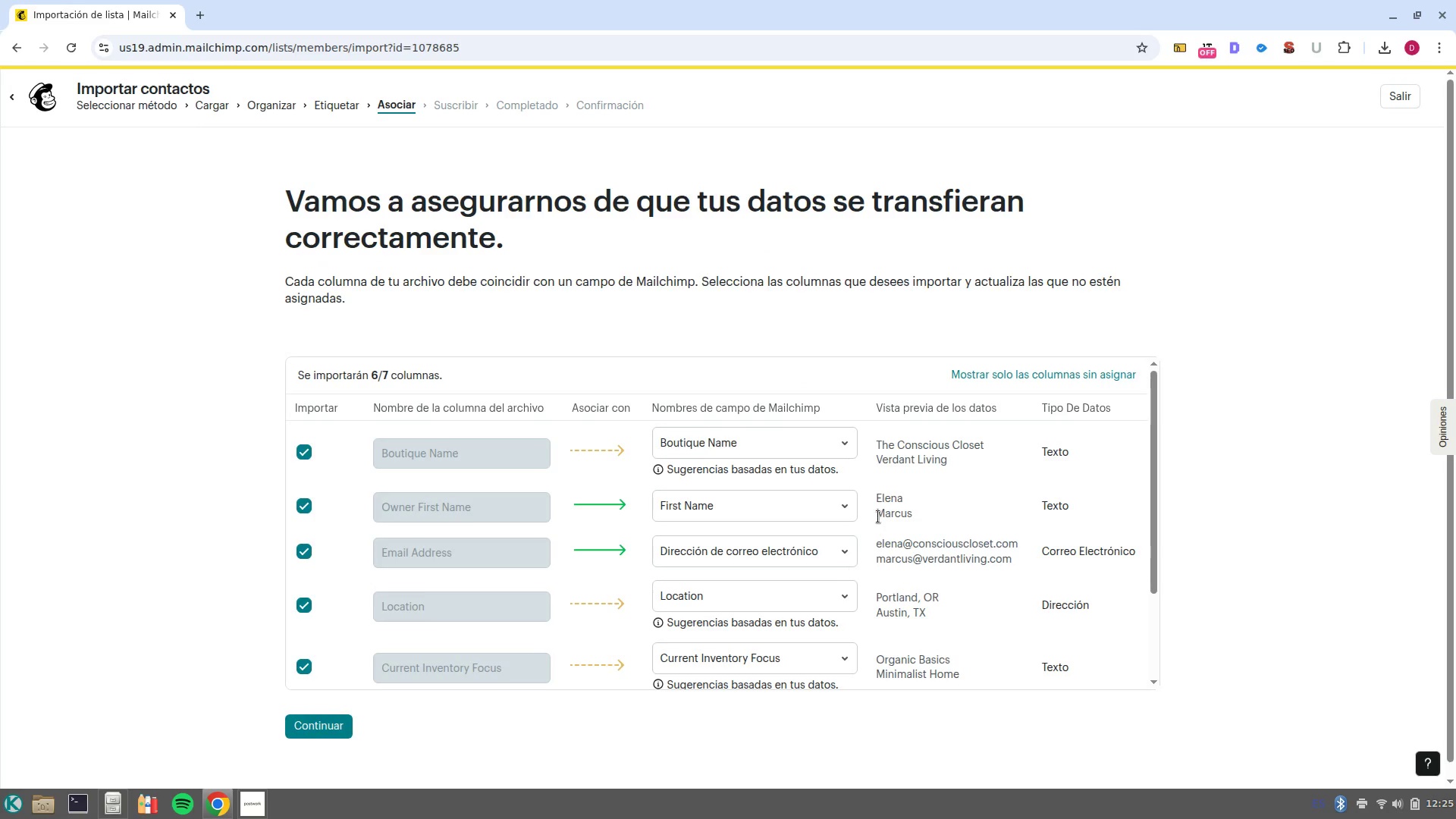 
scroll: coordinate [567, 558], scroll_direction: down, amount: 1.0
 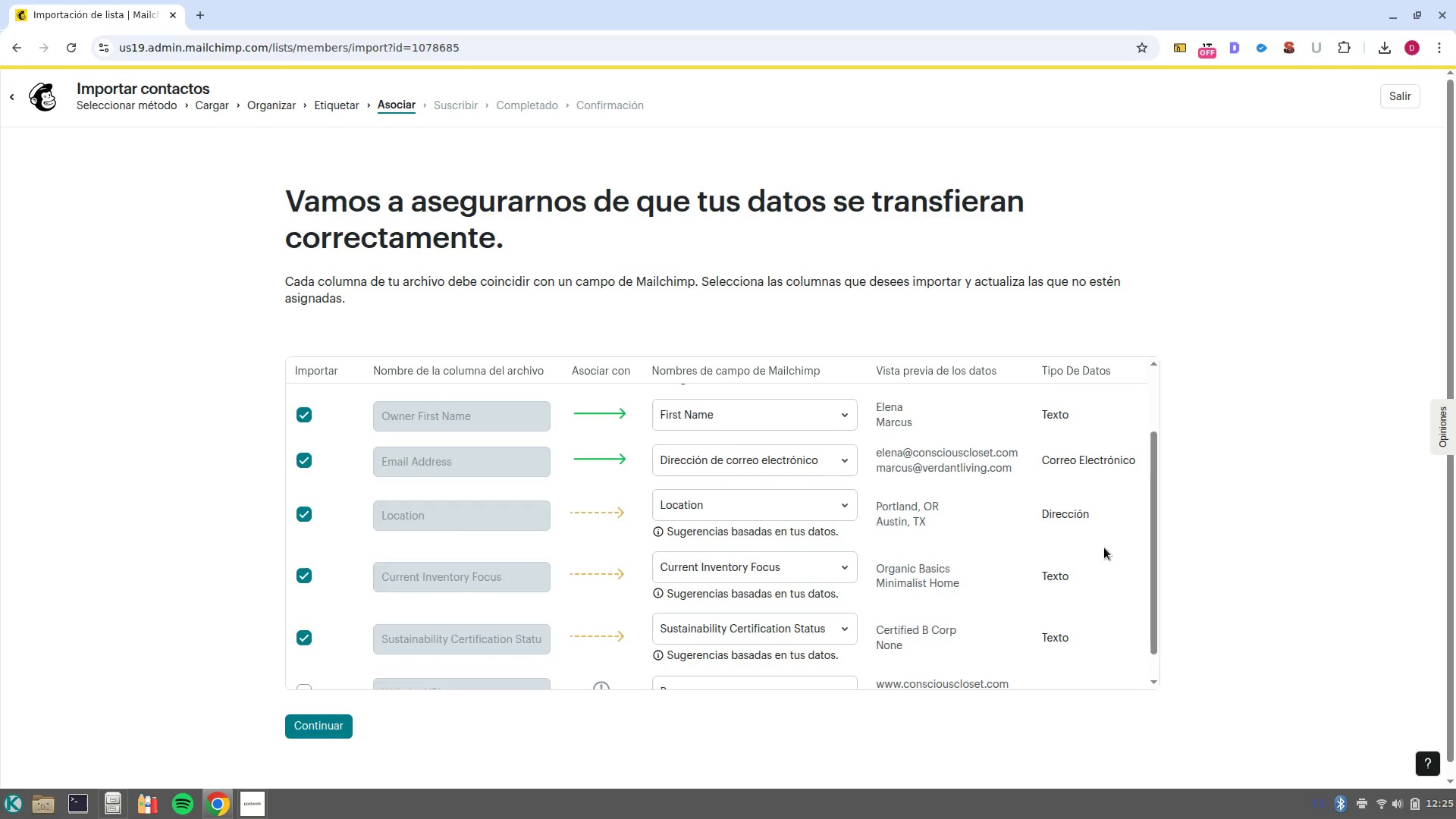 
wait(18.94)
 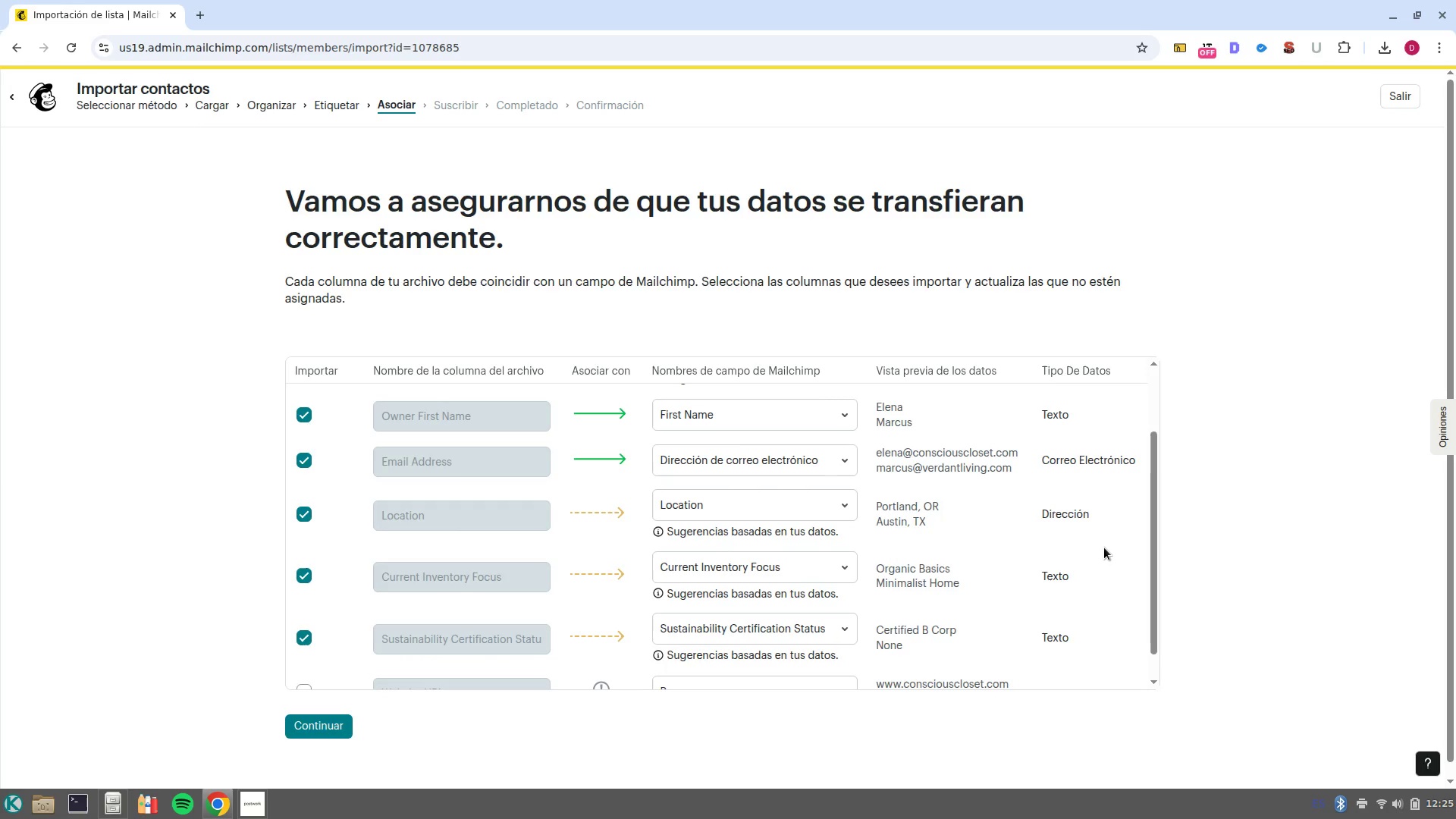 
scroll: coordinate [948, 526], scroll_direction: down, amount: 2.0
 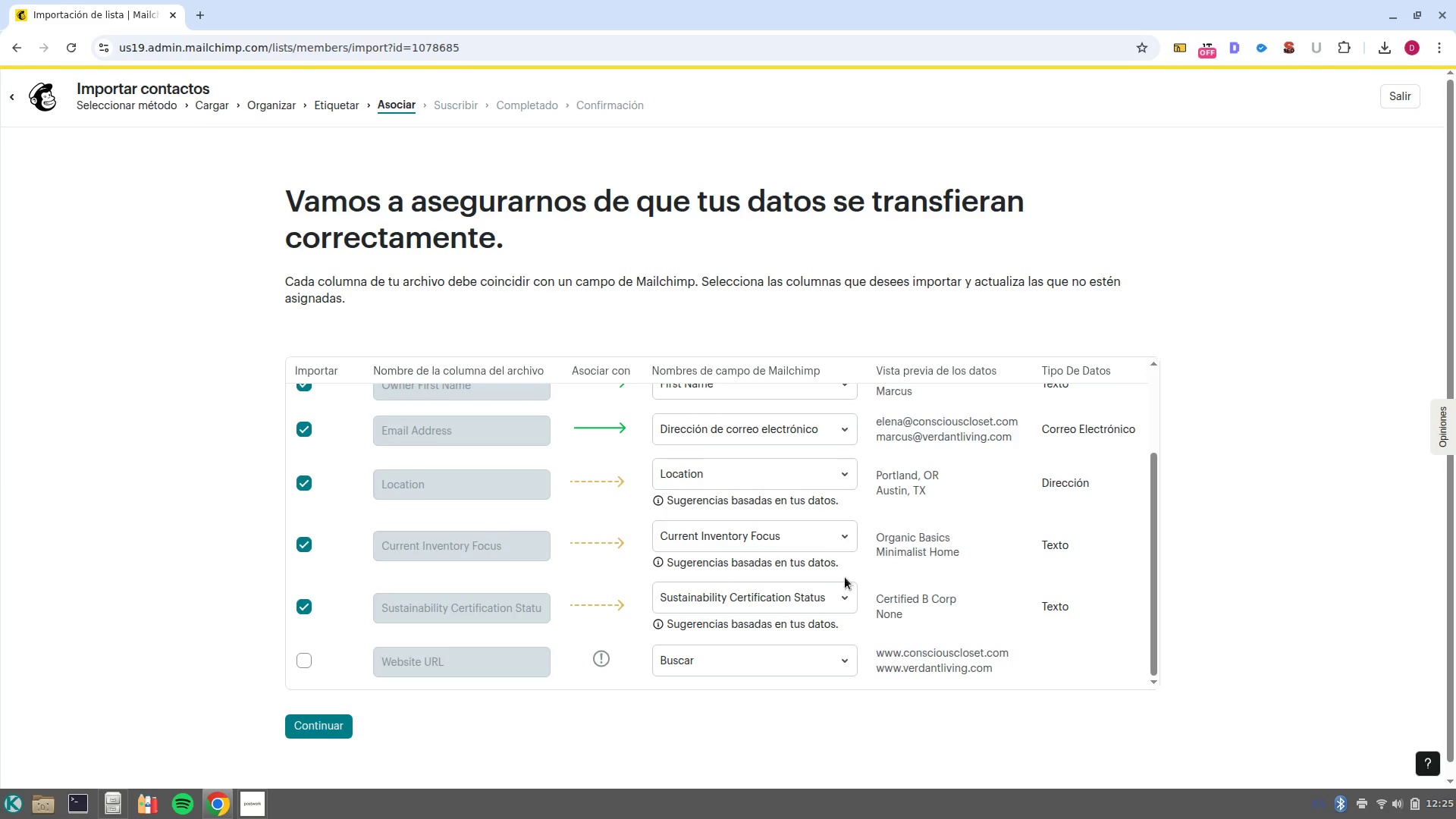 
wait(6.42)
 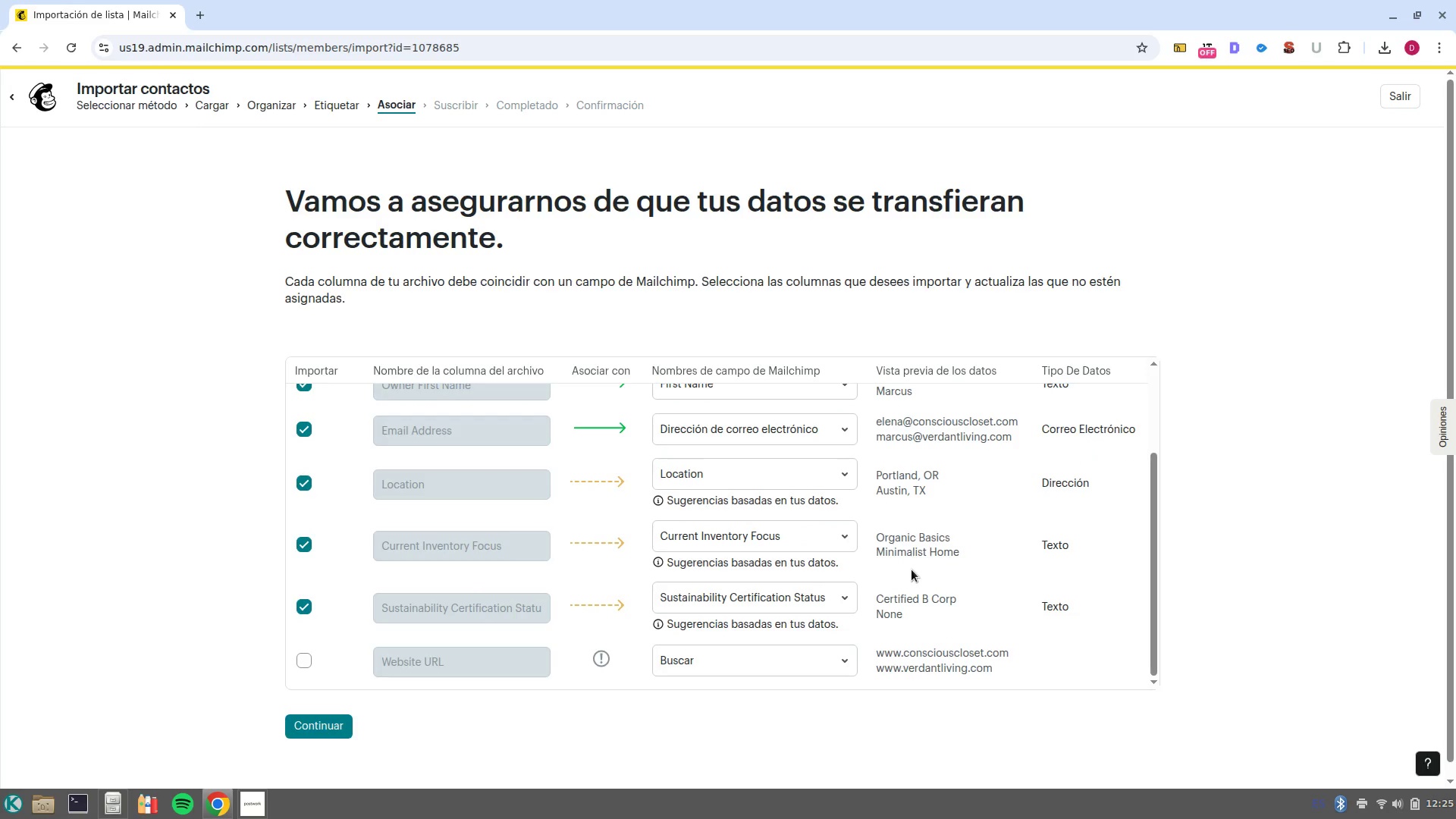 
scroll: coordinate [622, 616], scroll_direction: down, amount: 3.0
 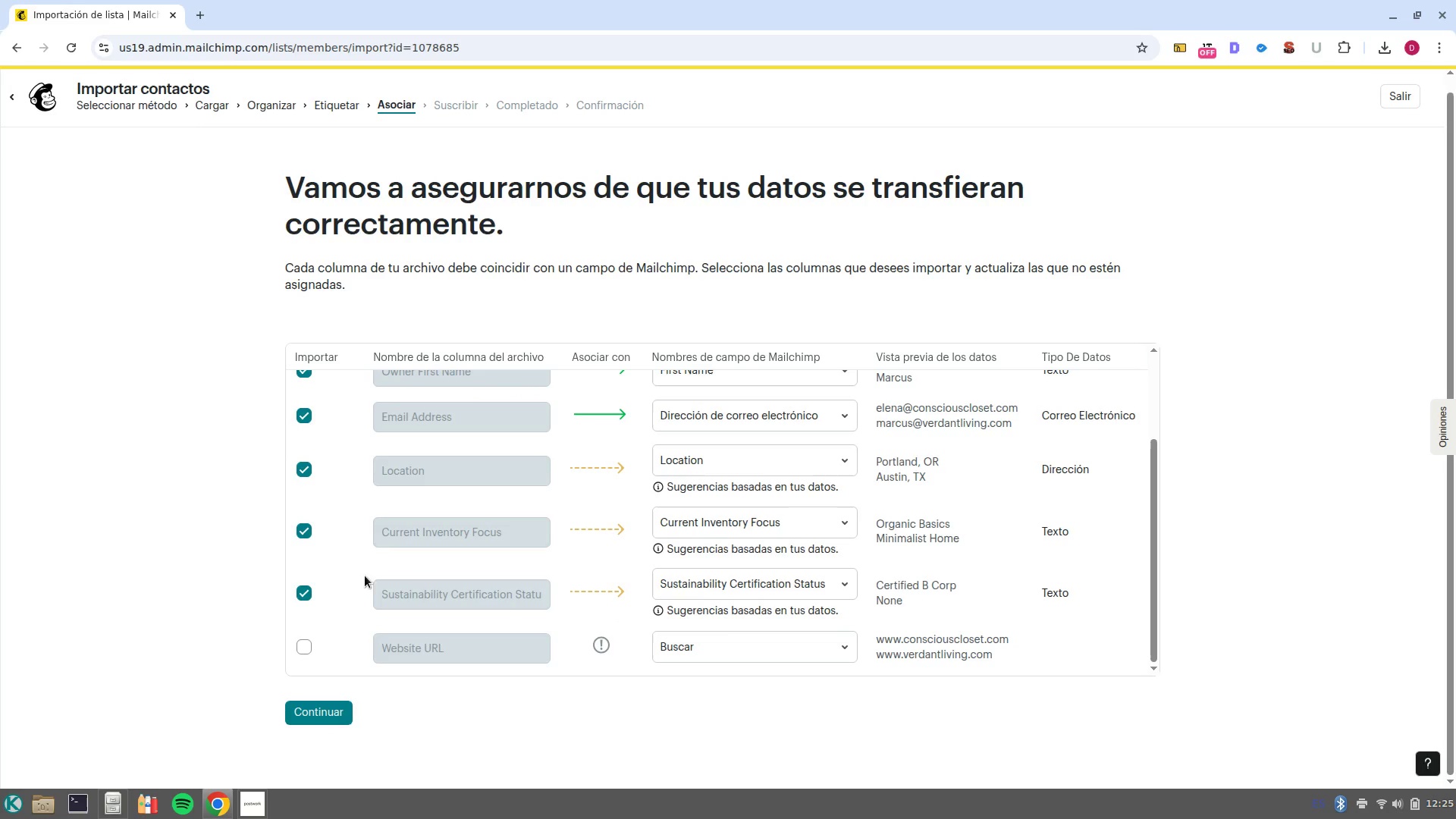 
wait(5.16)
 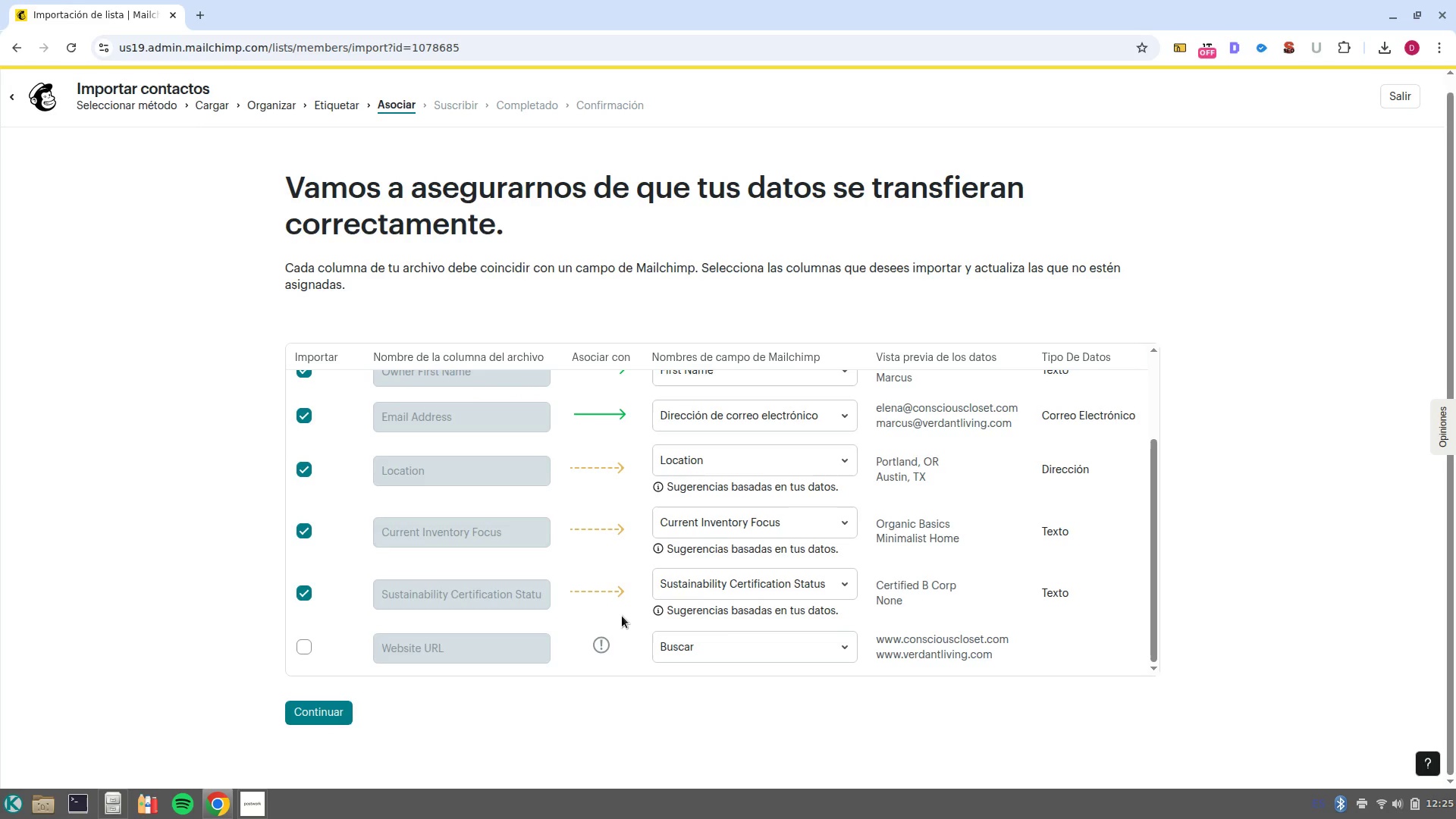 
left_click([16, 93])
 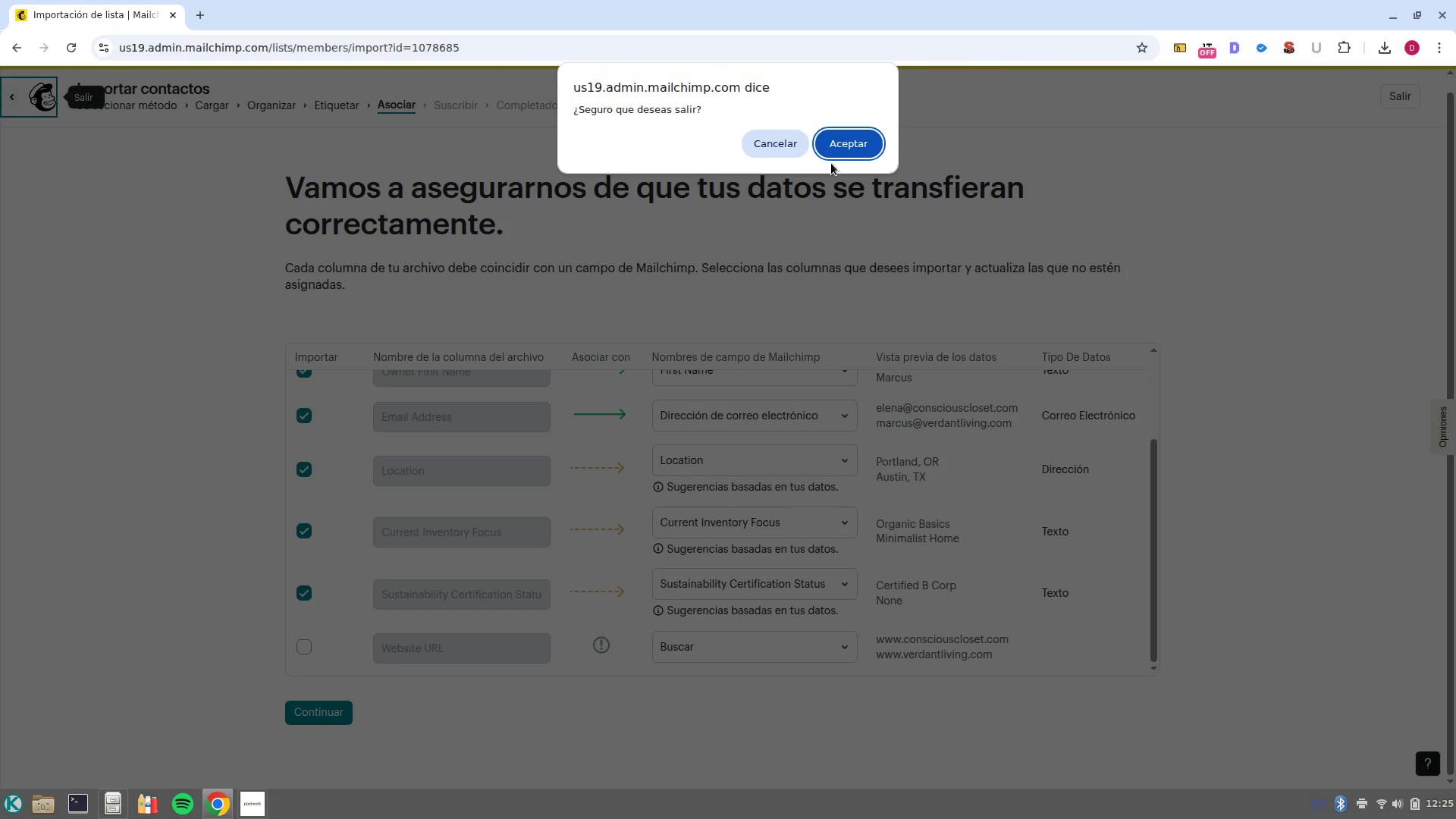 
left_click([857, 143])
 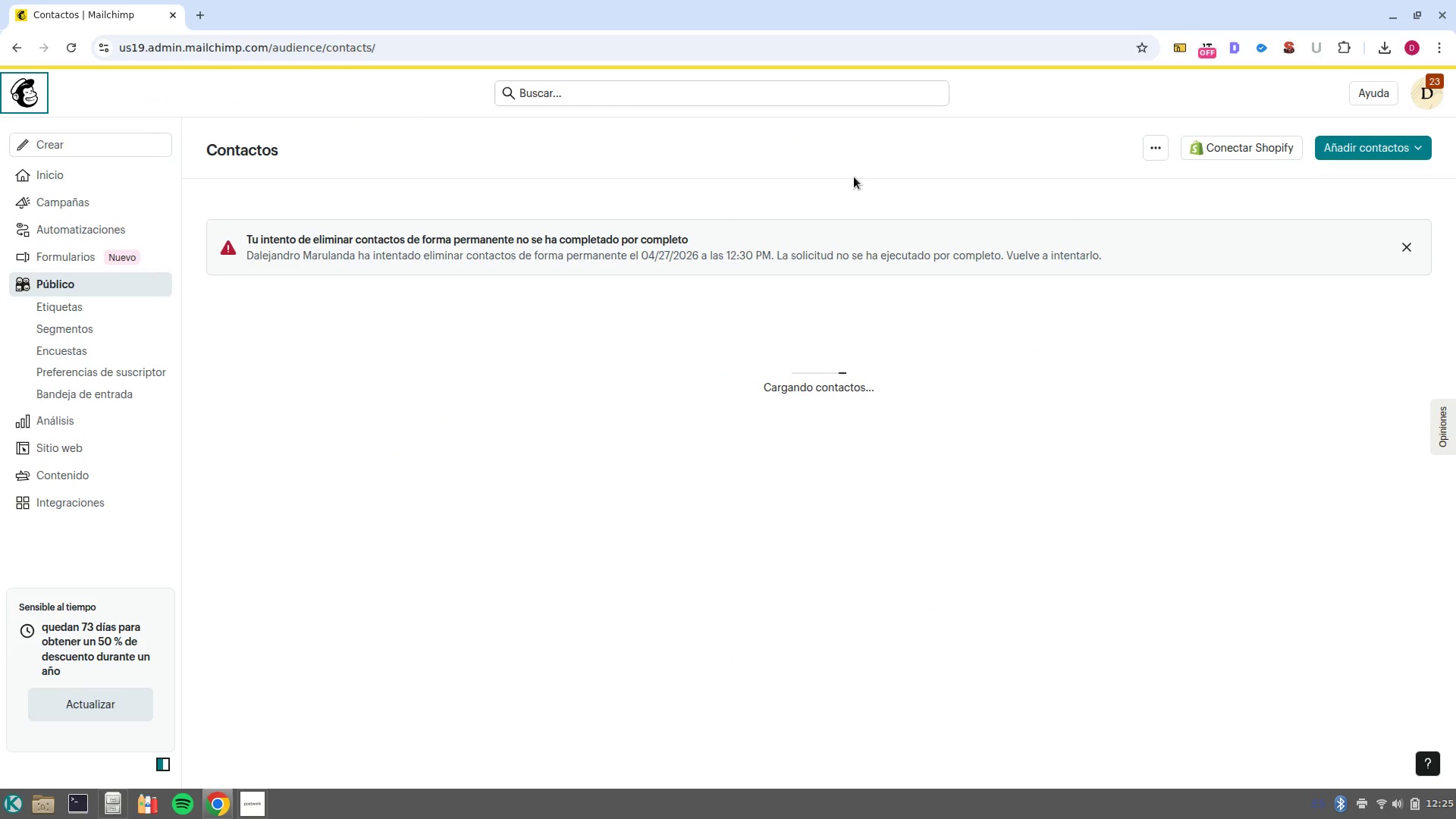 
wait(5.04)
 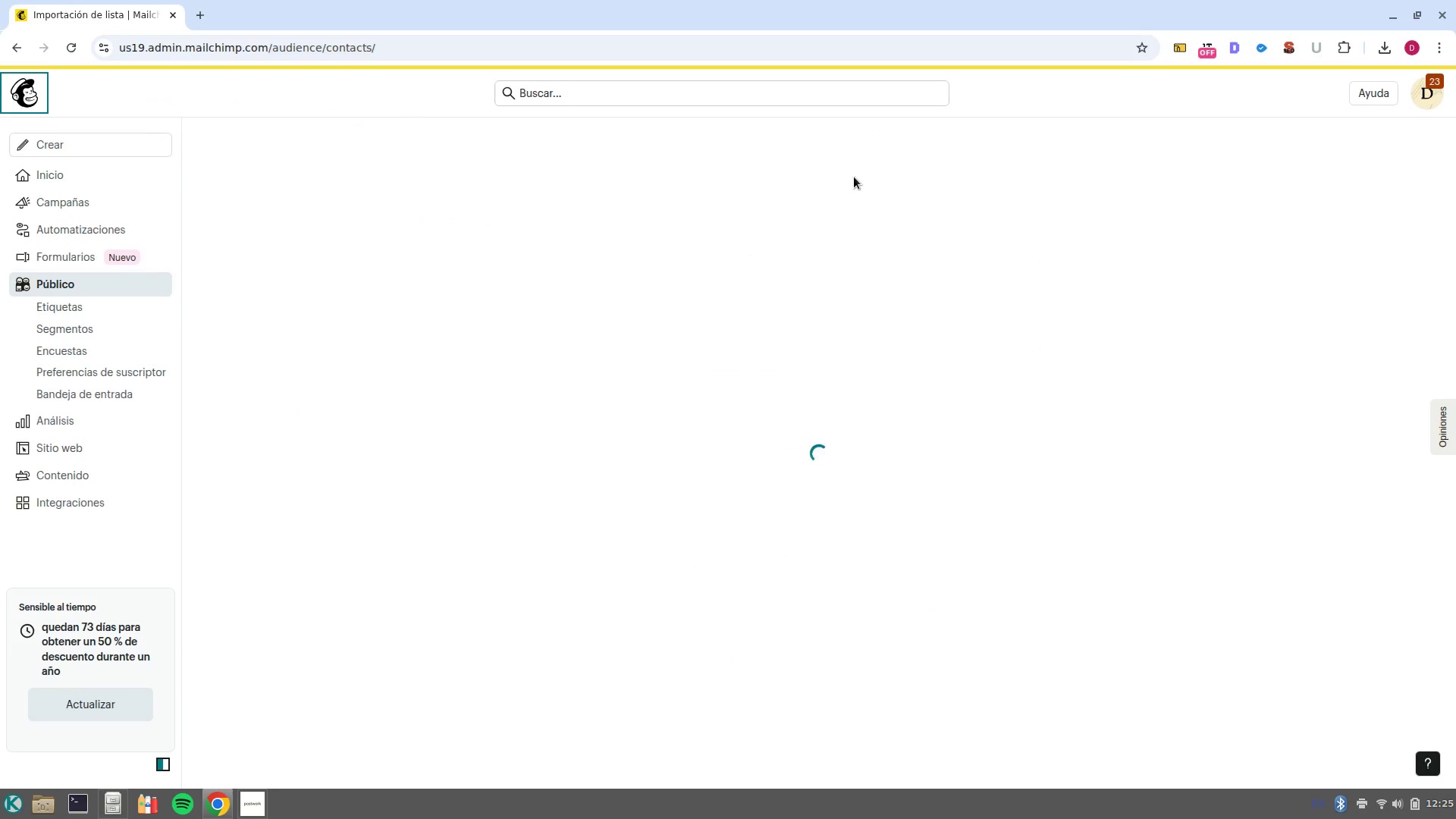 
left_click([1329, 155])
 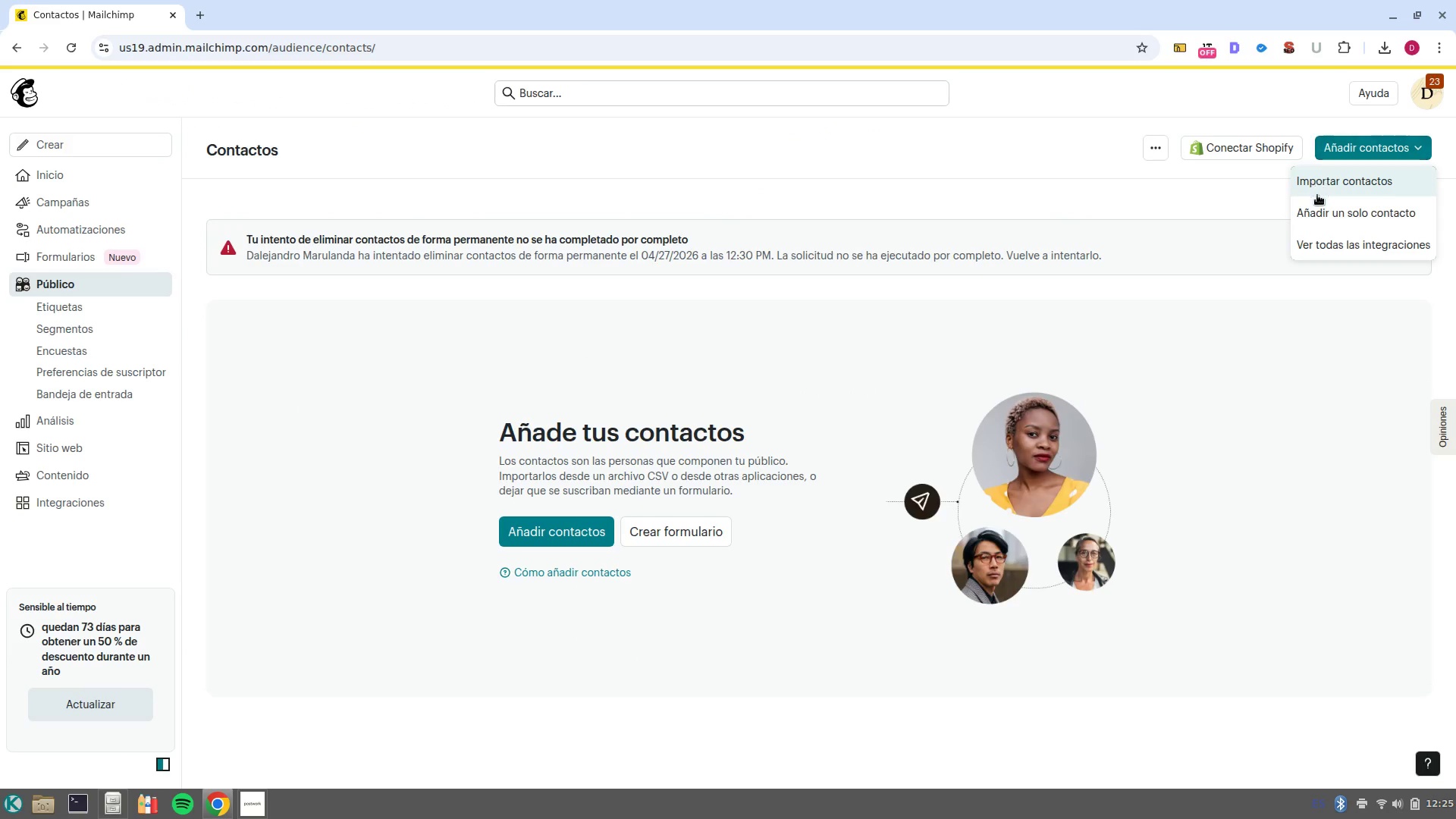 
left_click([1320, 191])
 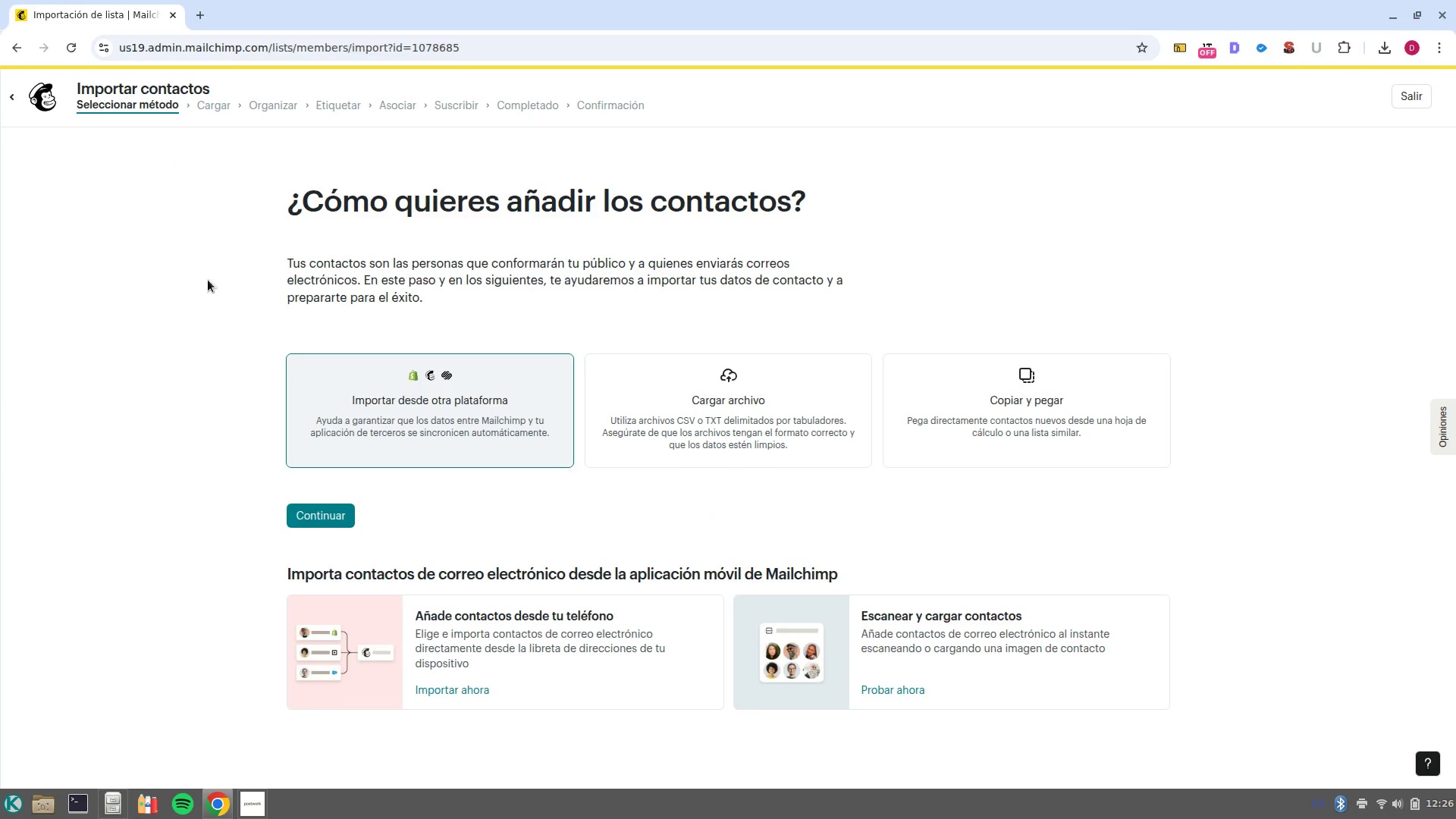 
left_click([731, 423])
 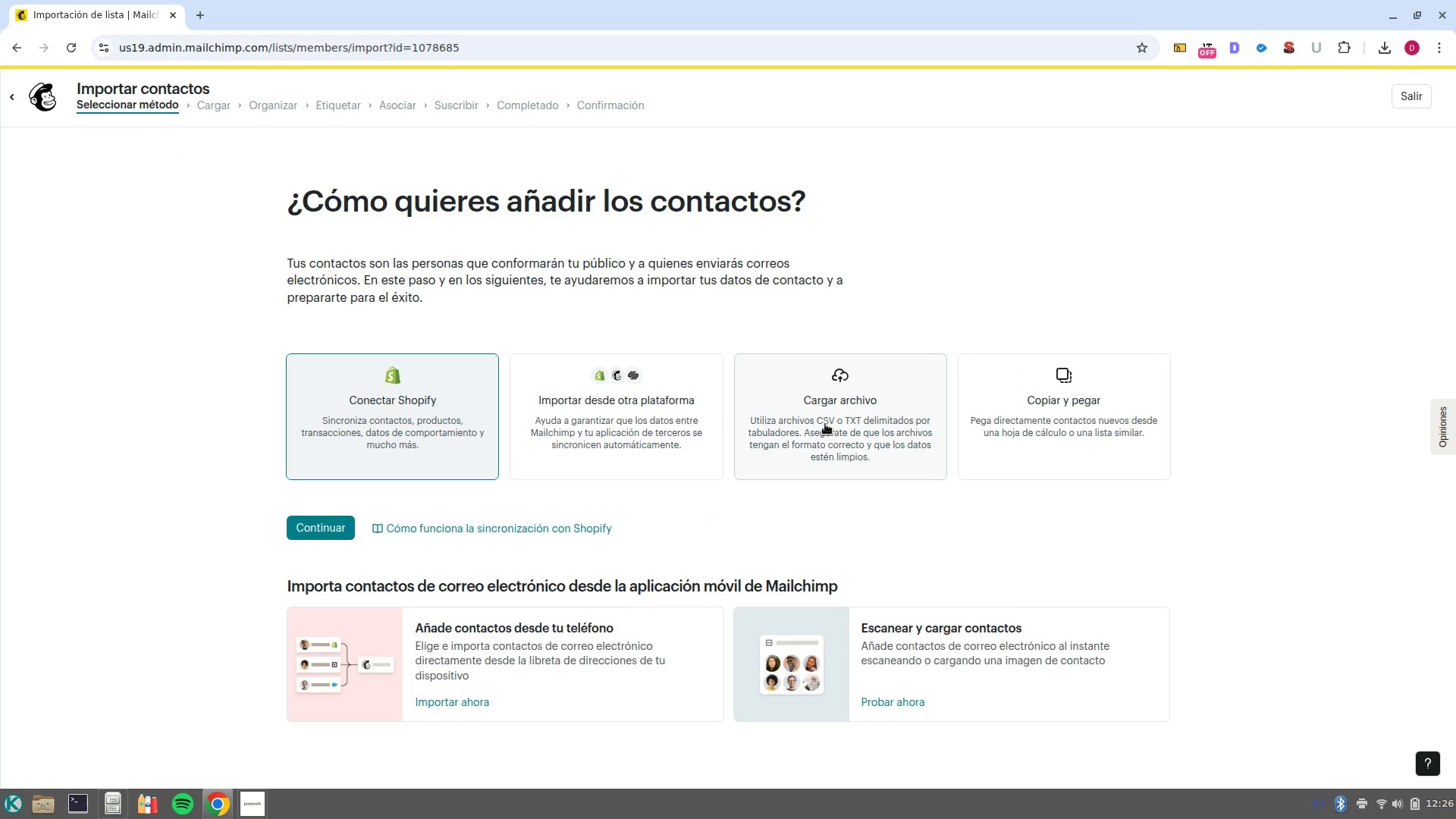 
left_click([825, 424])
 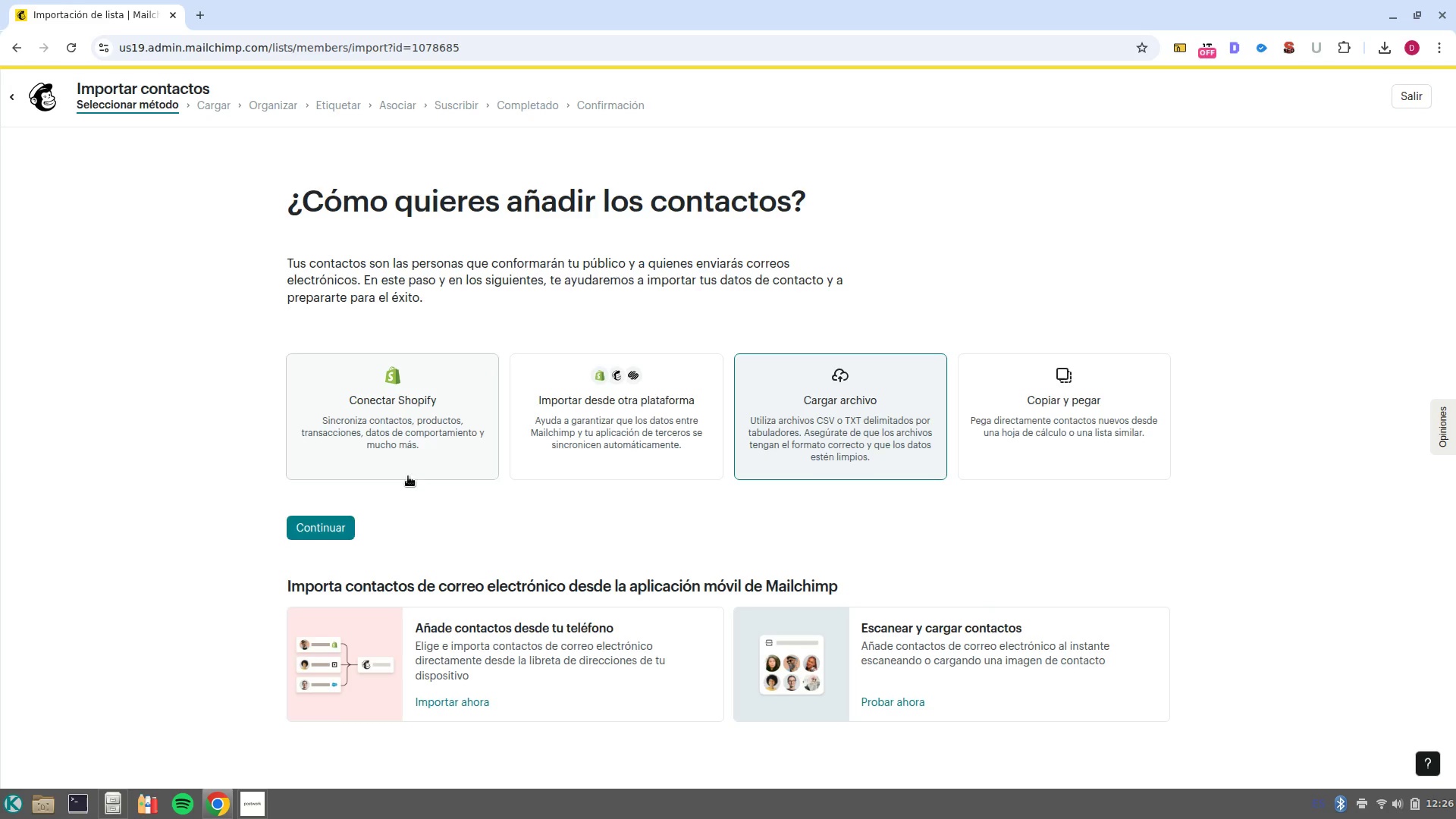 
left_click([344, 534])
 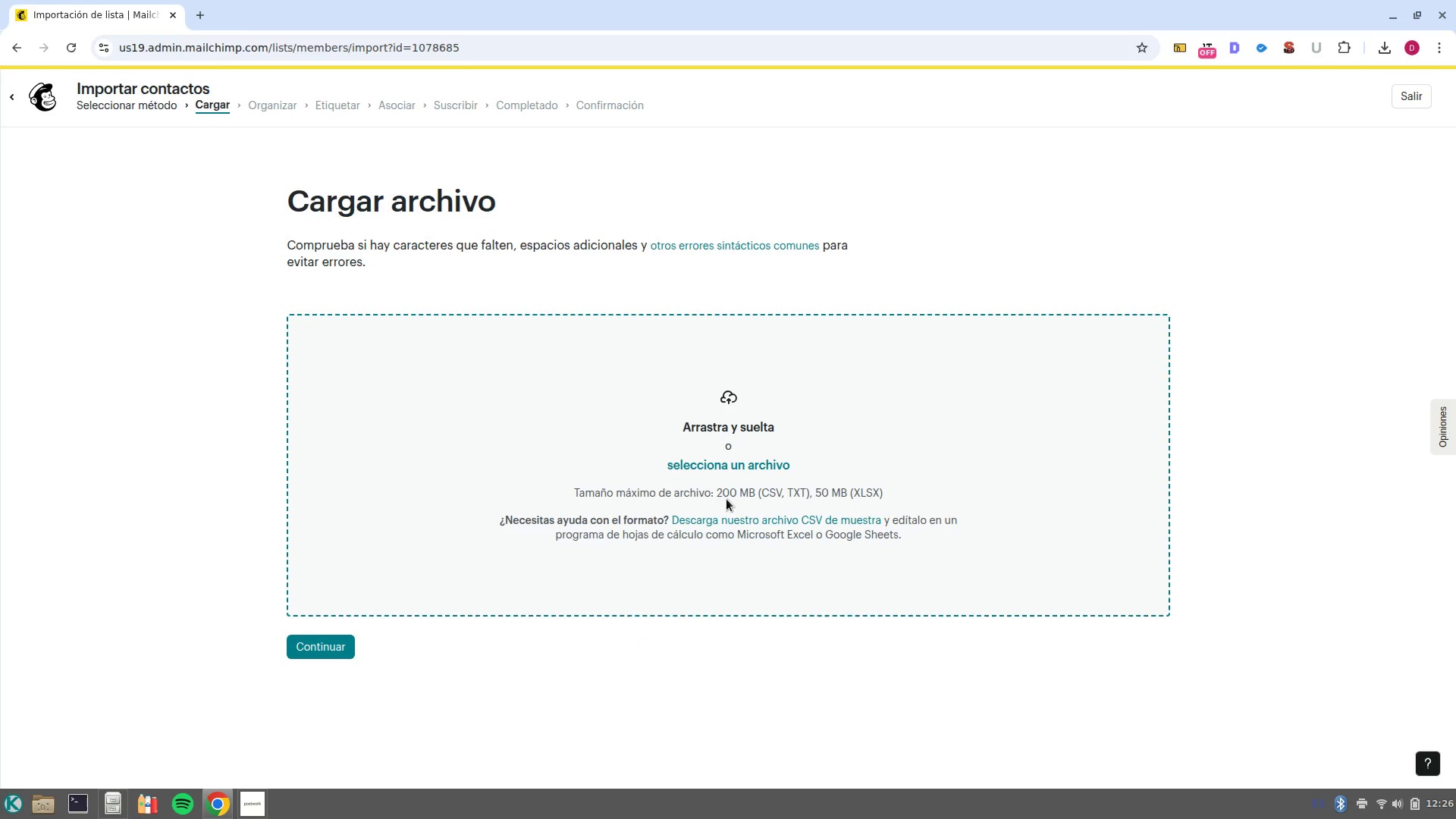 
left_click([713, 472])
 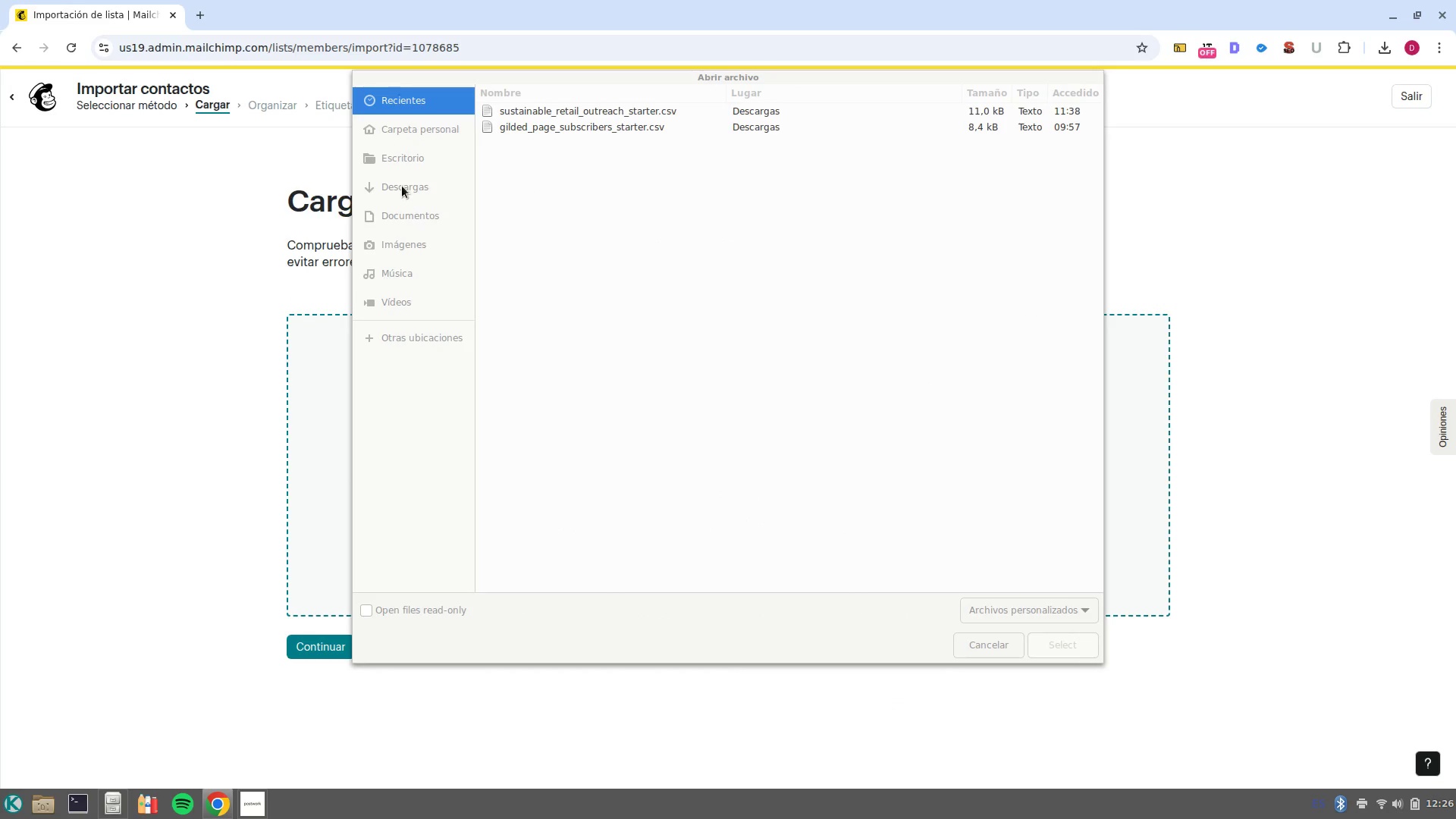 
left_click([400, 187])
 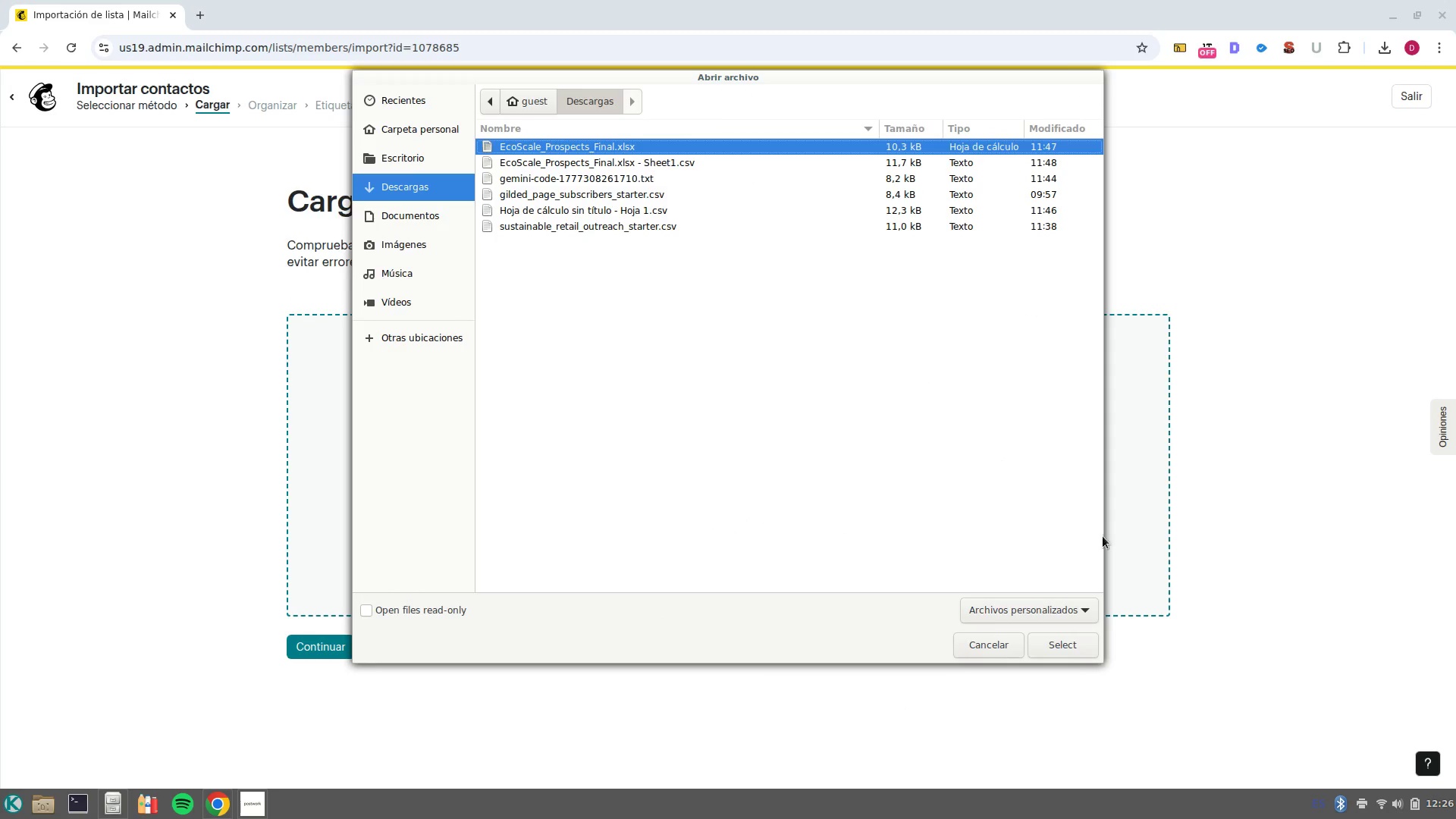 
wait(8.17)
 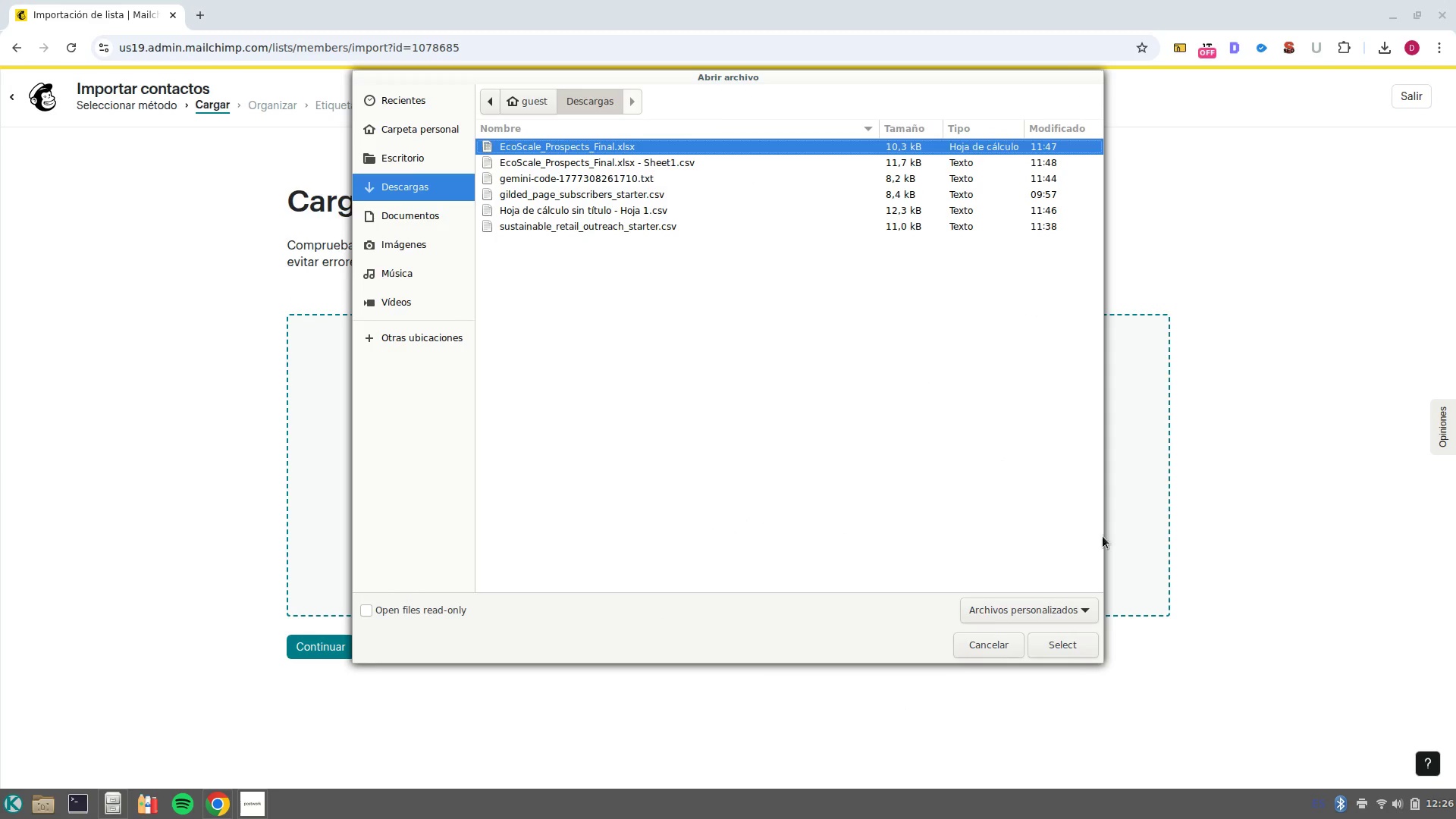 
left_click([639, 165])
 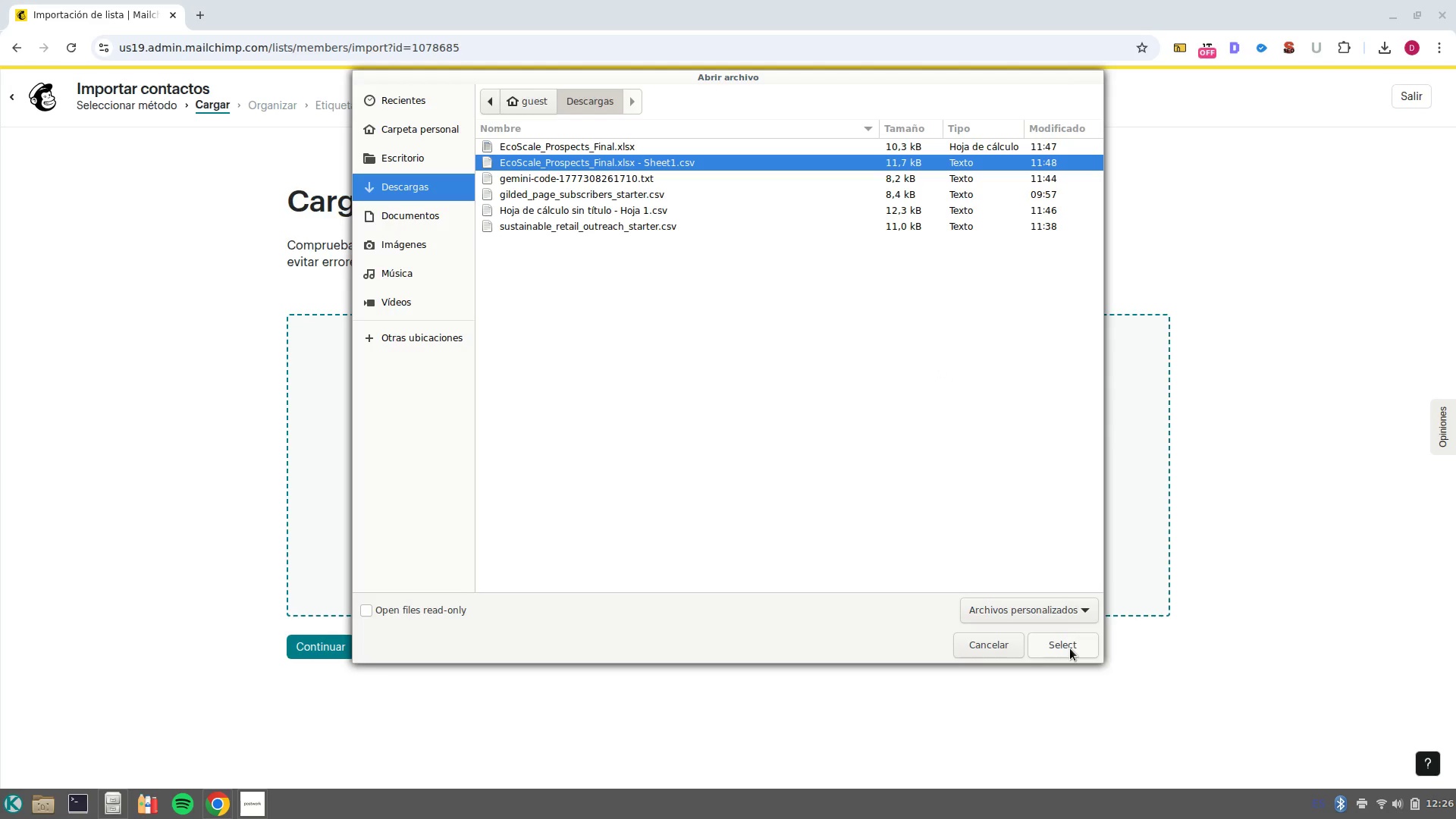 
wait(7.95)
 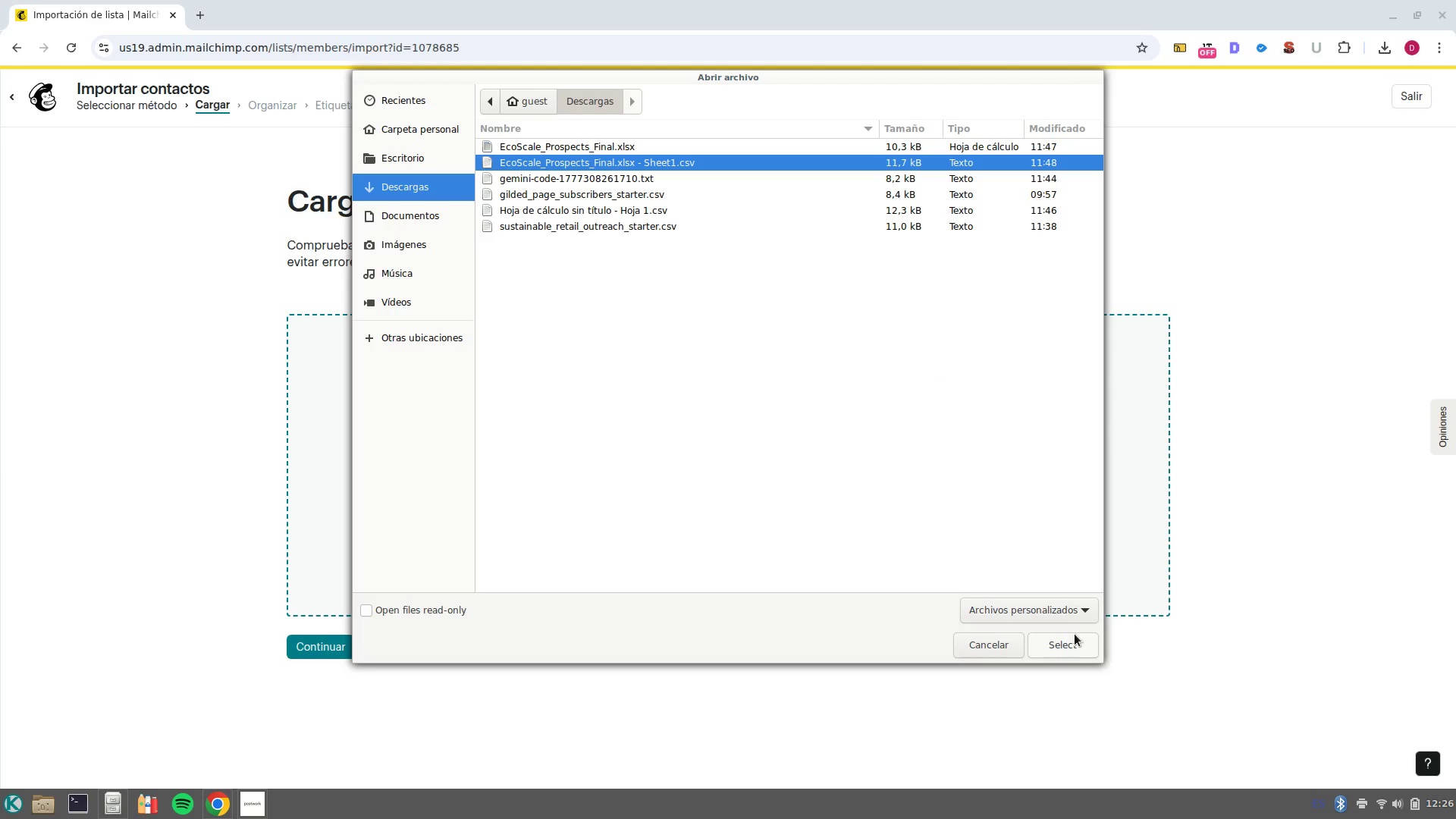 
left_click([1070, 648])
 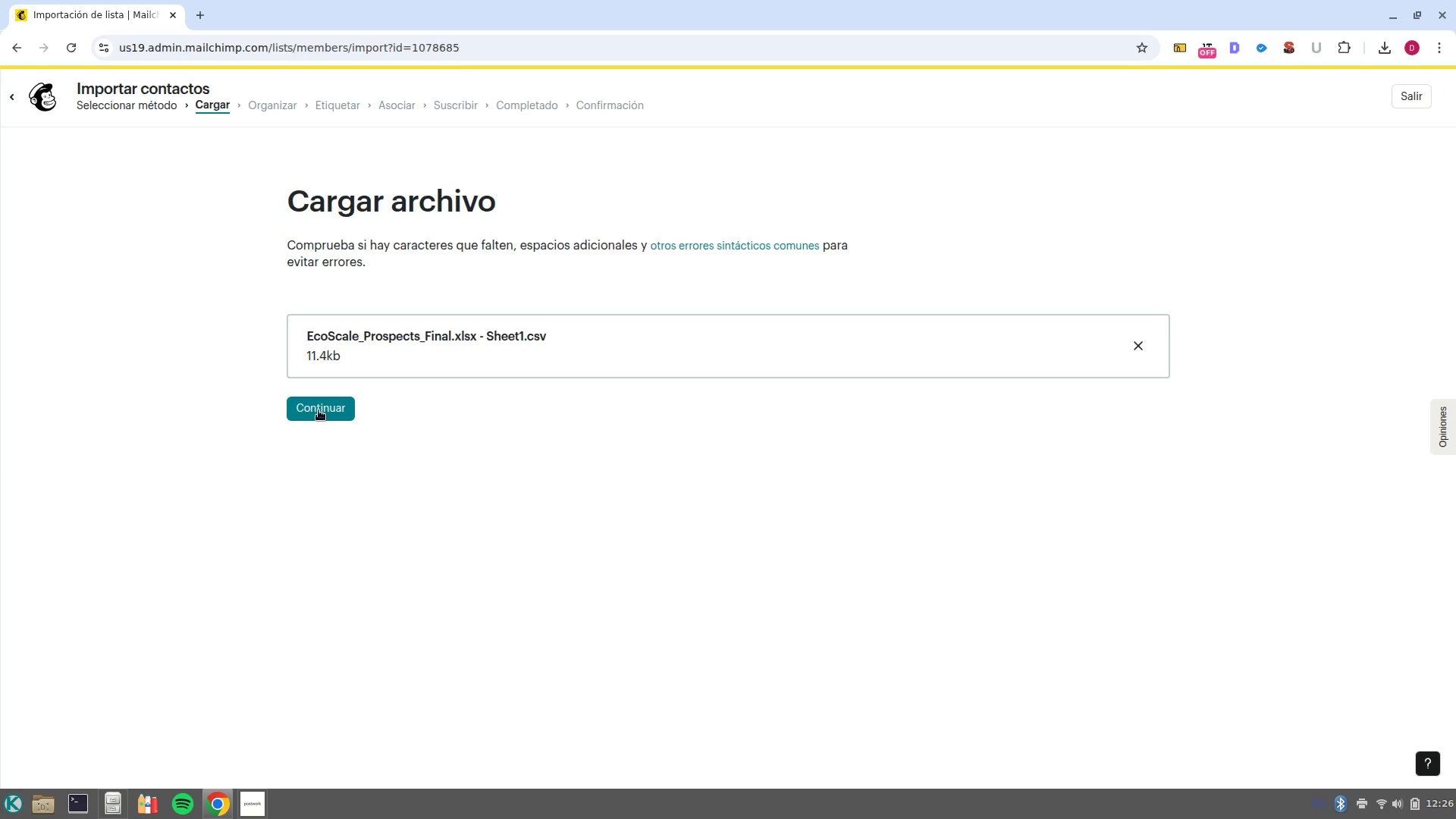 
left_click([318, 410])
 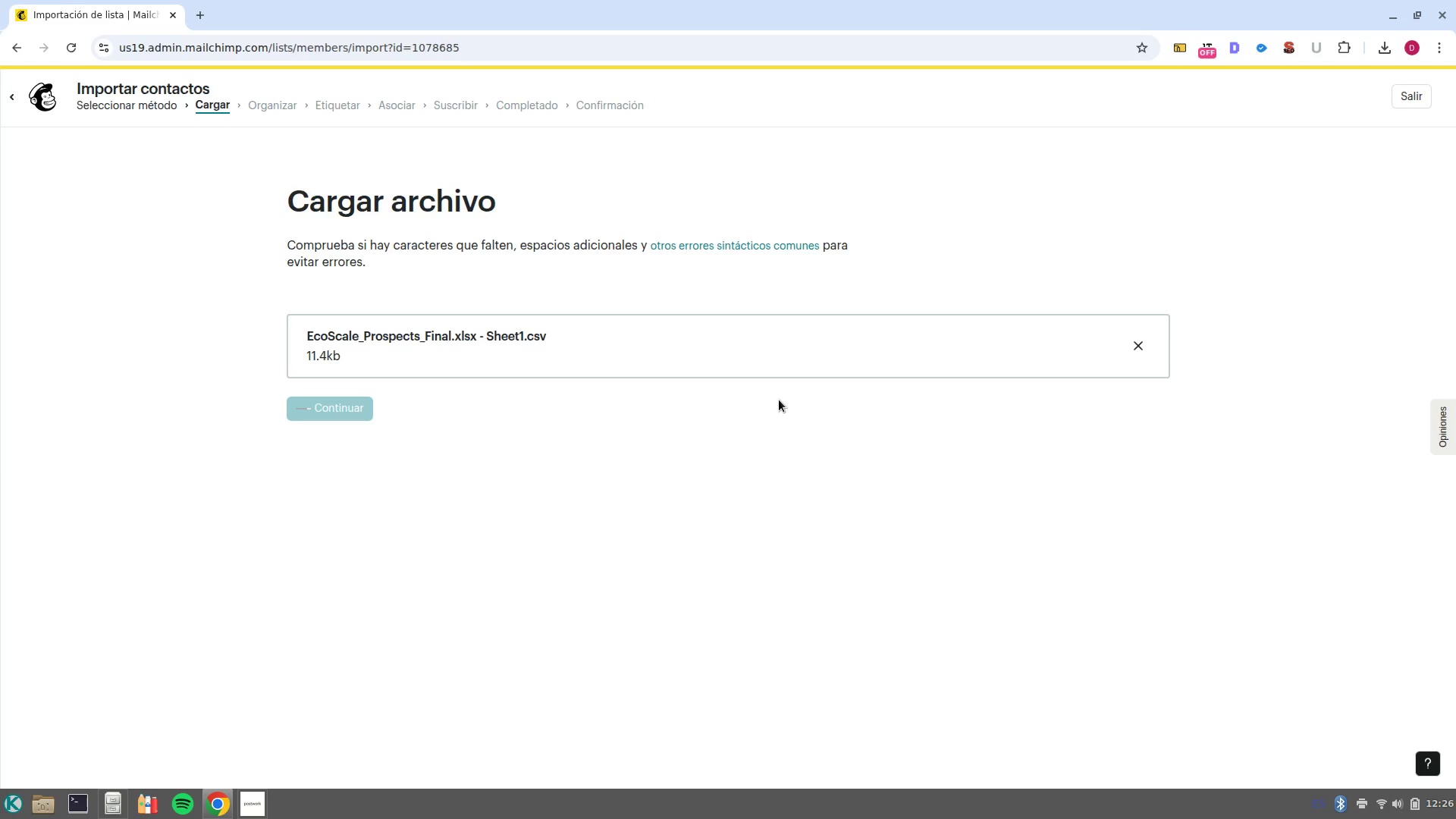 
wait(10.28)
 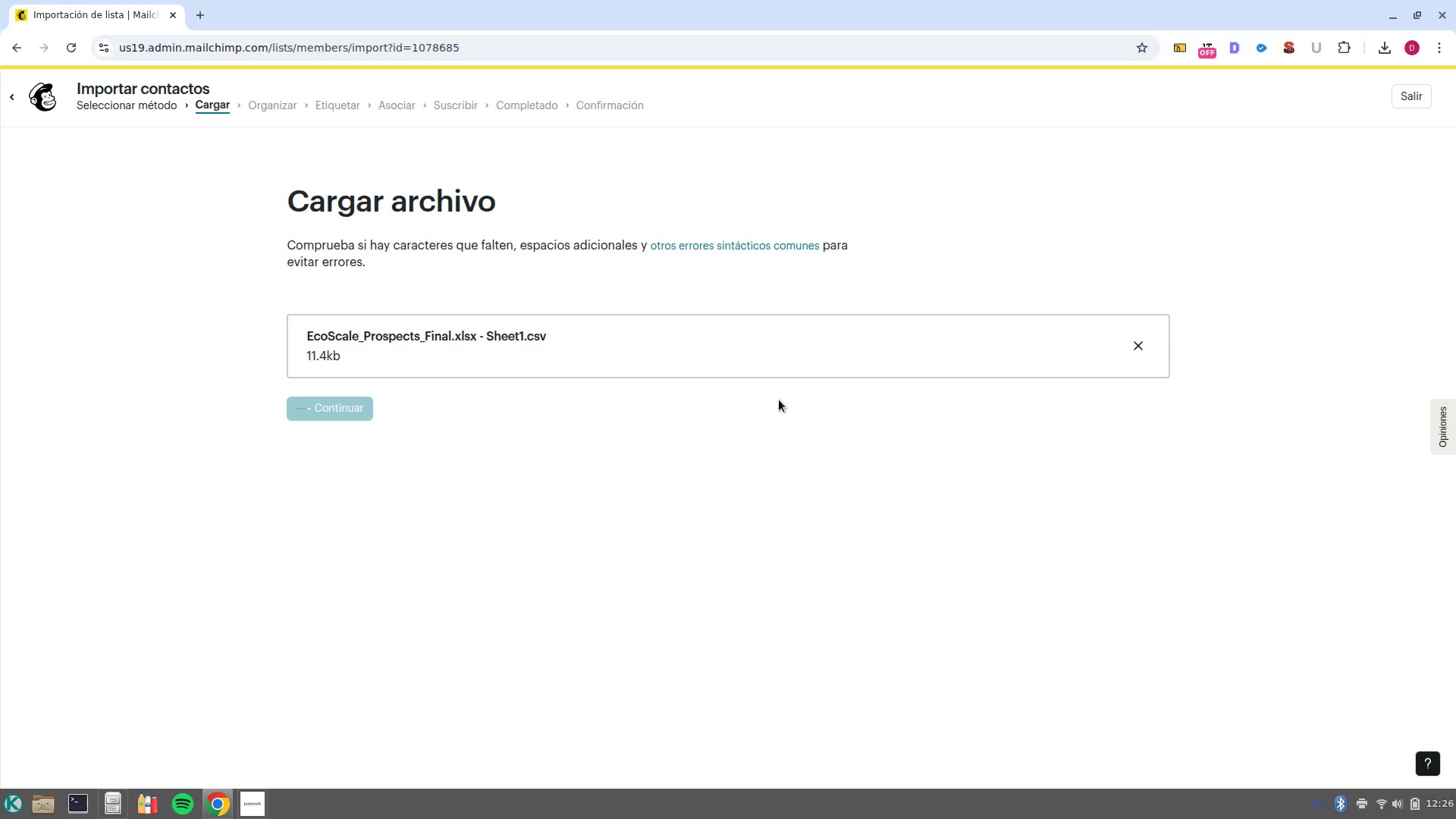 
left_click([339, 662])
 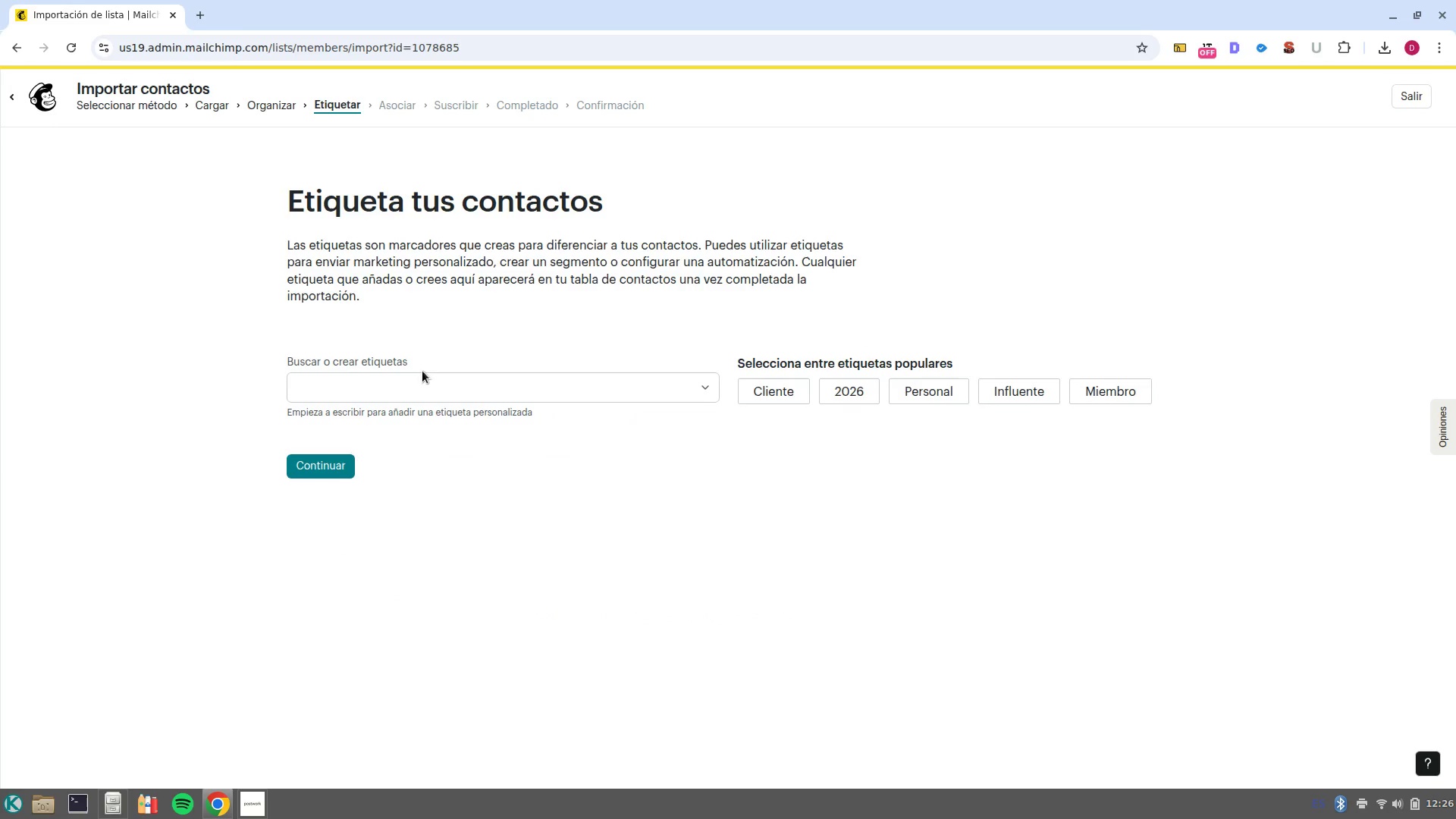 
left_click([440, 394])
 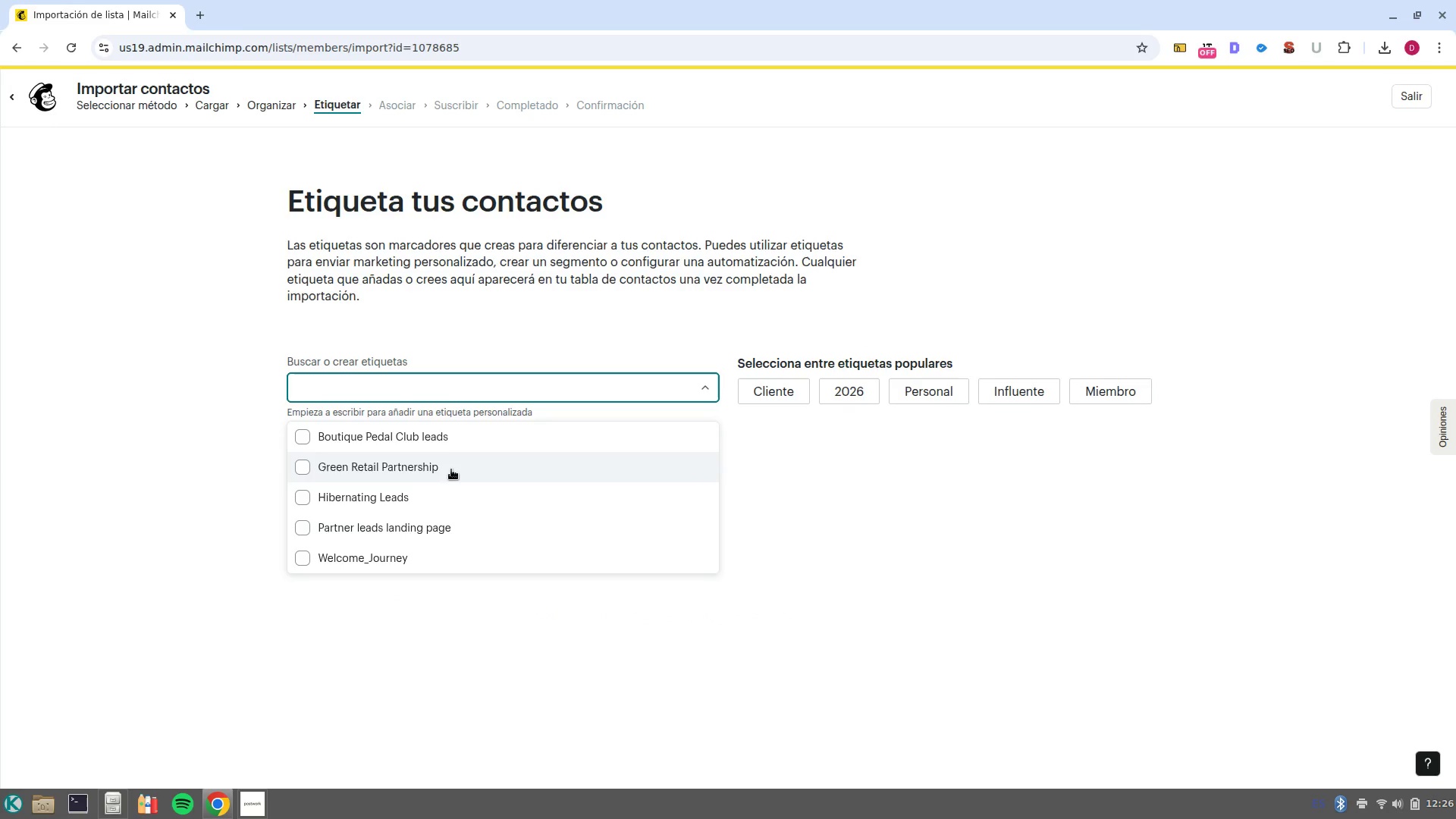 
left_click([451, 469])
 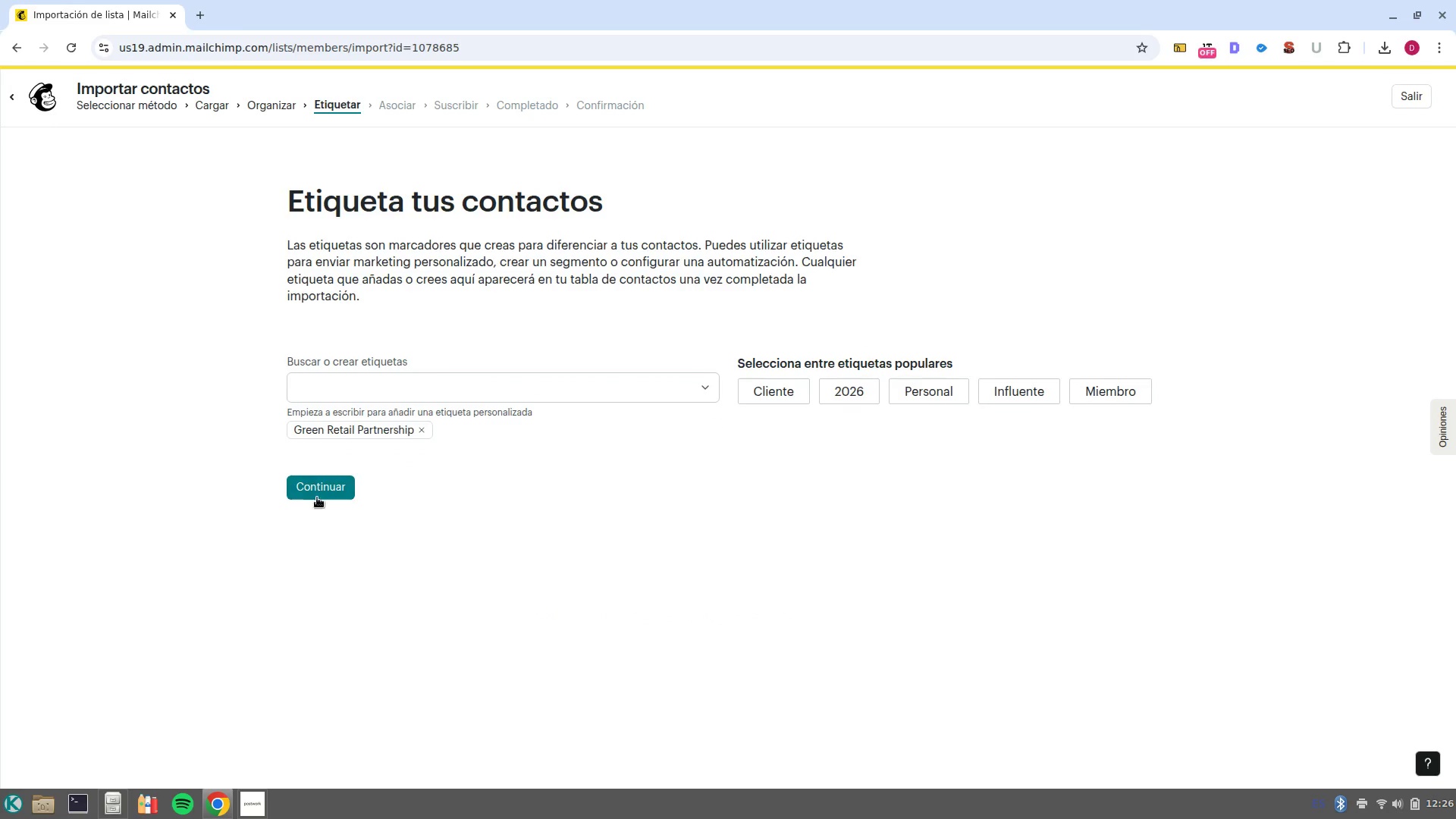 
left_click([320, 491])
 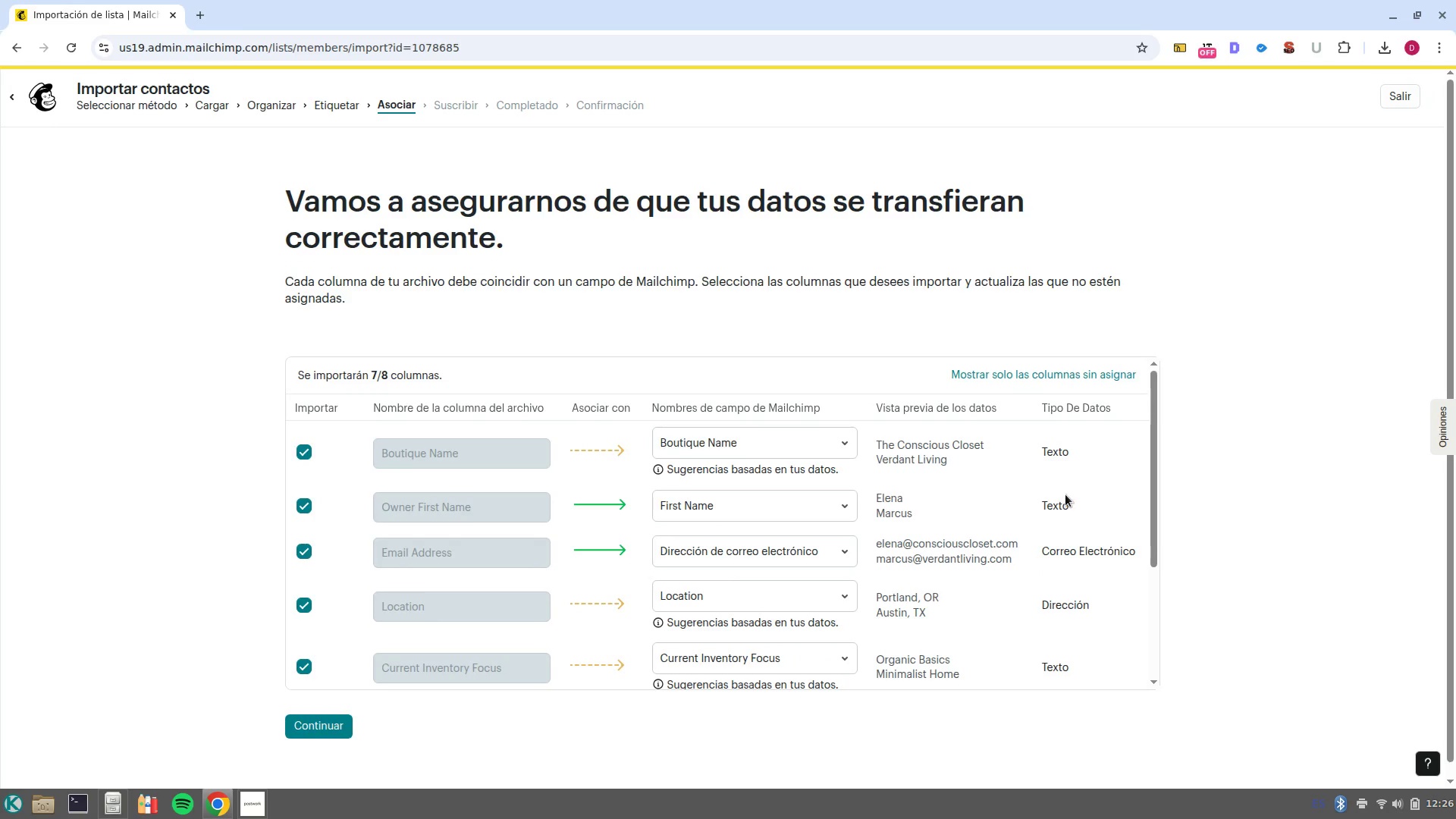 
scroll: coordinate [968, 554], scroll_direction: down, amount: 5.0
 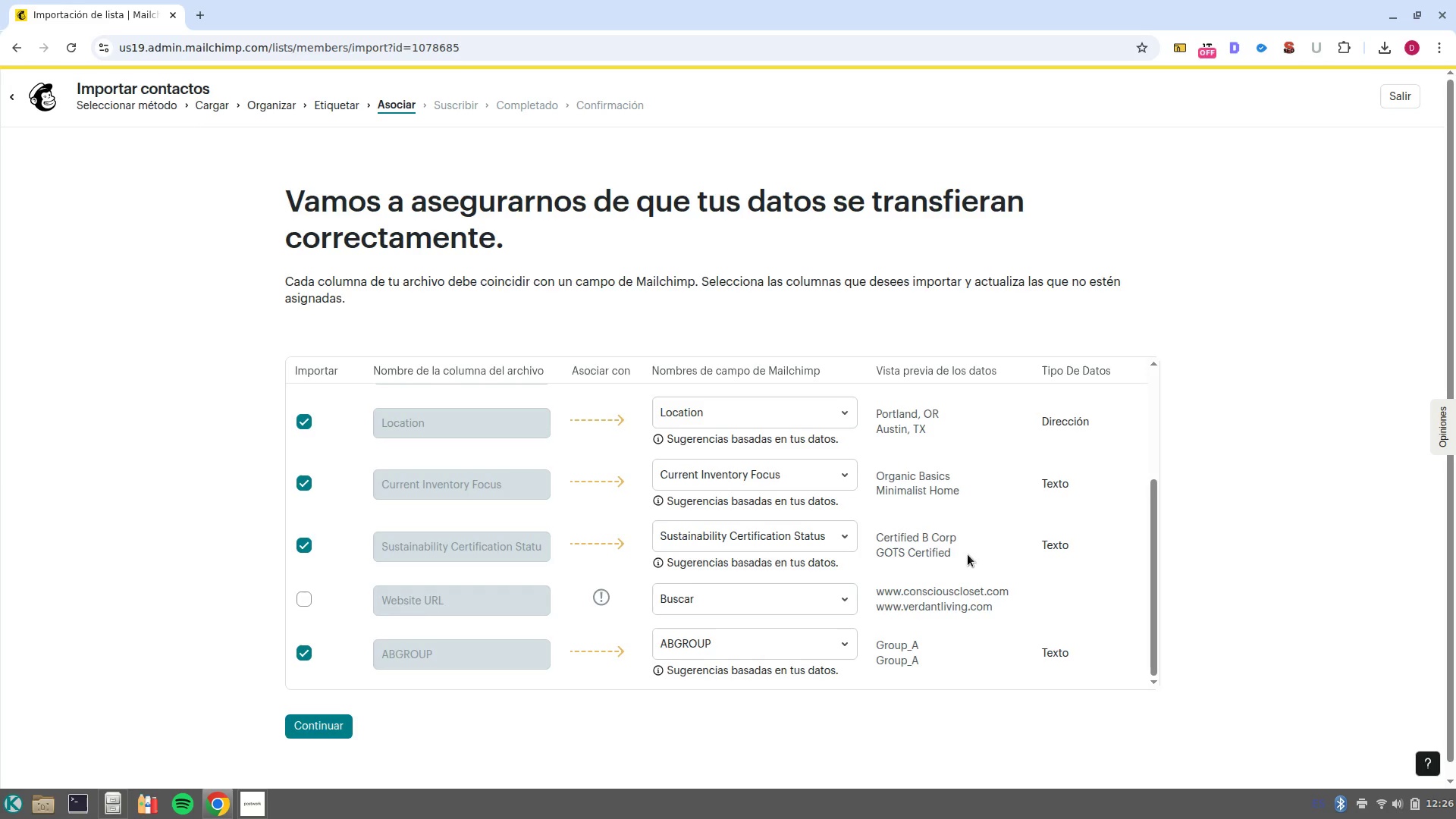 
wait(8.72)
 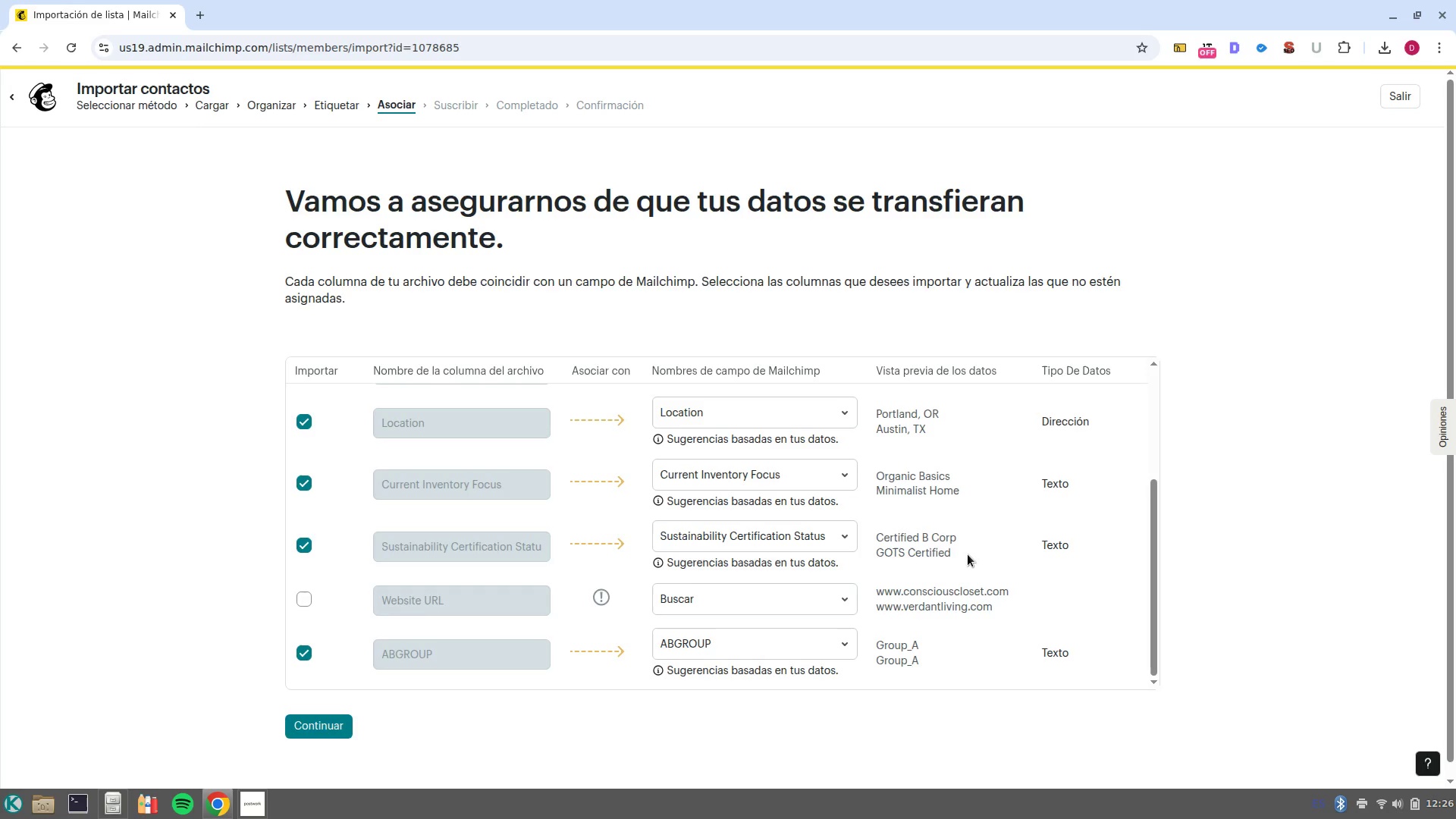 
scroll: coordinate [968, 554], scroll_direction: up, amount: 3.0
 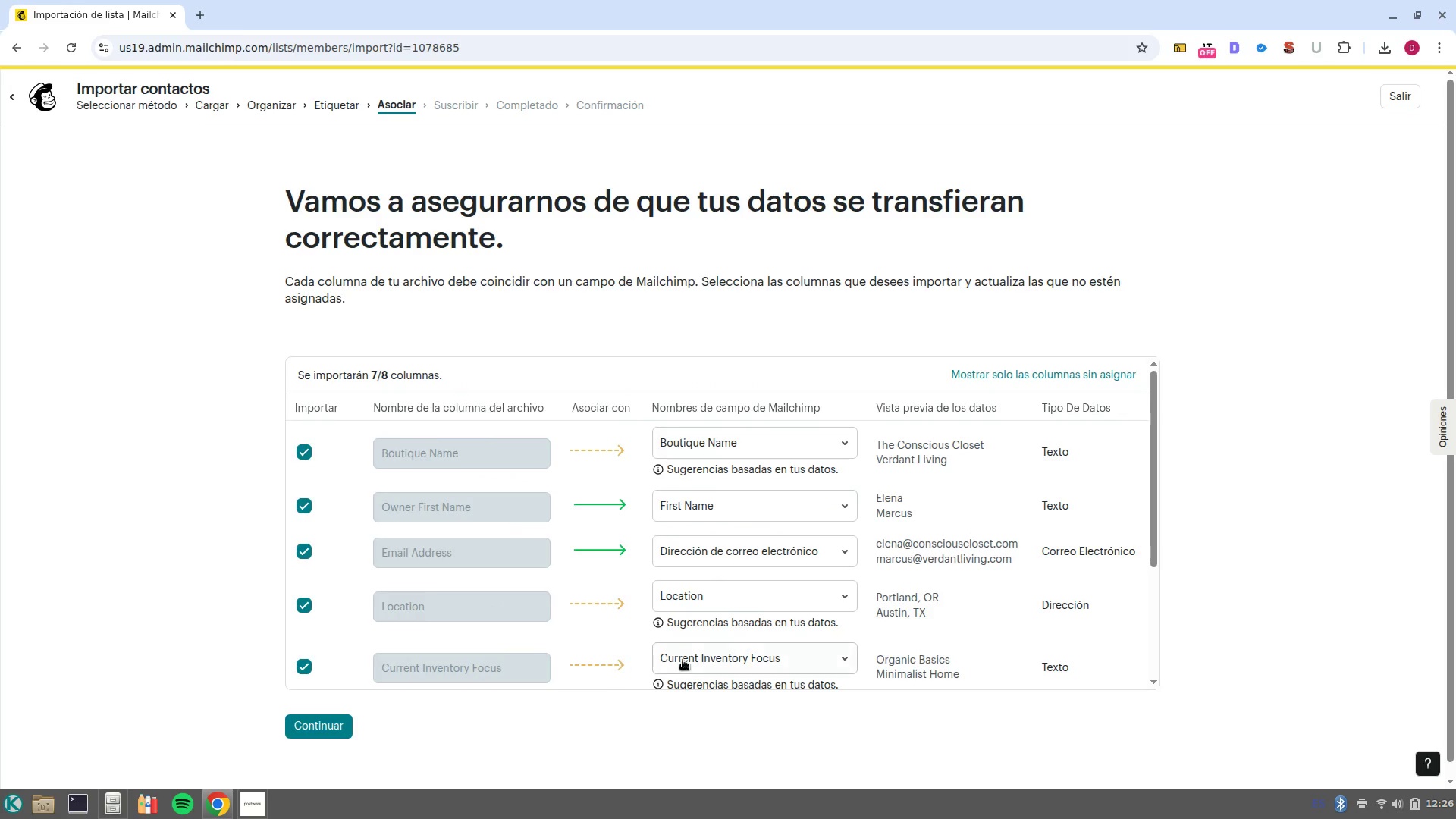 
scroll: coordinate [420, 647], scroll_direction: down, amount: 3.0
 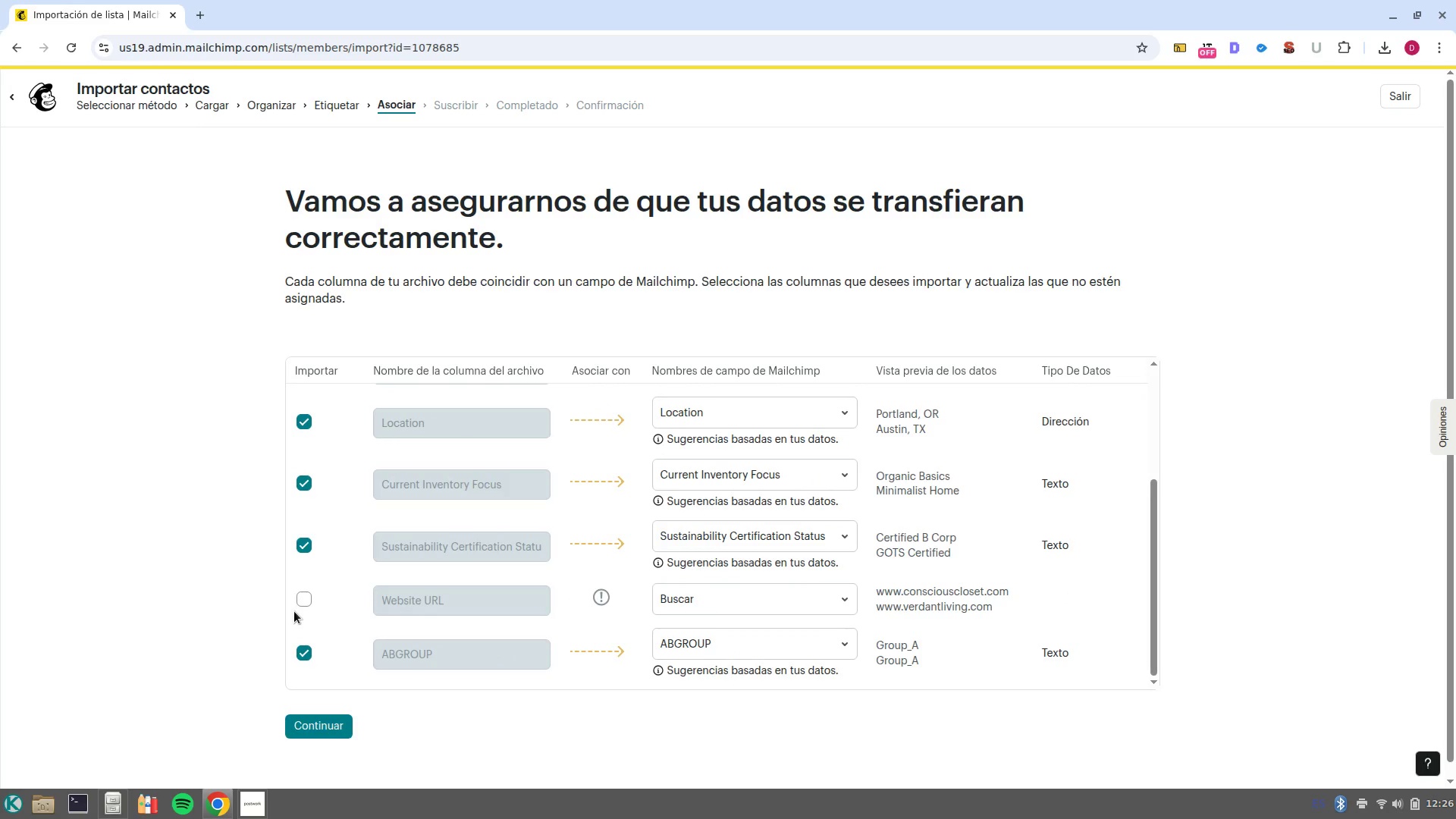 
left_click([302, 598])
 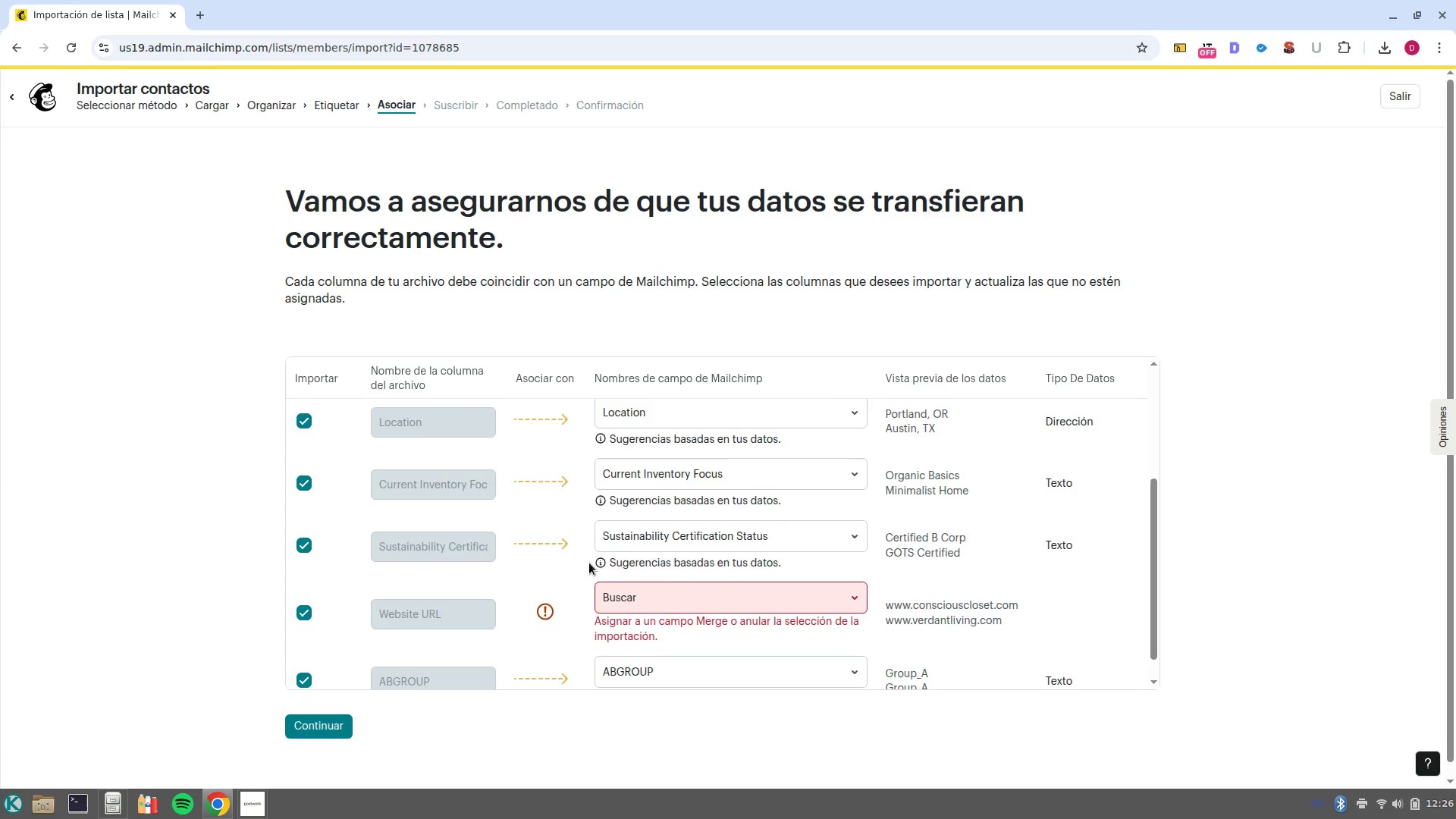 
scroll: coordinate [664, 566], scroll_direction: down, amount: 2.0
 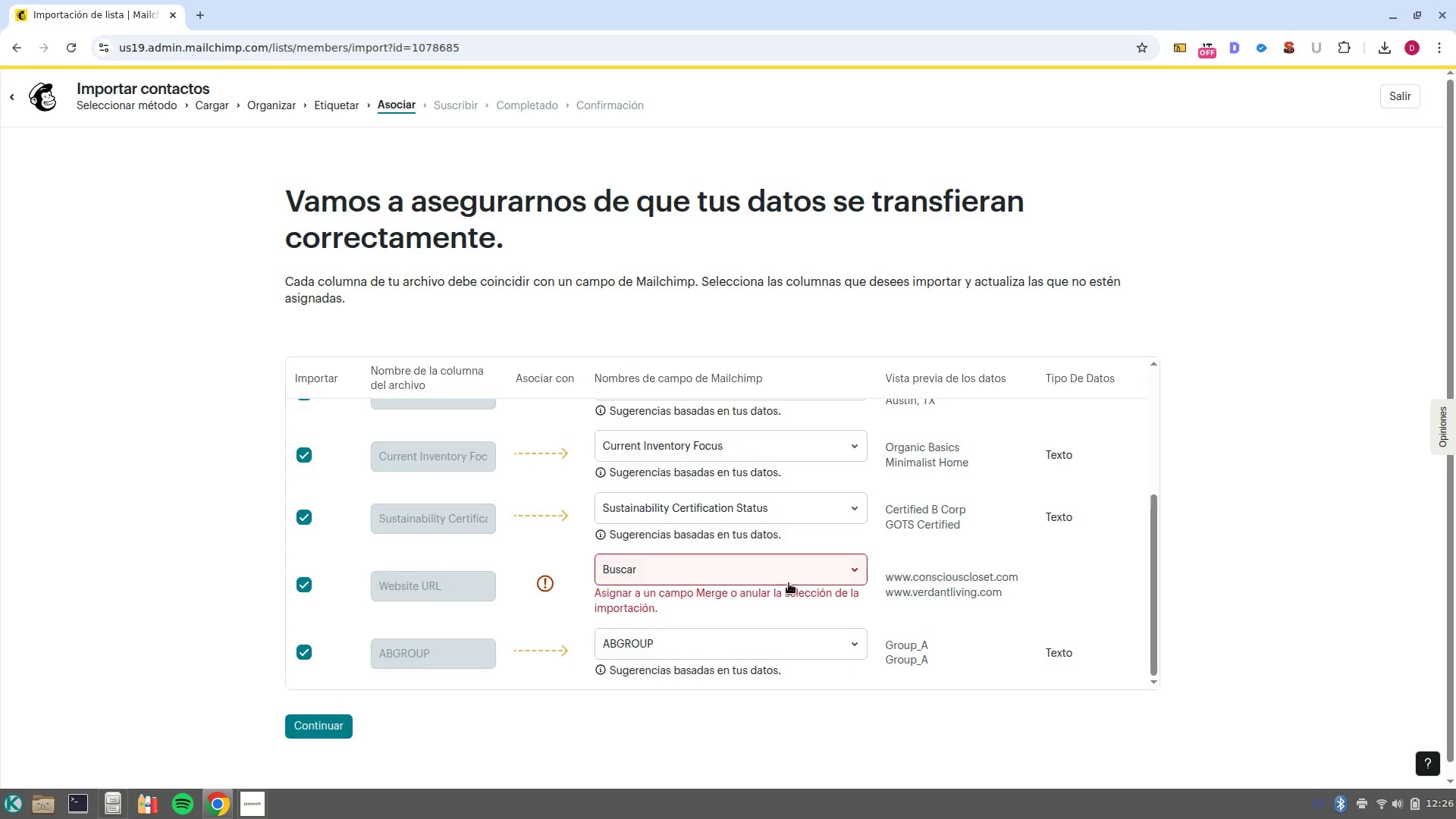 
left_click([789, 583])
 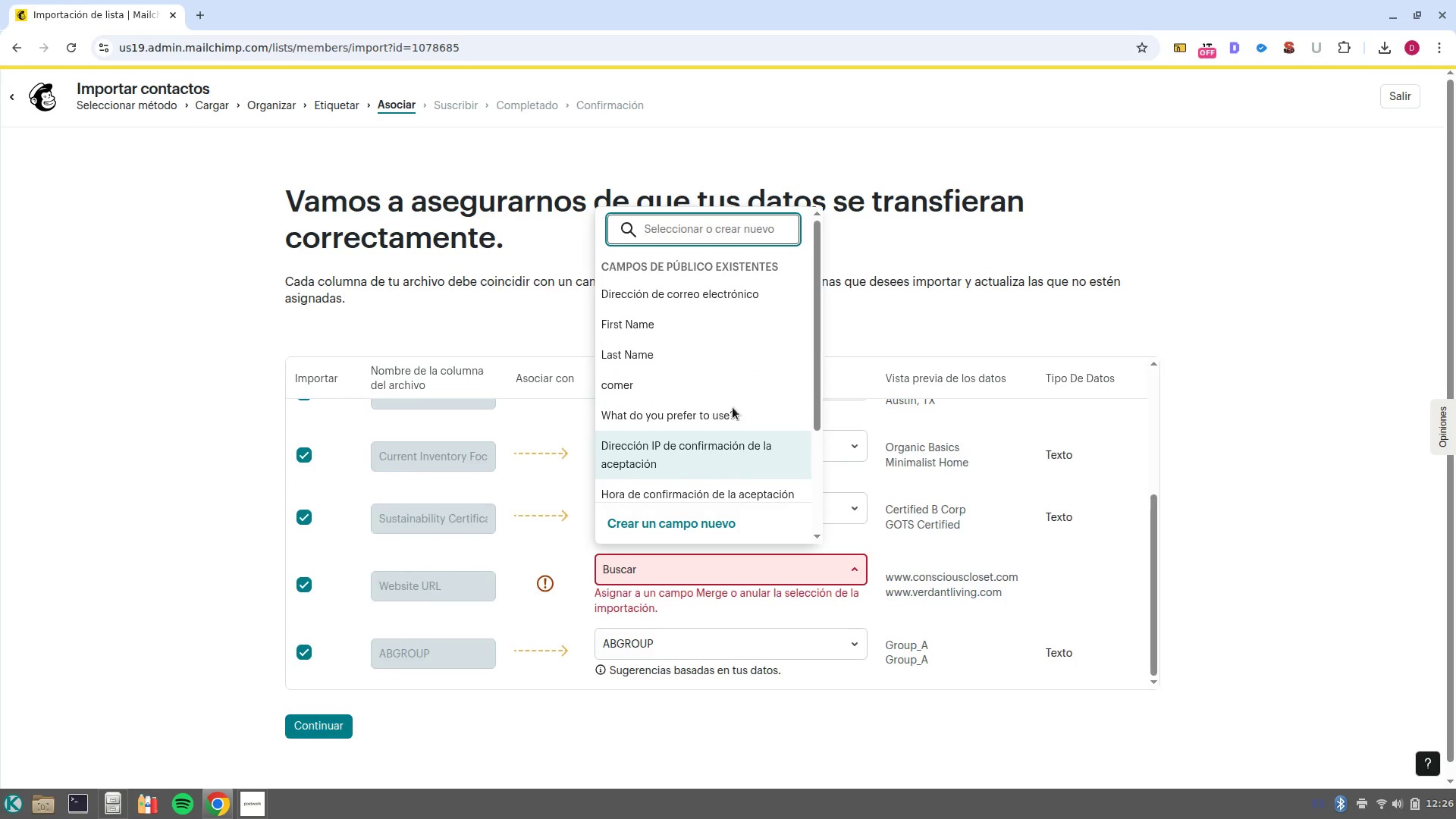 
scroll: coordinate [772, 415], scroll_direction: down, amount: 3.0
 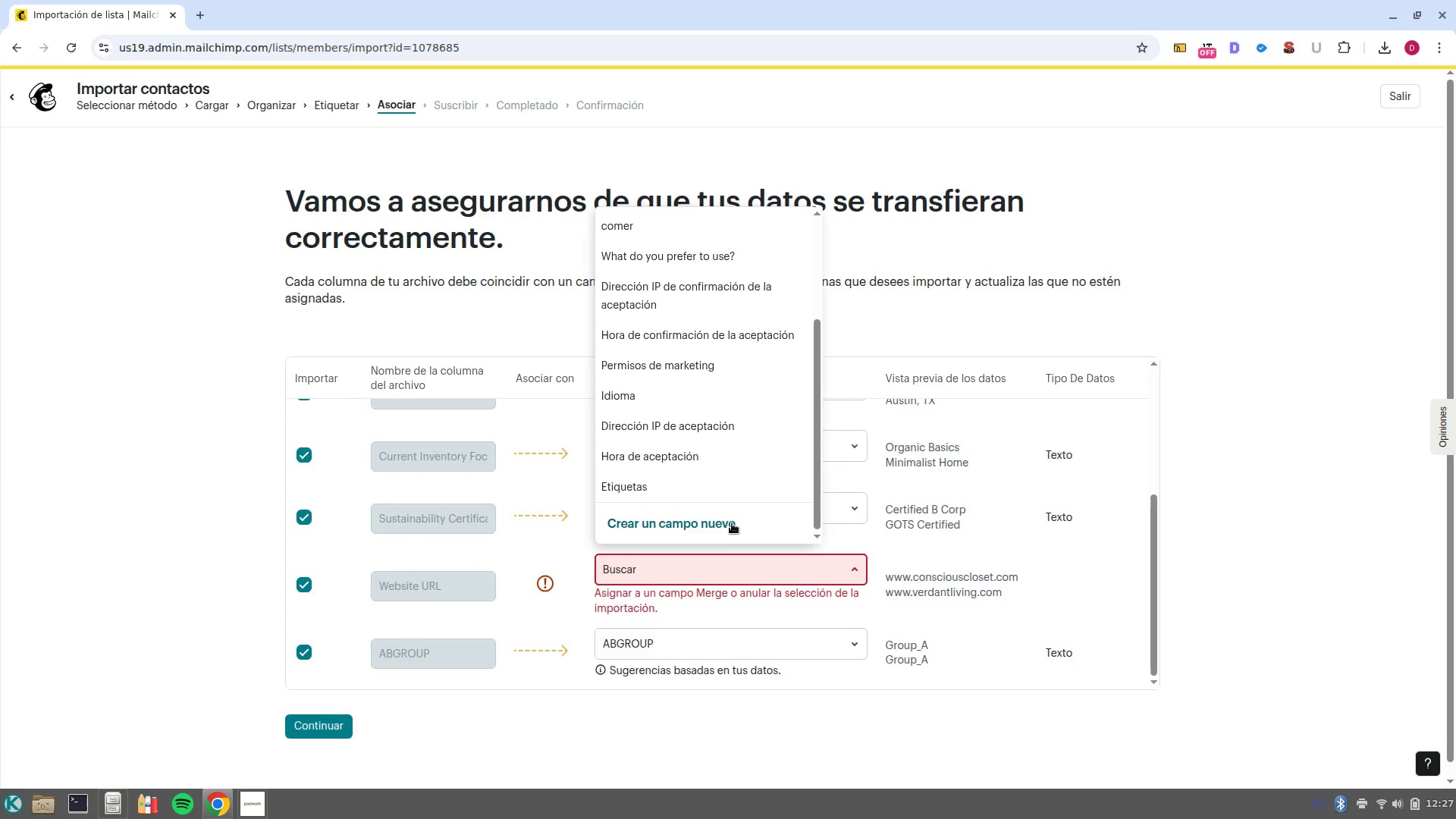 
left_click([732, 523])
 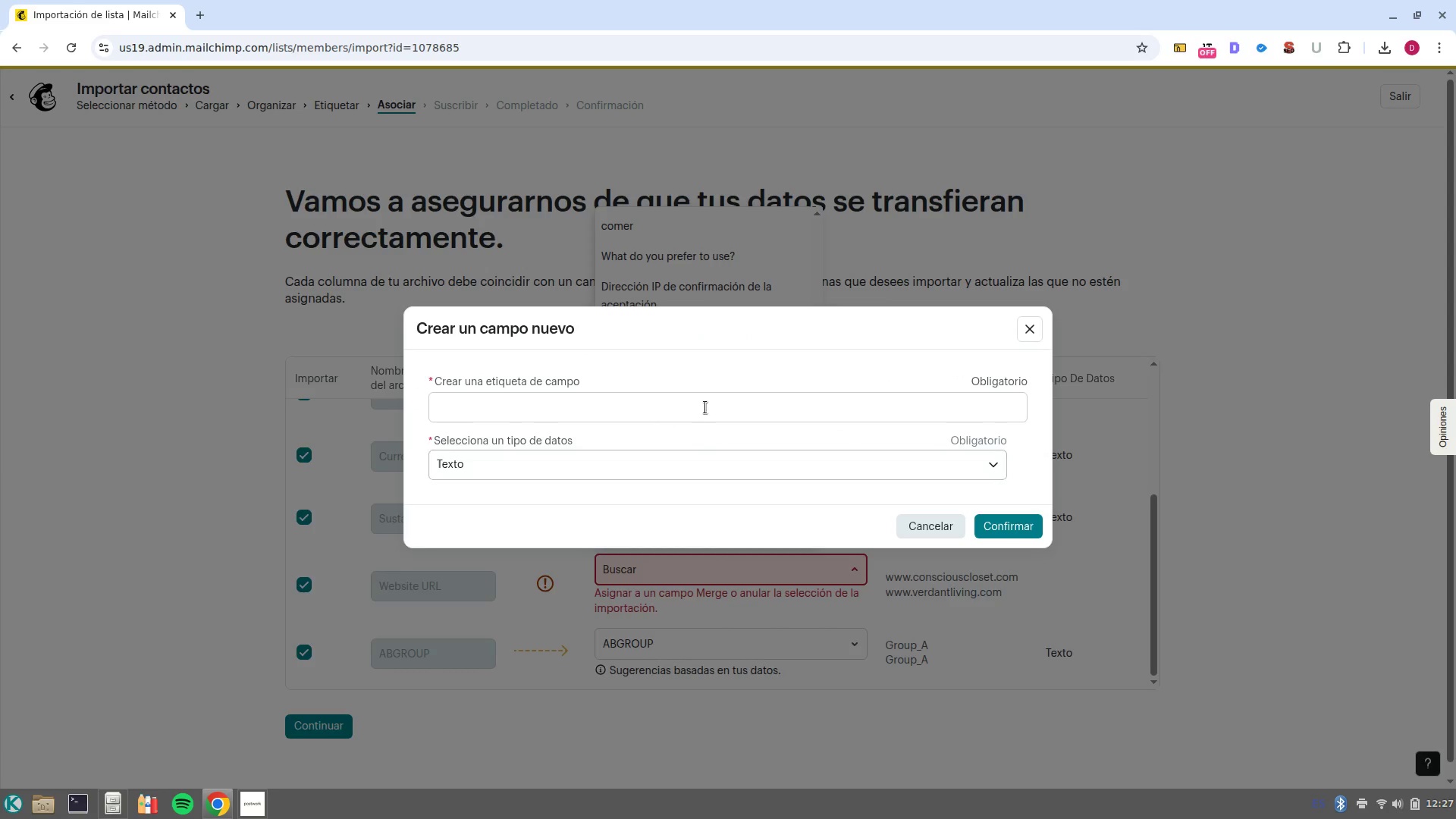 
left_click([702, 388])
 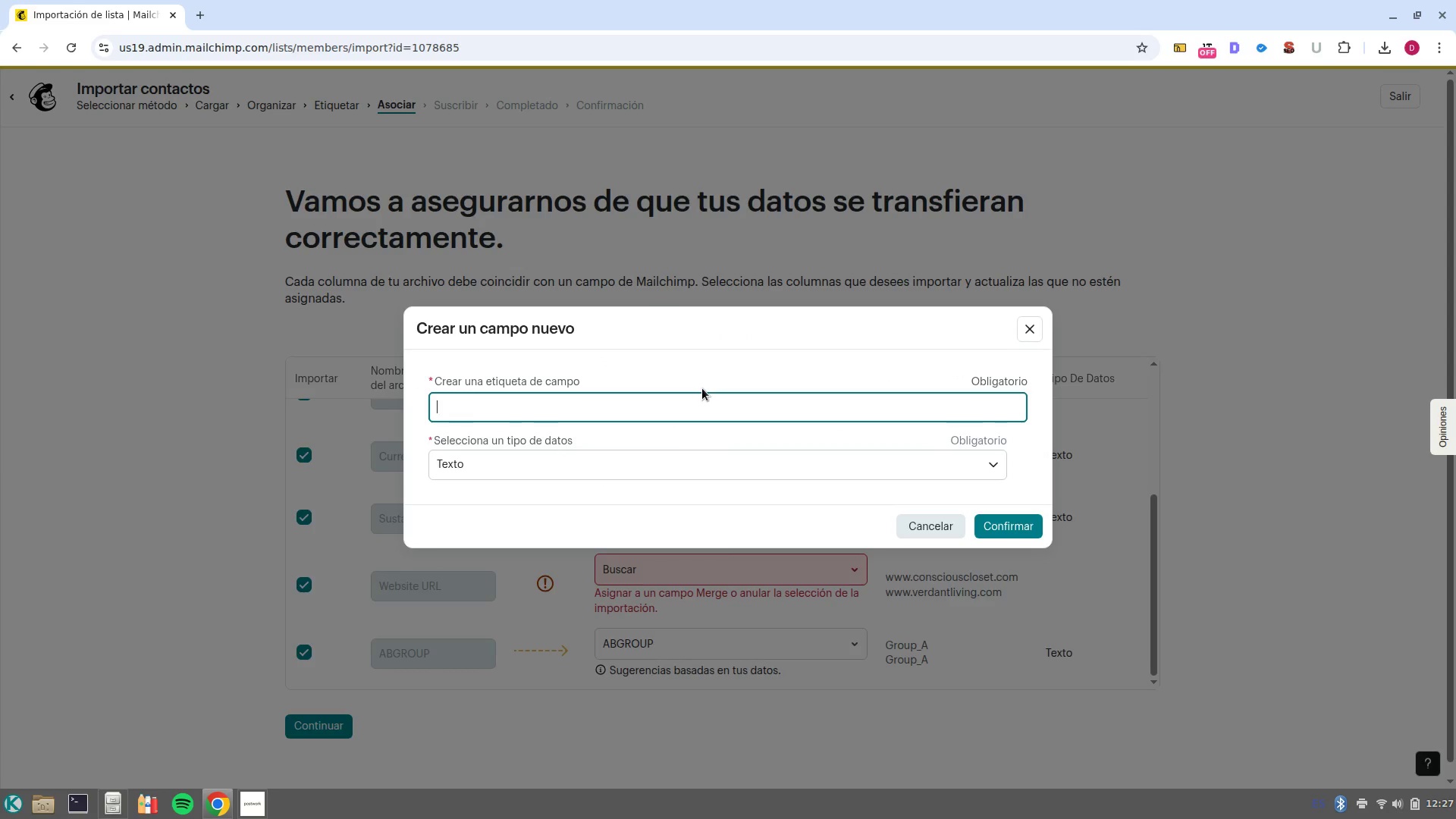 
type(Website URL)
 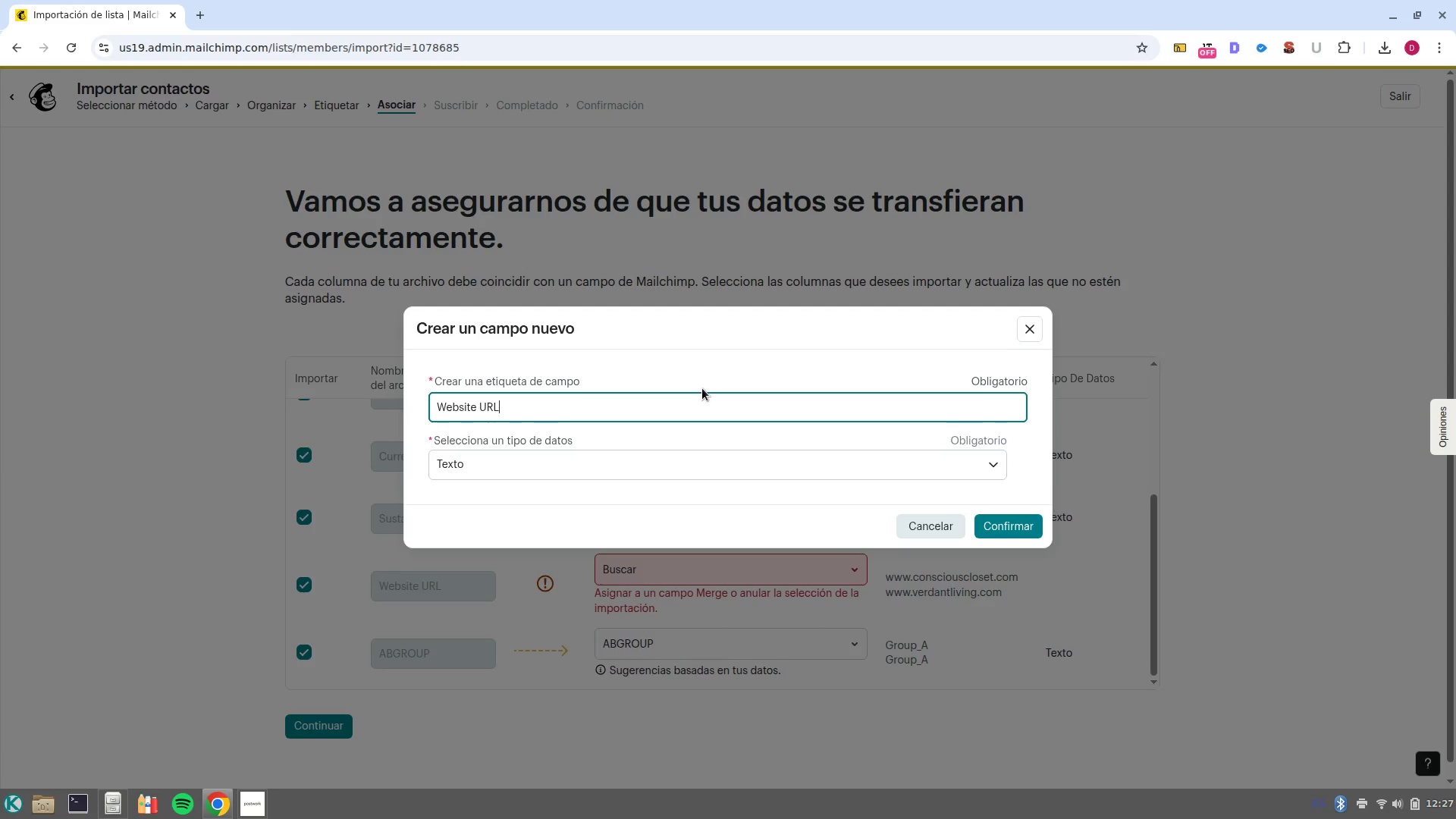 
left_click([707, 466])
 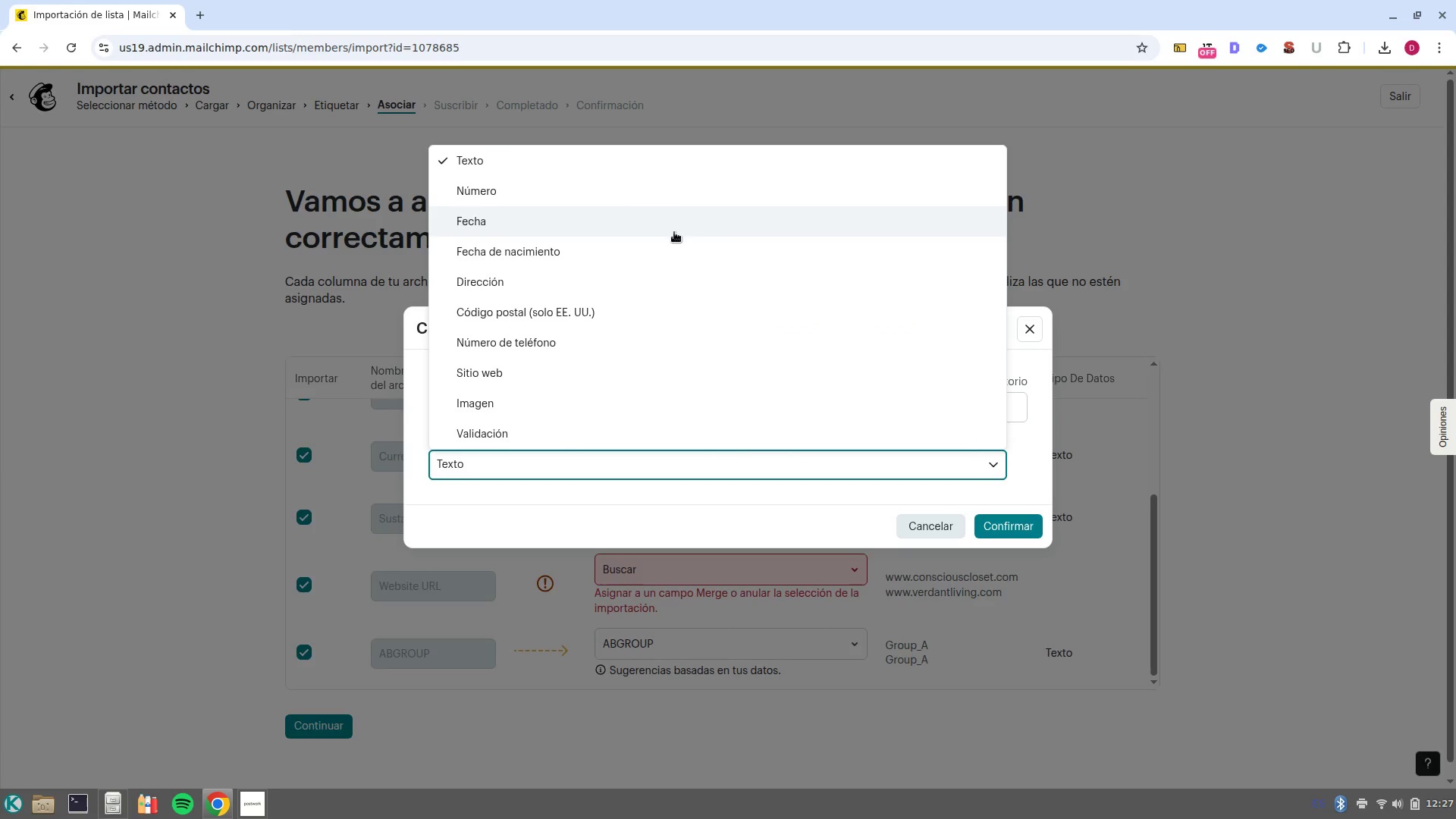 
scroll: coordinate [674, 347], scroll_direction: down, amount: 1.0
 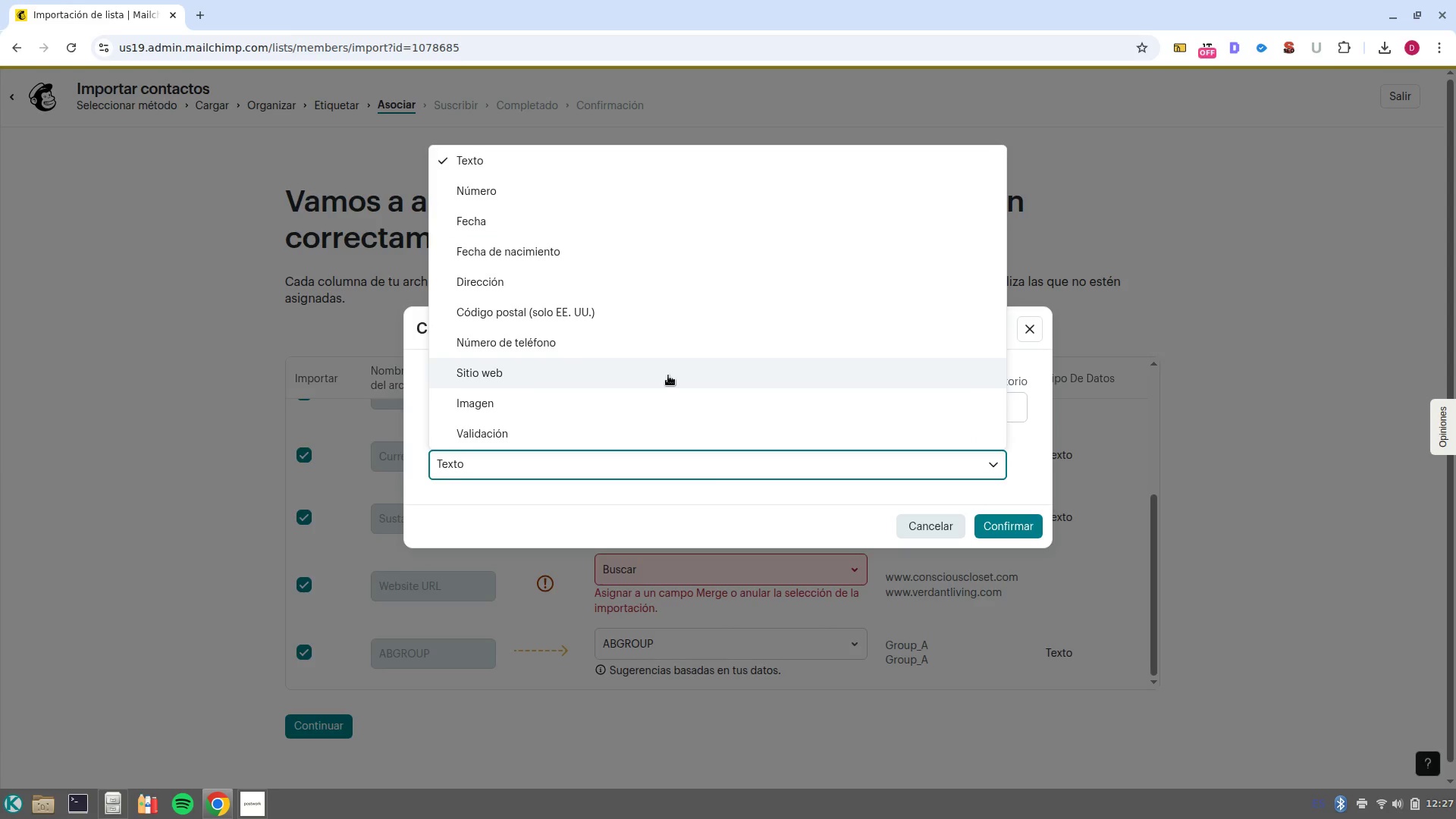 
left_click([668, 375])
 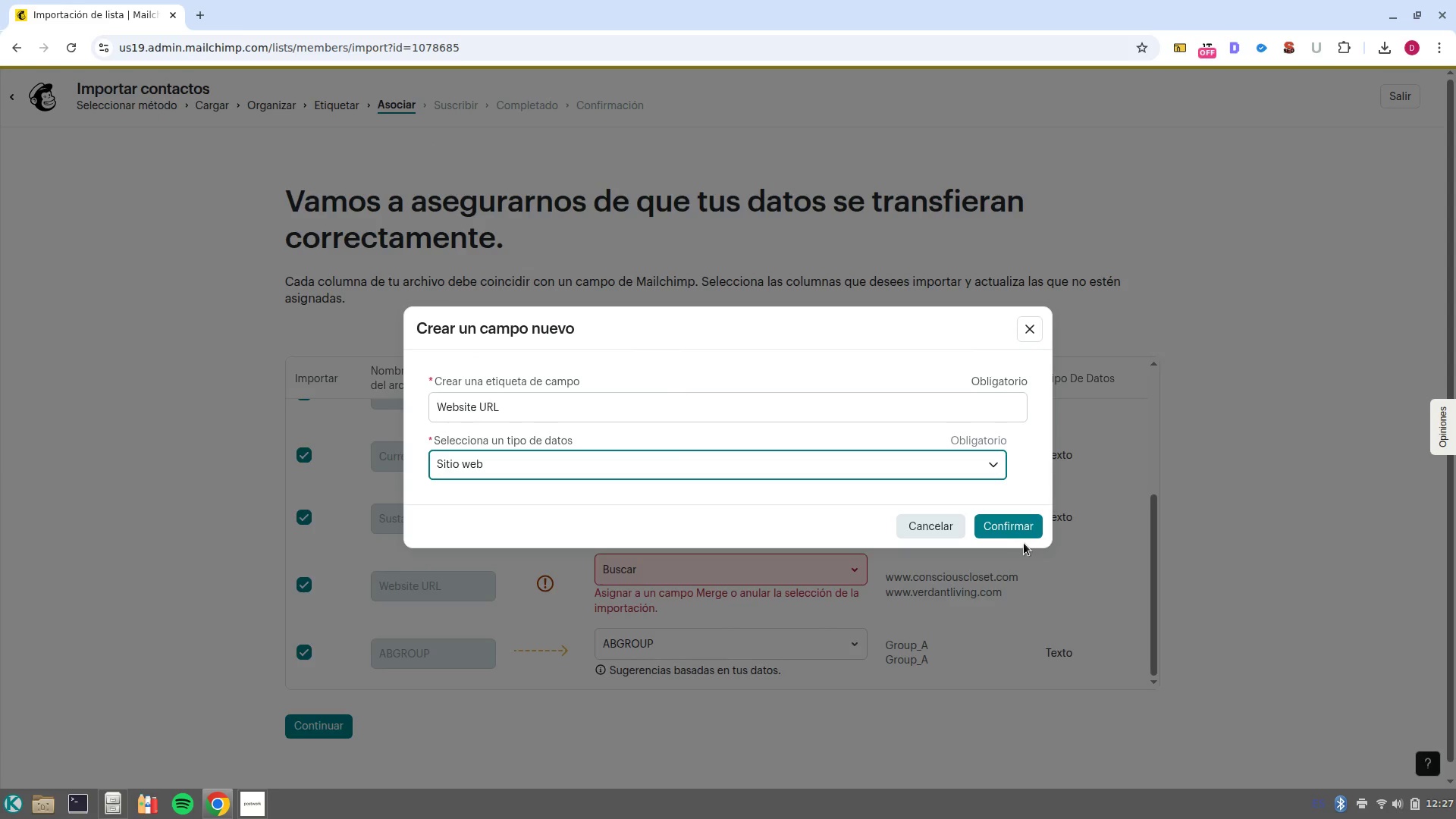 
left_click([1018, 533])
 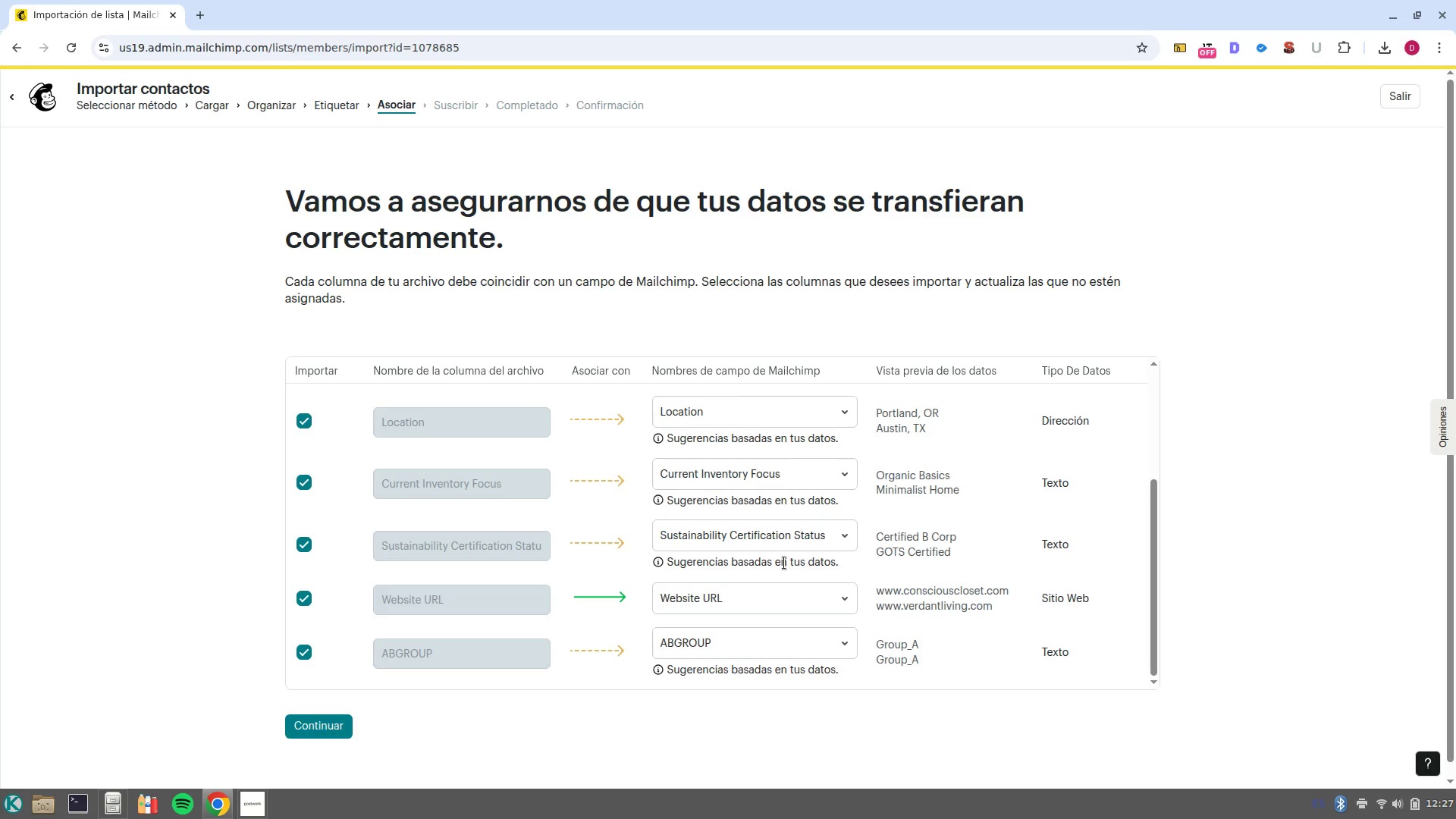 
wait(11.49)
 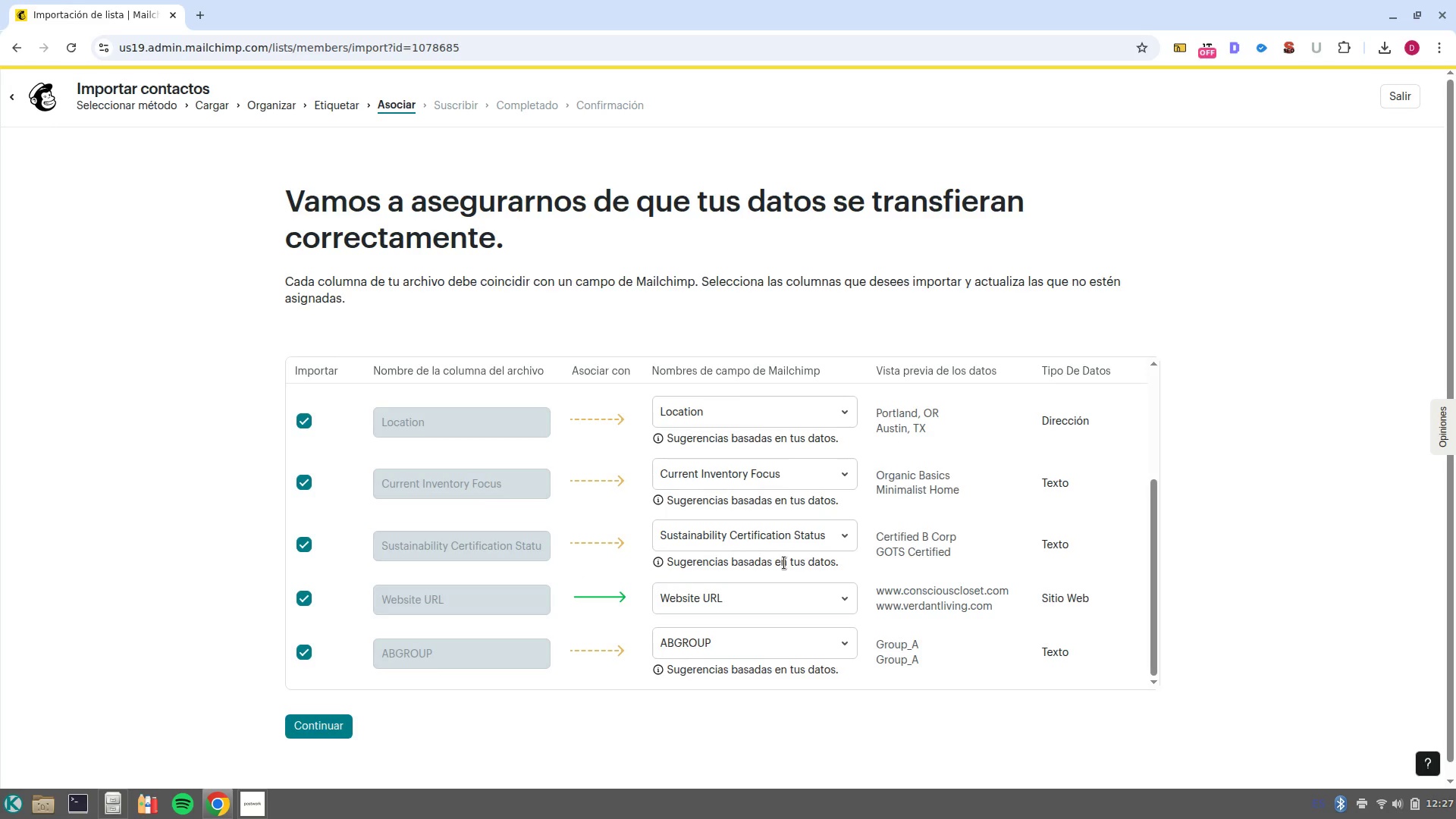 
scroll: coordinate [783, 563], scroll_direction: up, amount: 3.0
 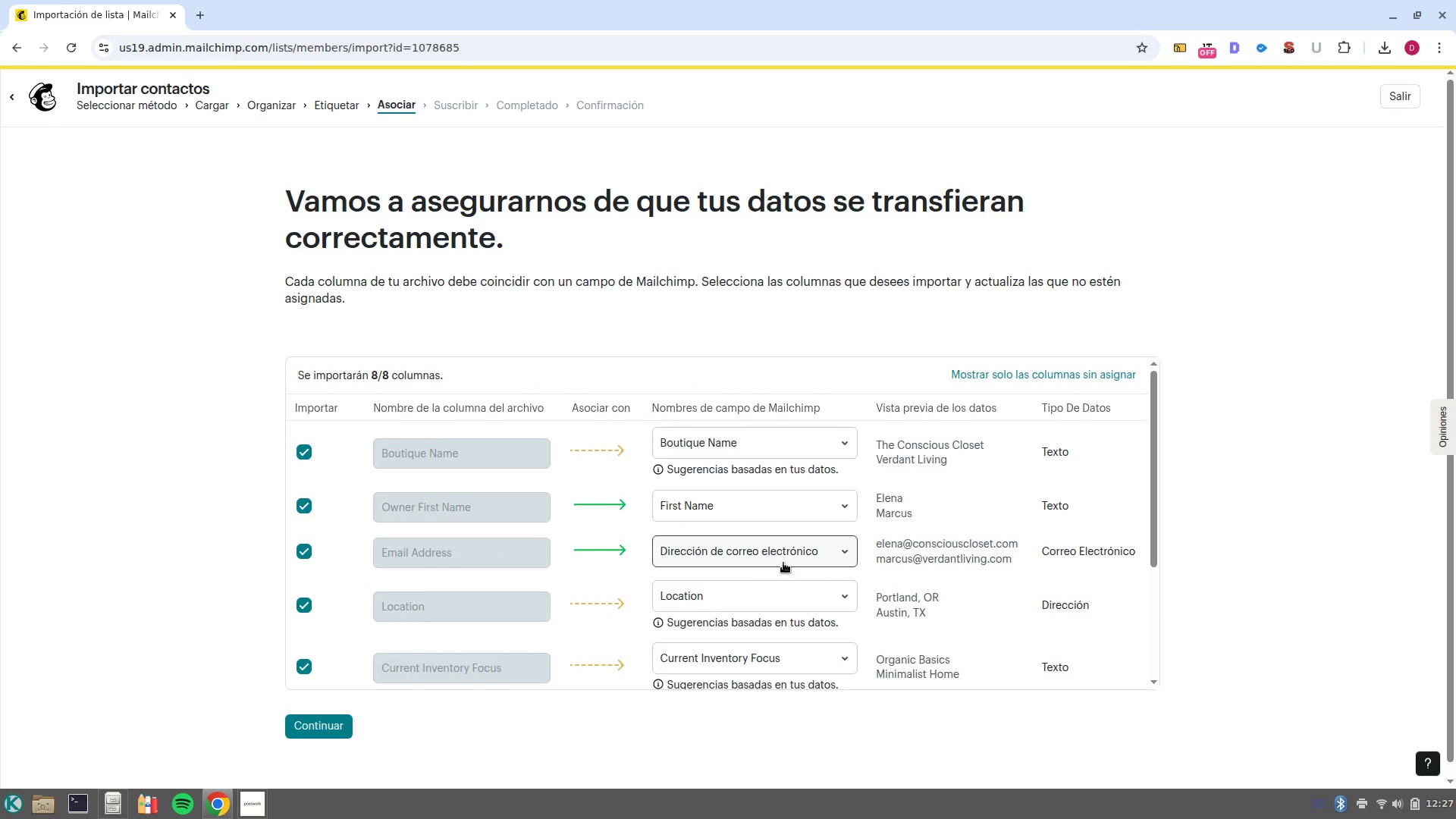 
scroll: coordinate [783, 563], scroll_direction: down, amount: 1.0
 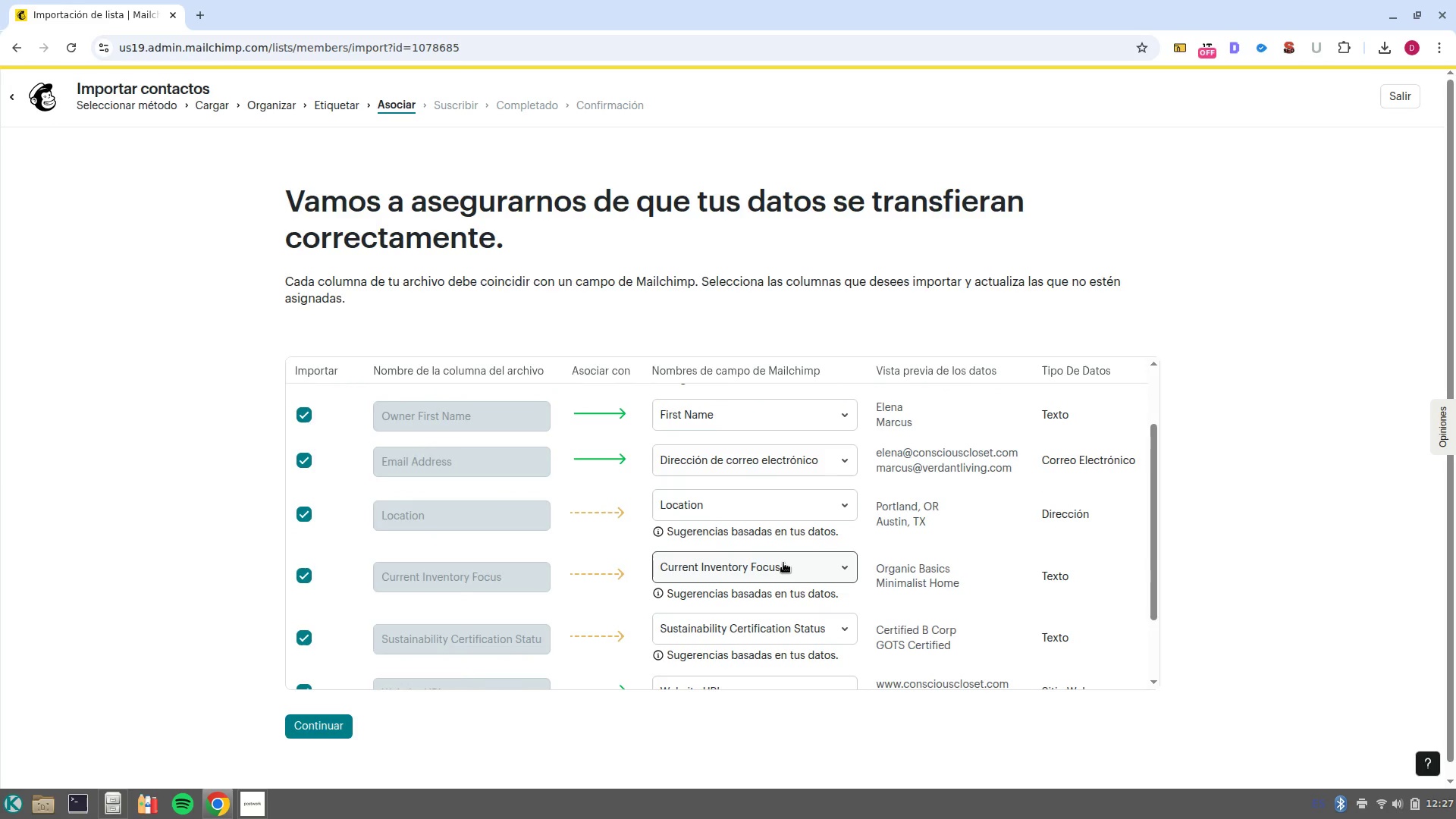 
scroll: coordinate [783, 563], scroll_direction: up, amount: 2.0
 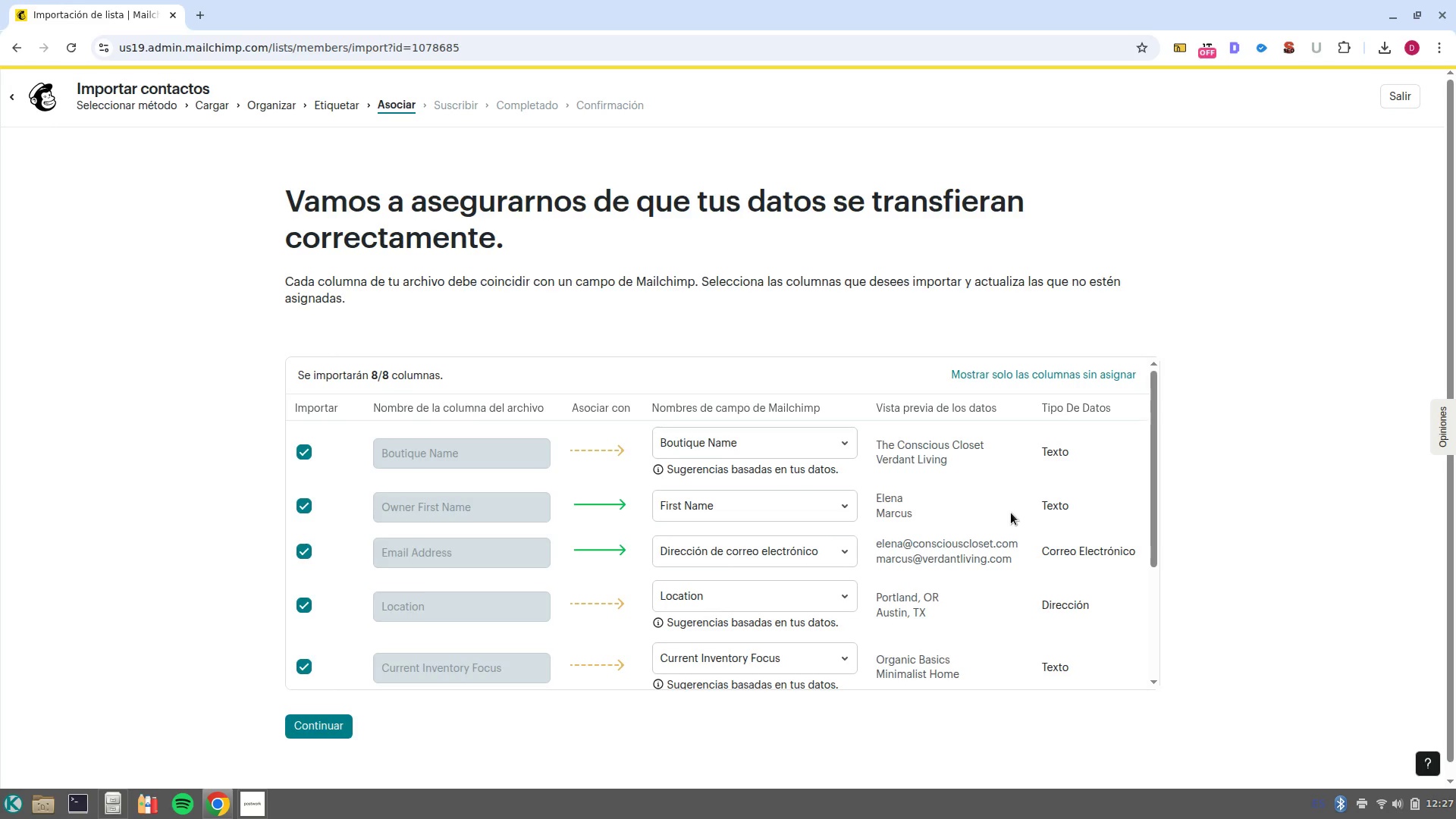 
wait(5.68)
 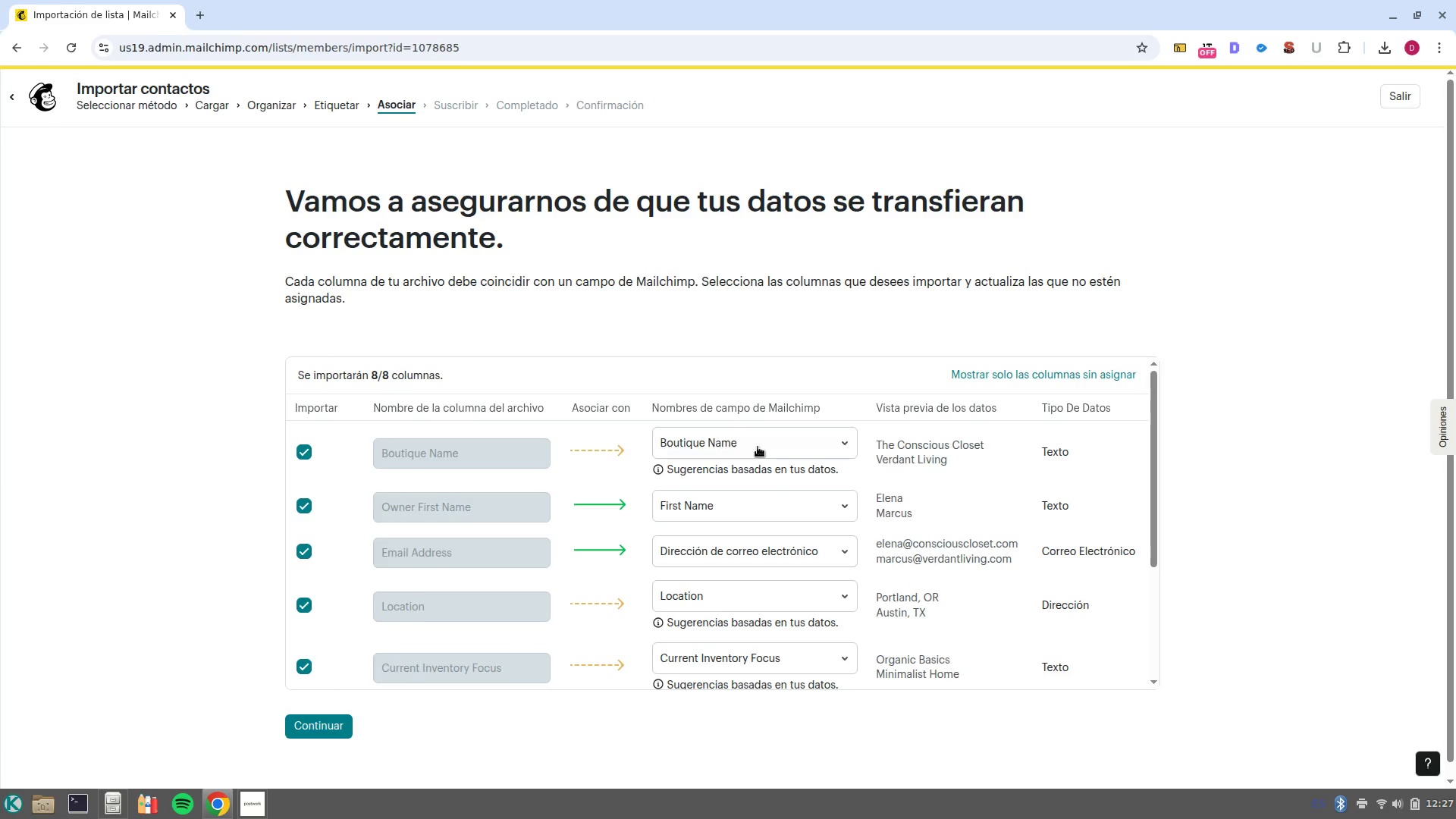 
scroll: coordinate [1012, 513], scroll_direction: down, amount: 6.0
 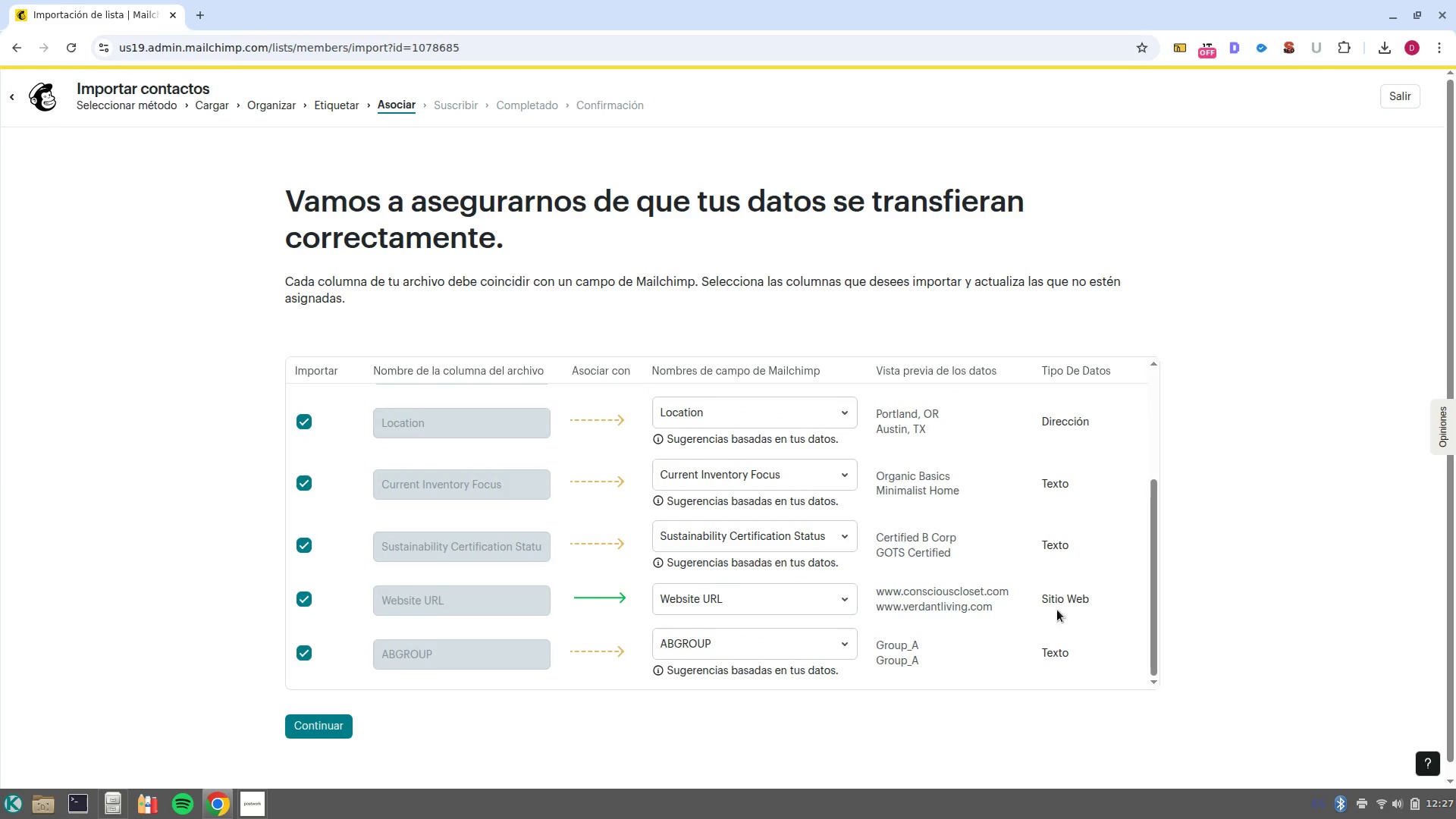 
wait(7.98)
 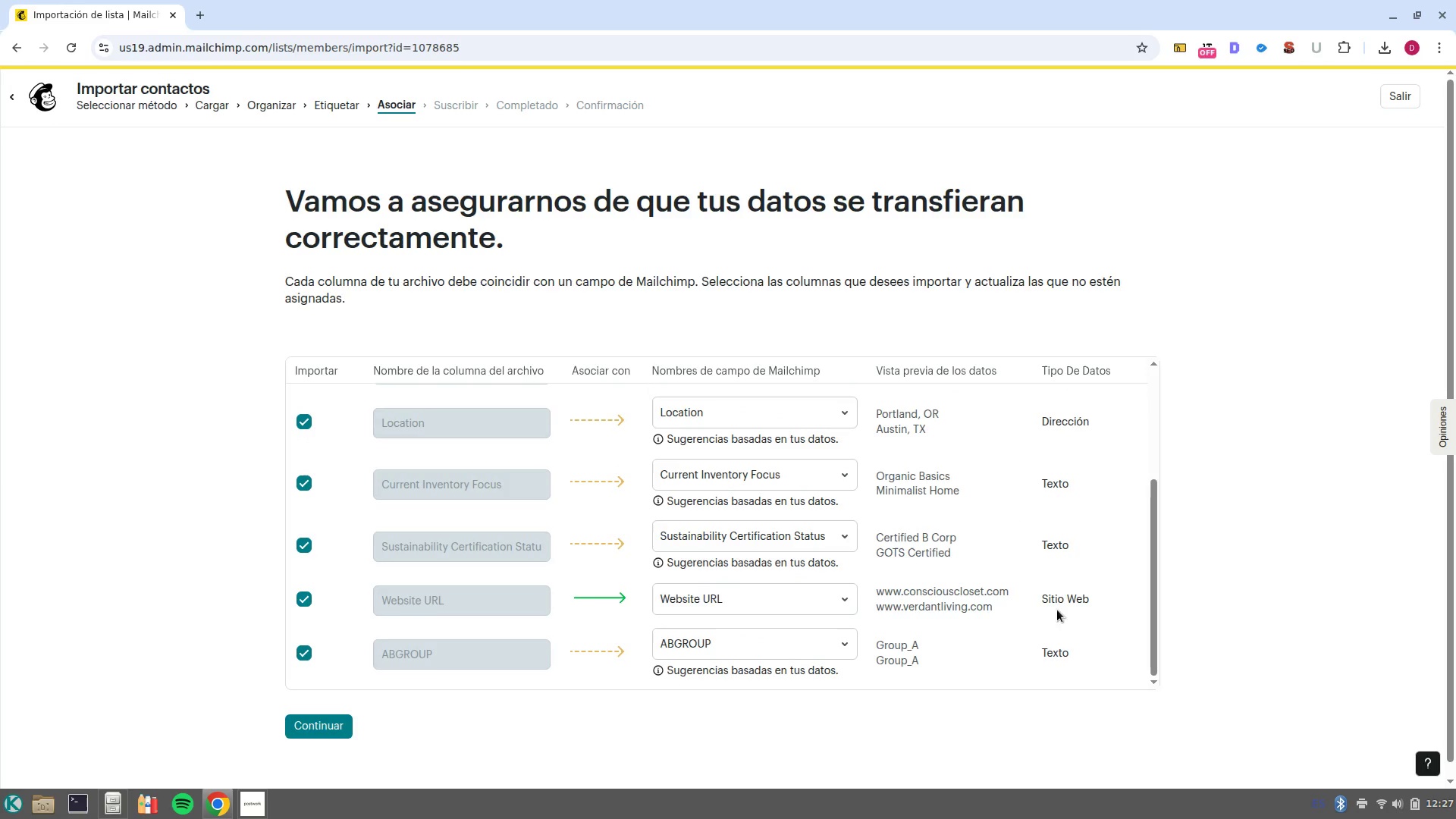 
scroll: coordinate [789, 516], scroll_direction: up, amount: 2.0
 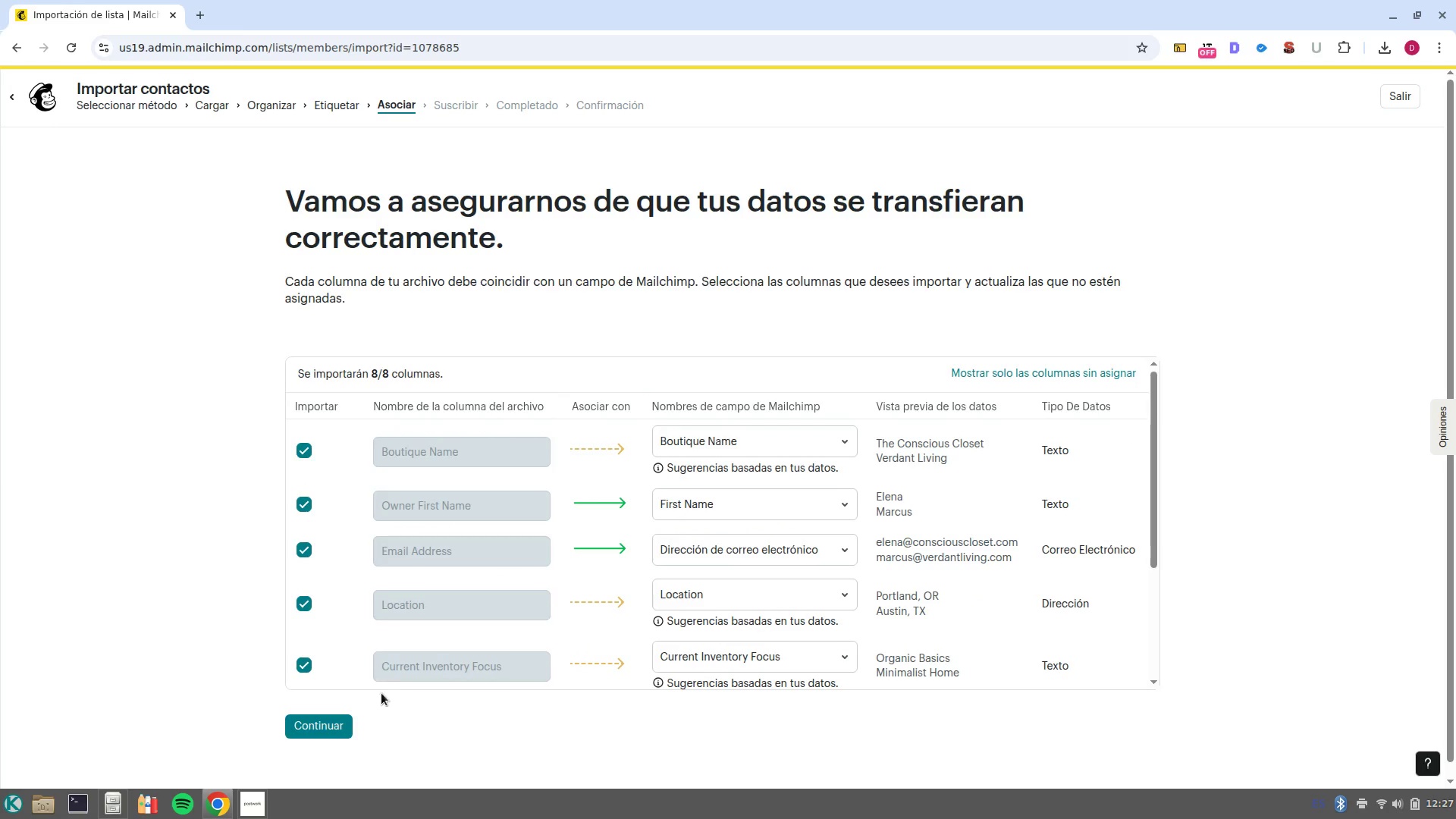 
left_click([306, 730])
 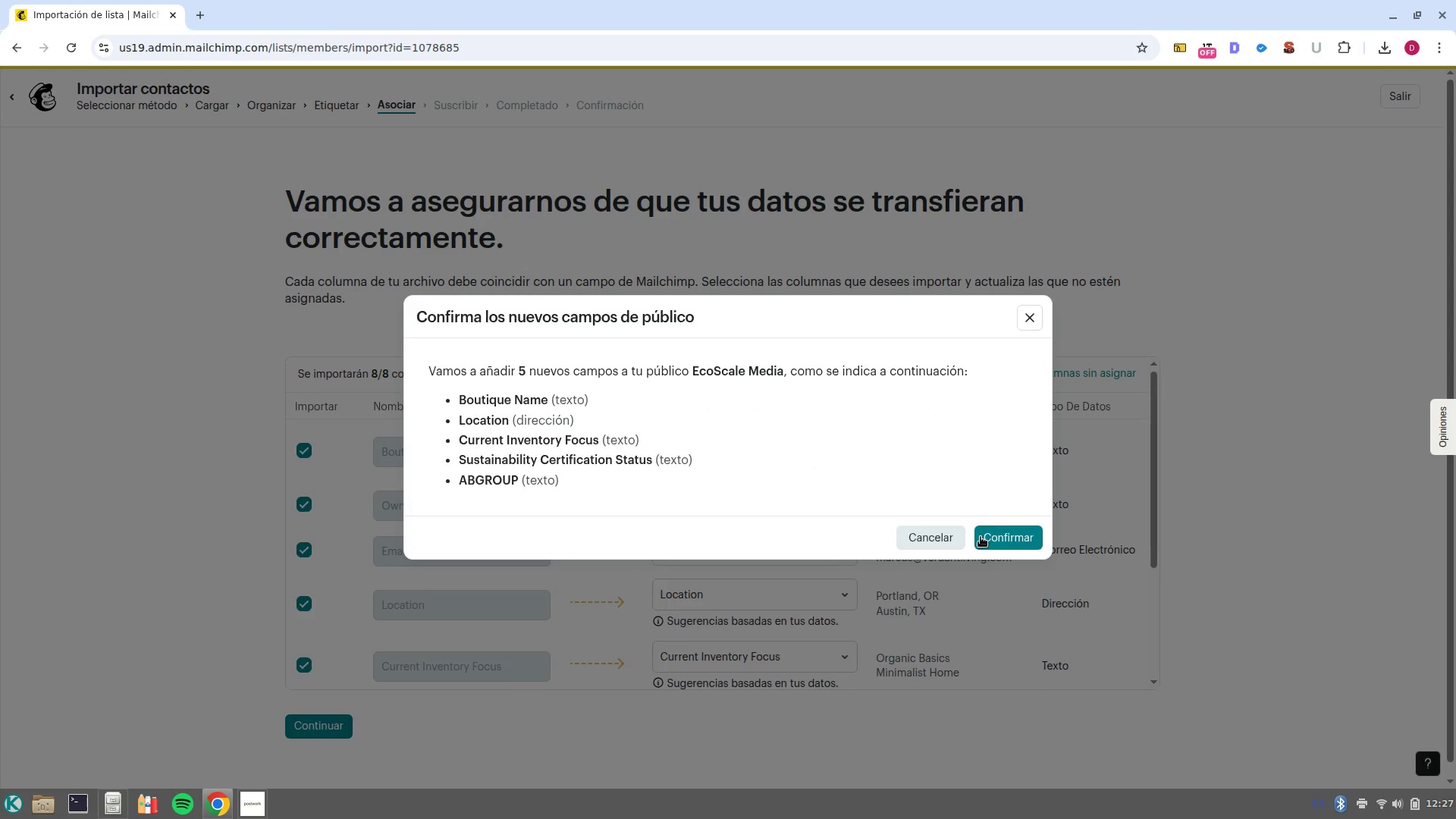 
left_click([990, 532])
 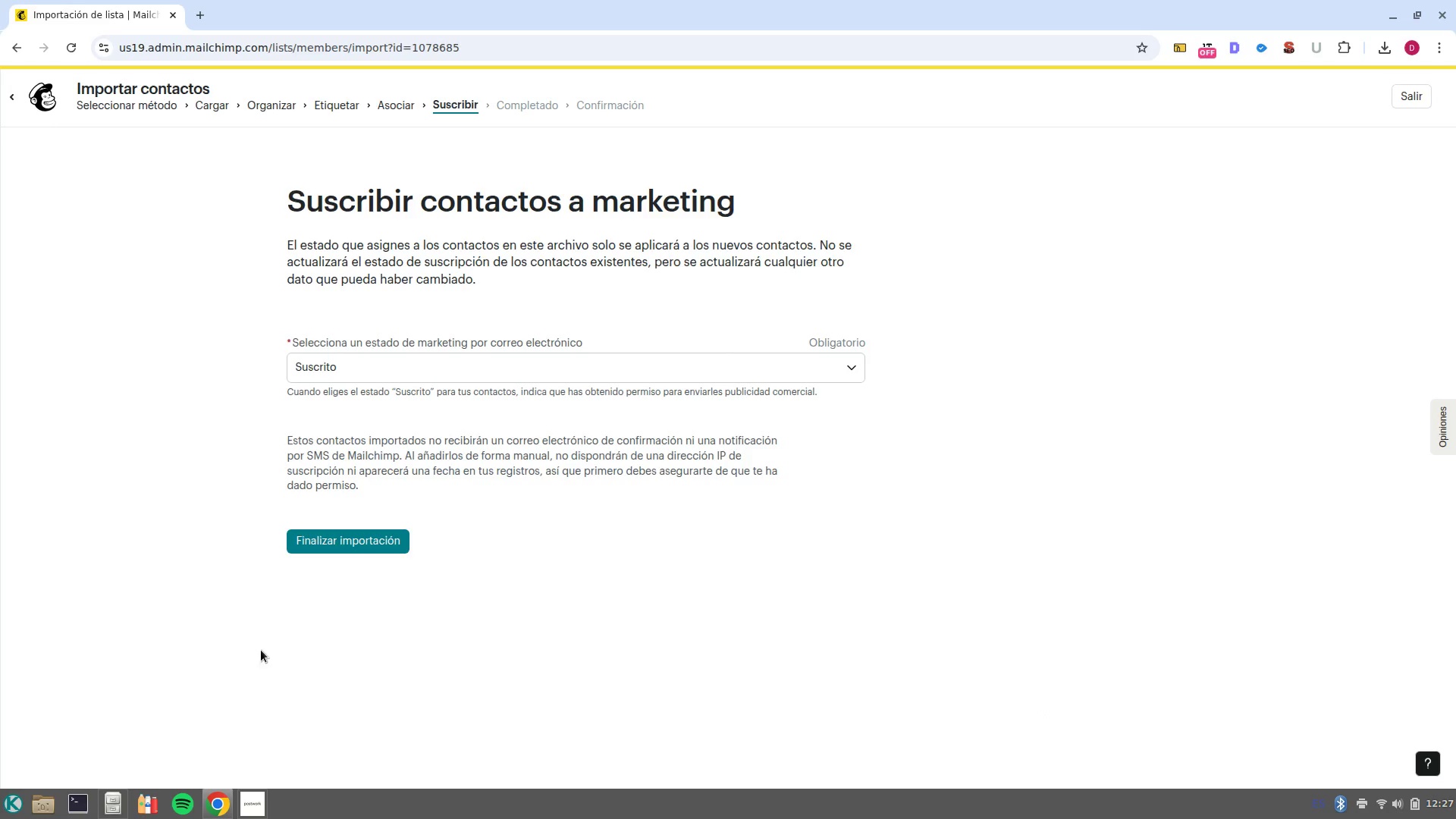 
left_click([340, 551])
 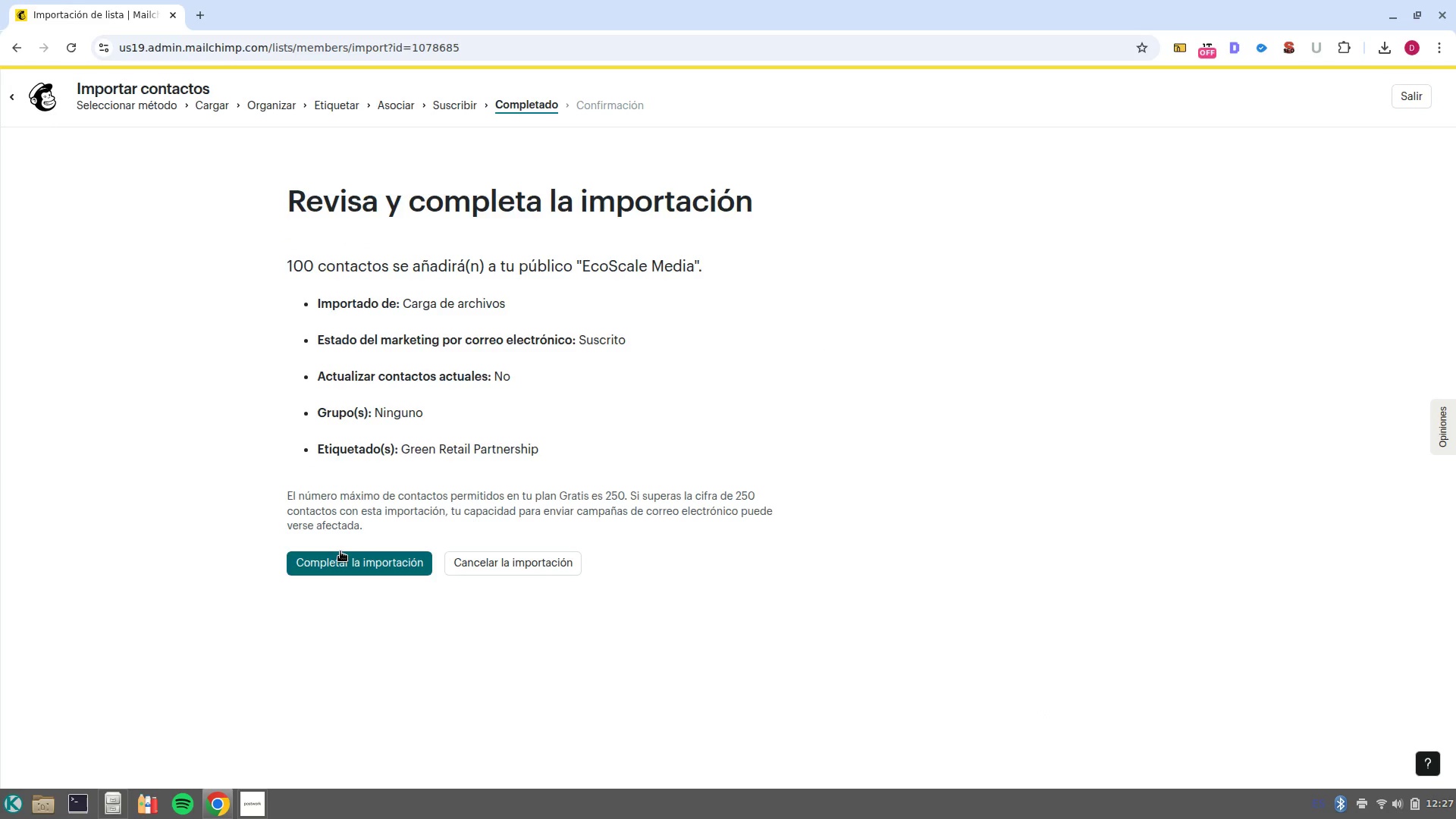 
wait(8.11)
 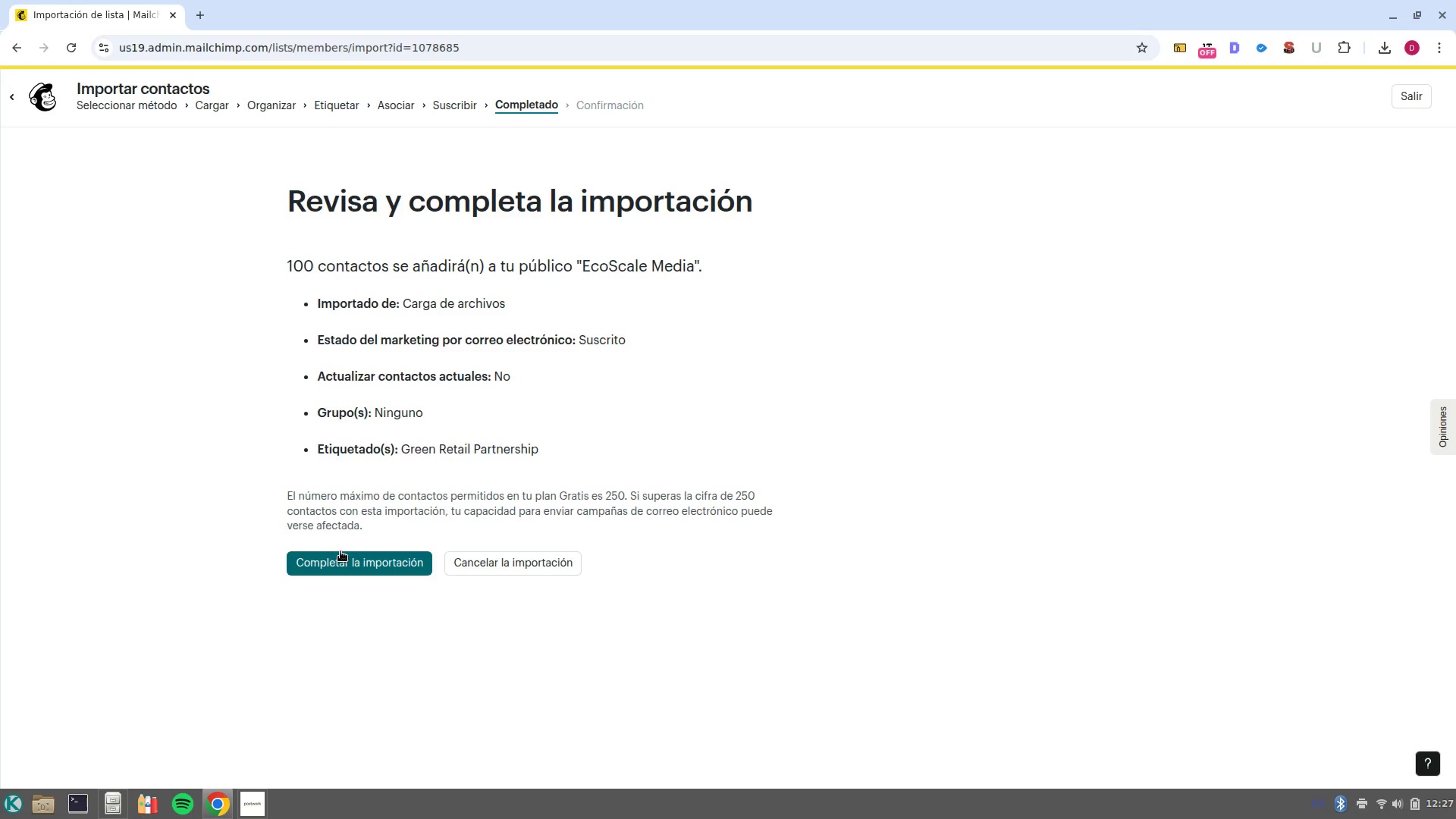 
left_click([359, 558])
 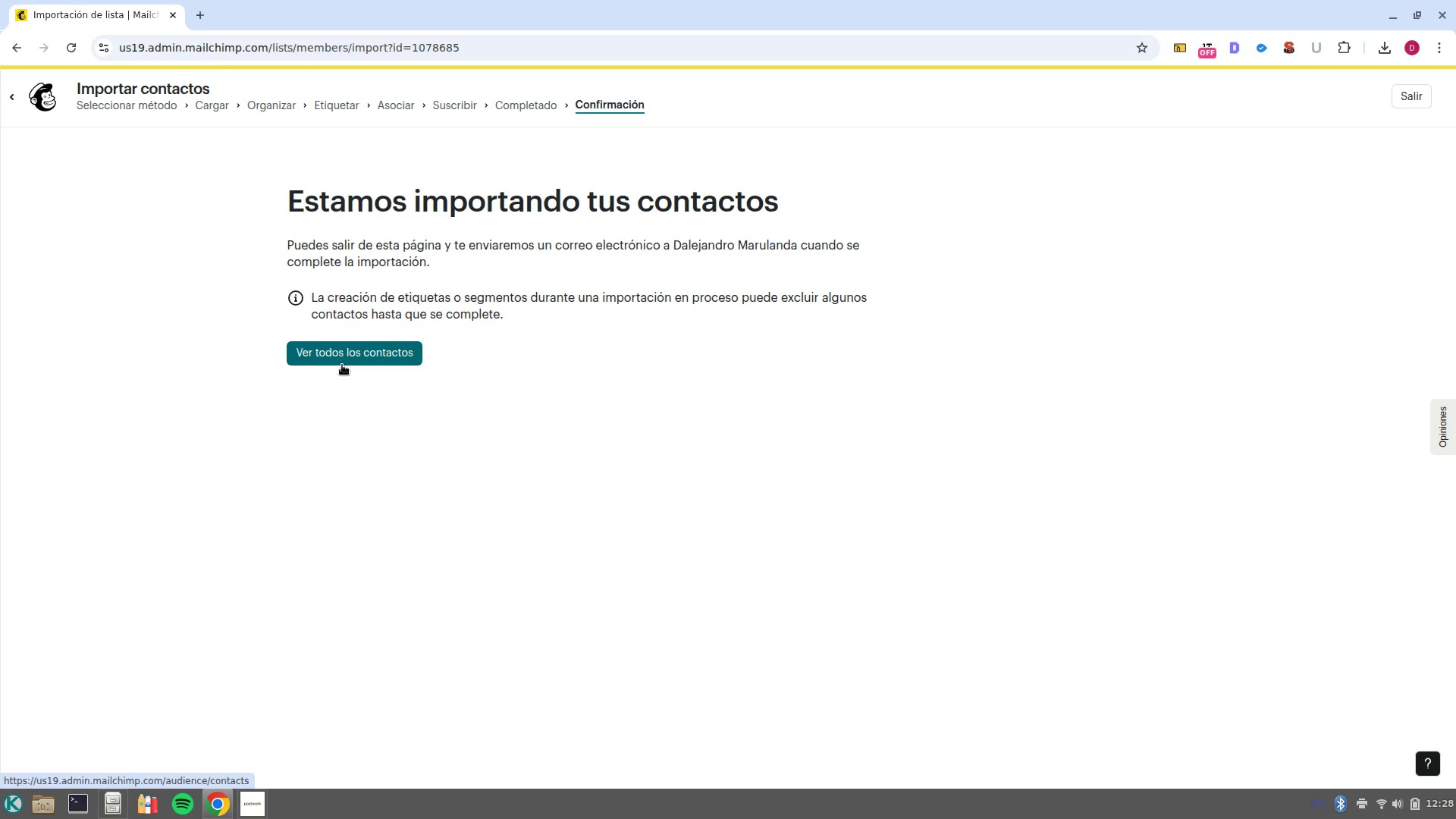 
wait(11.85)
 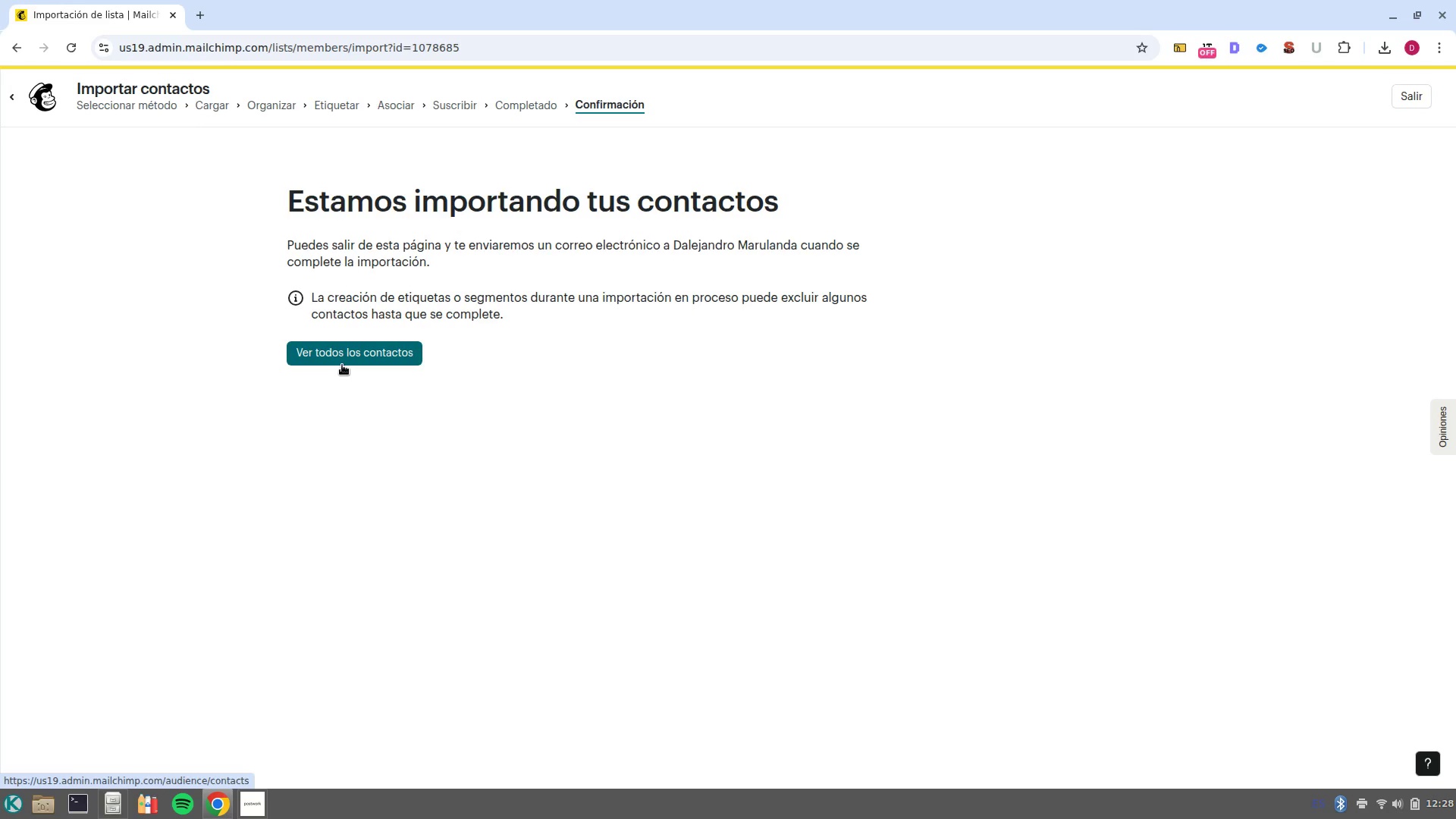 
left_click([395, 365])
 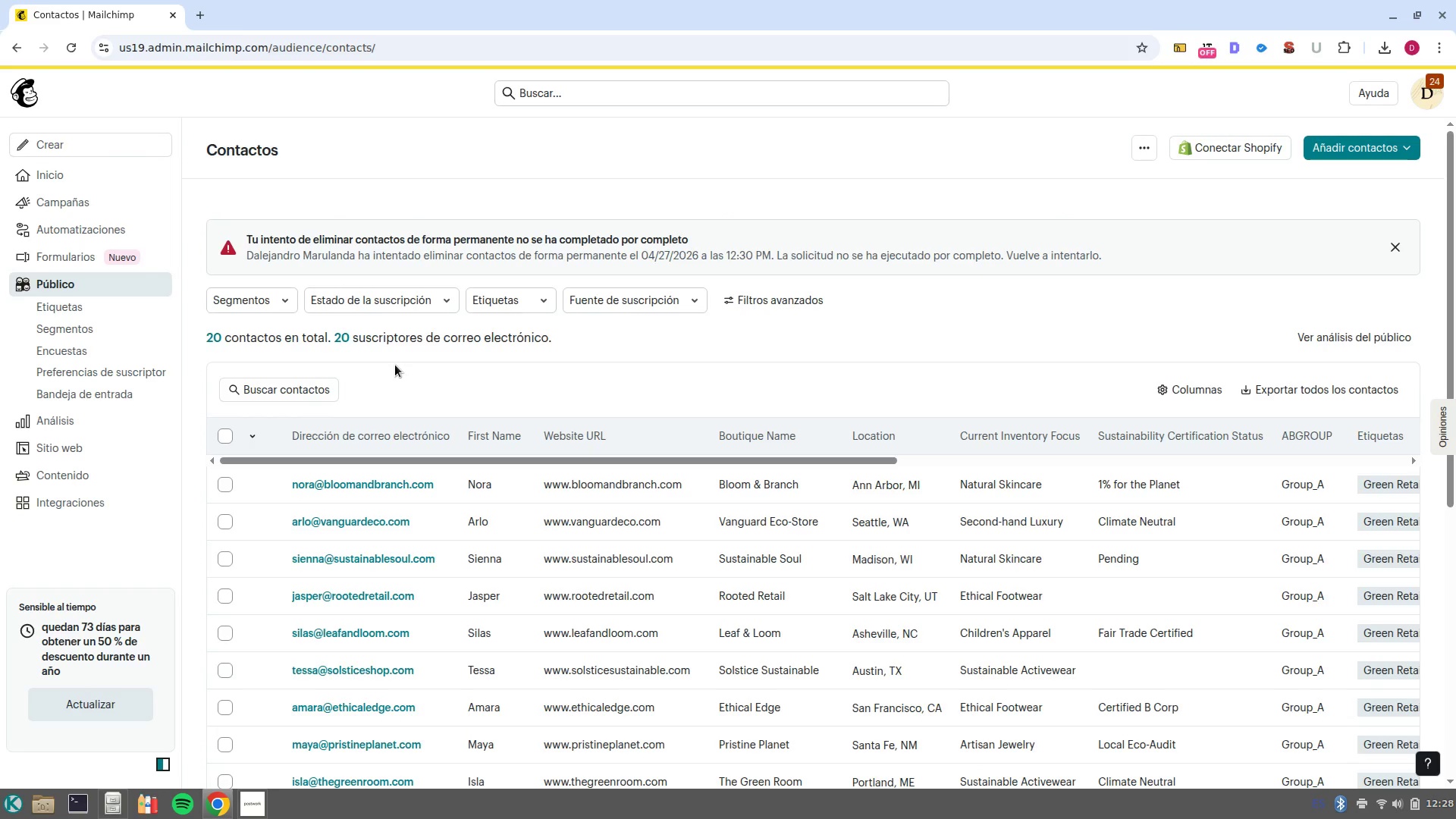 
wait(20.61)
 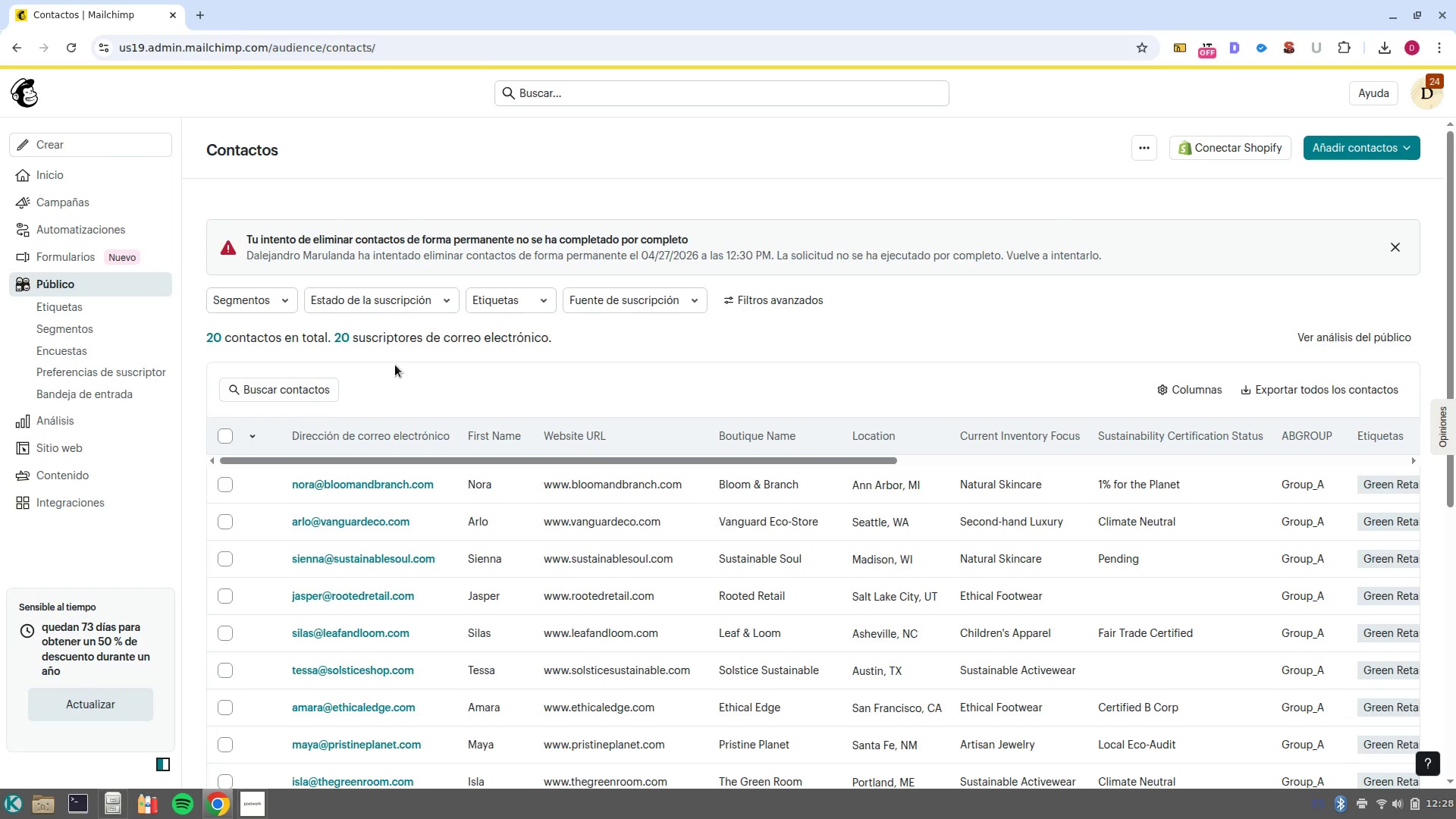 
left_click([1399, 252])
 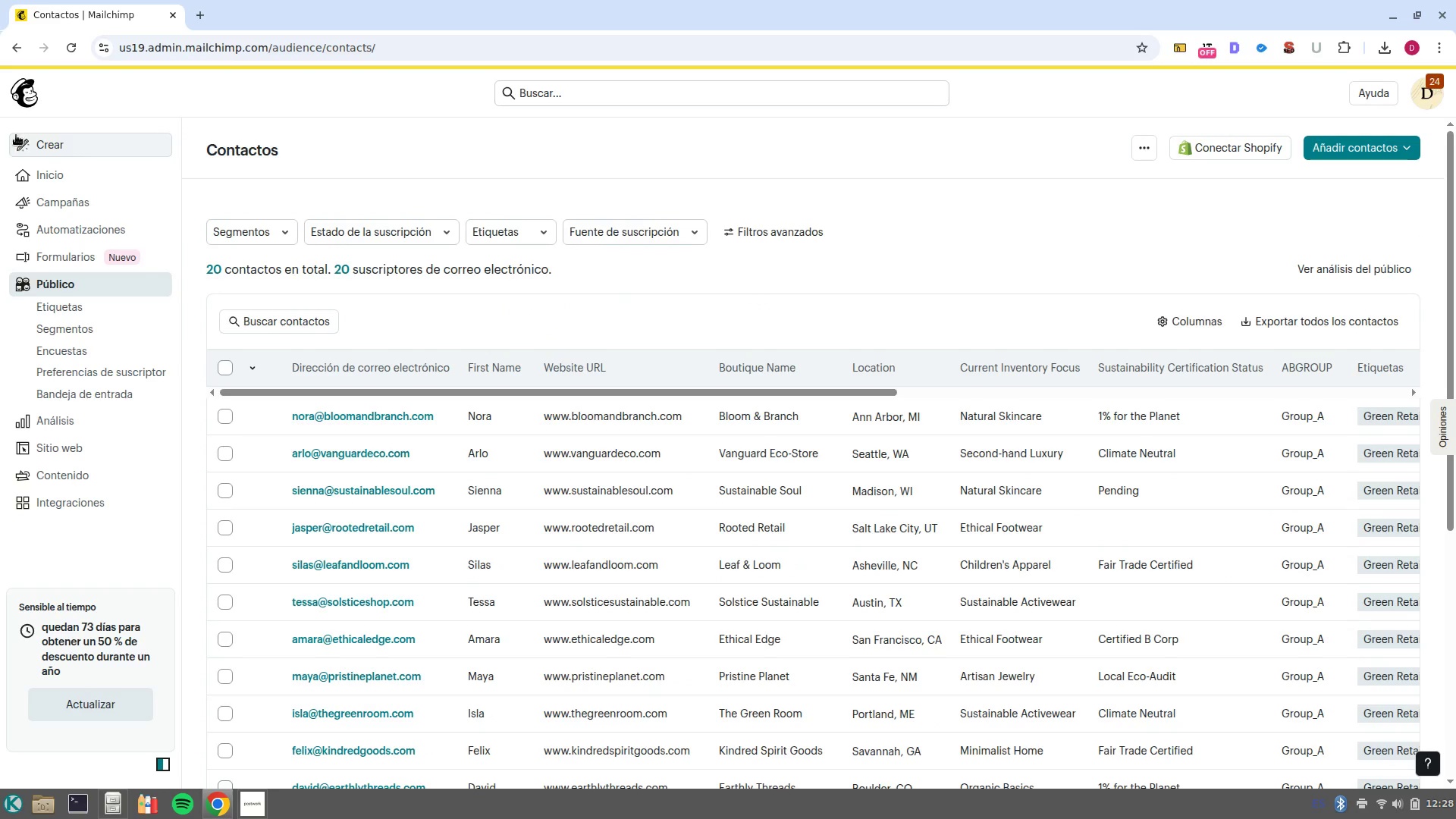 
left_click([73, 49])
 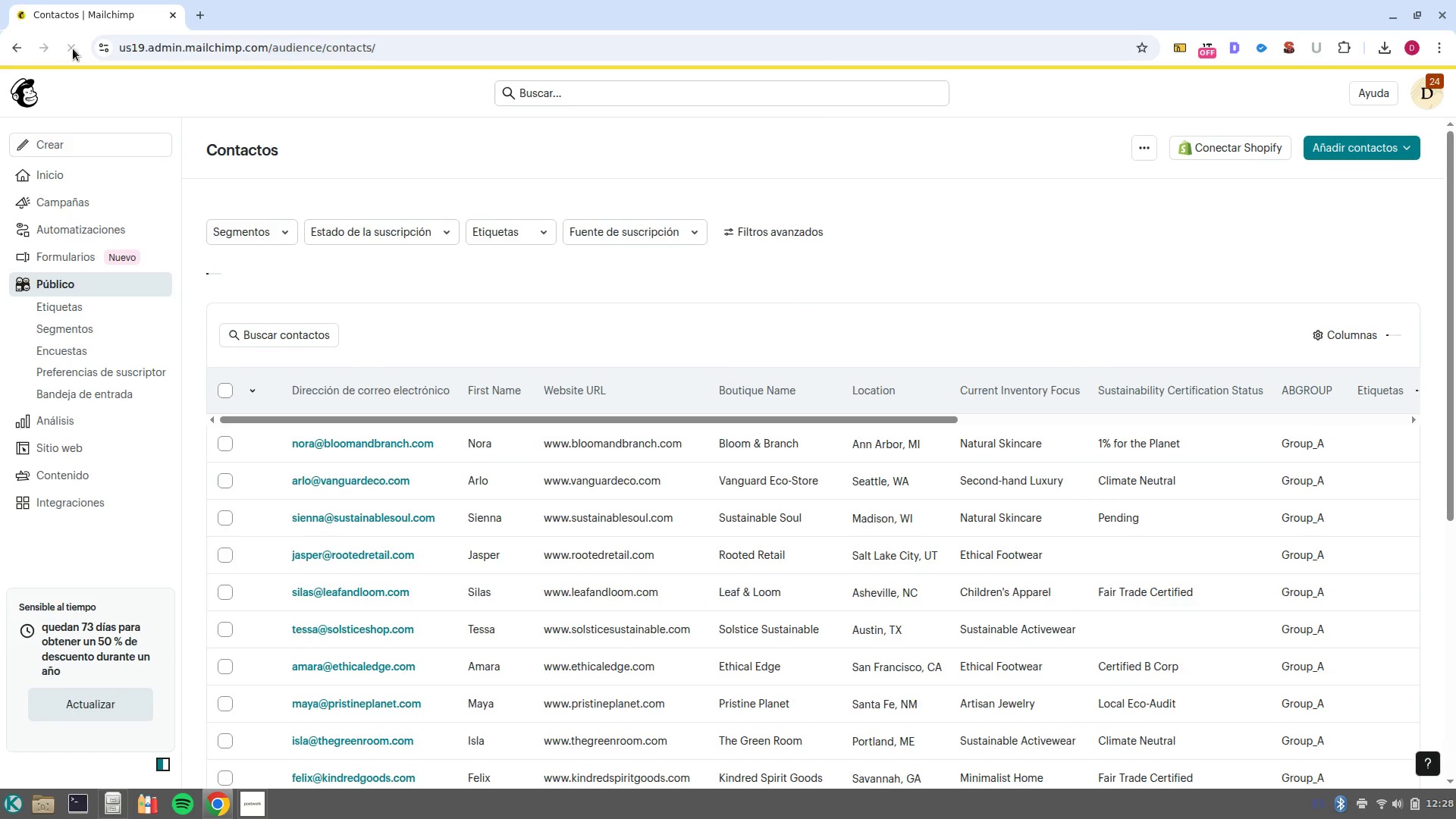 
wait(7.69)
 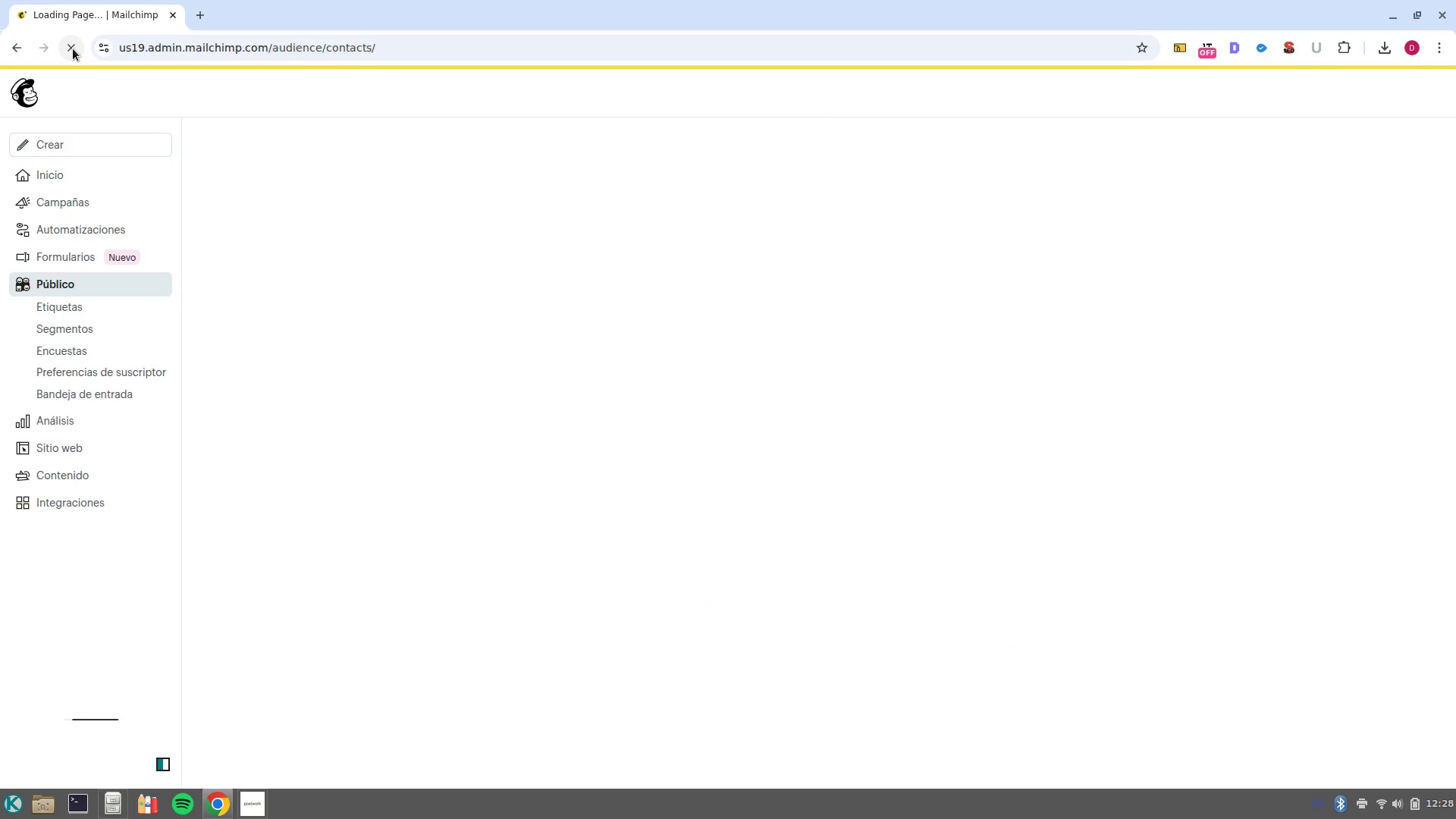 
scroll: coordinate [553, 485], scroll_direction: down, amount: 1.0
 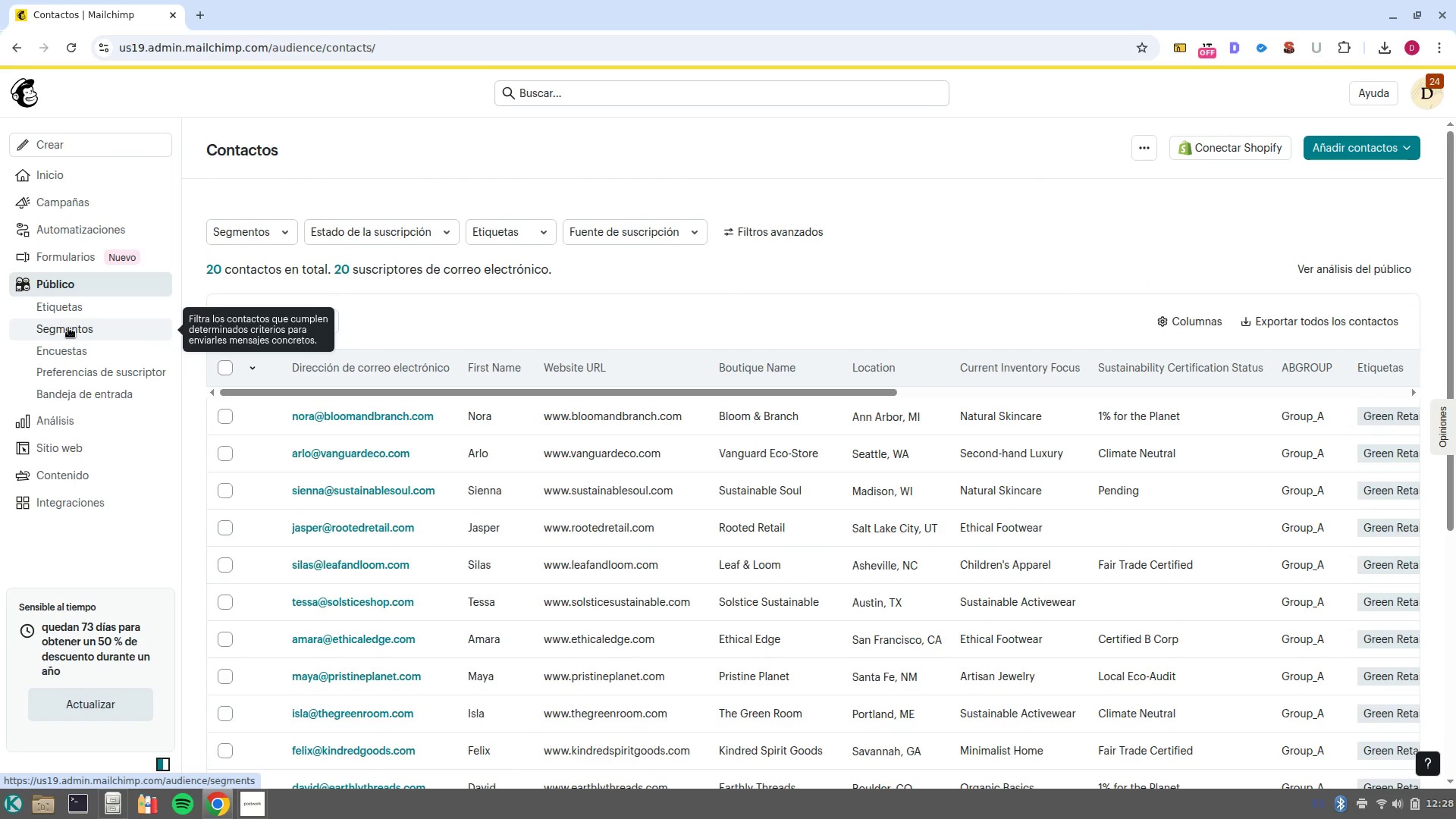 
left_click([56, 315])
 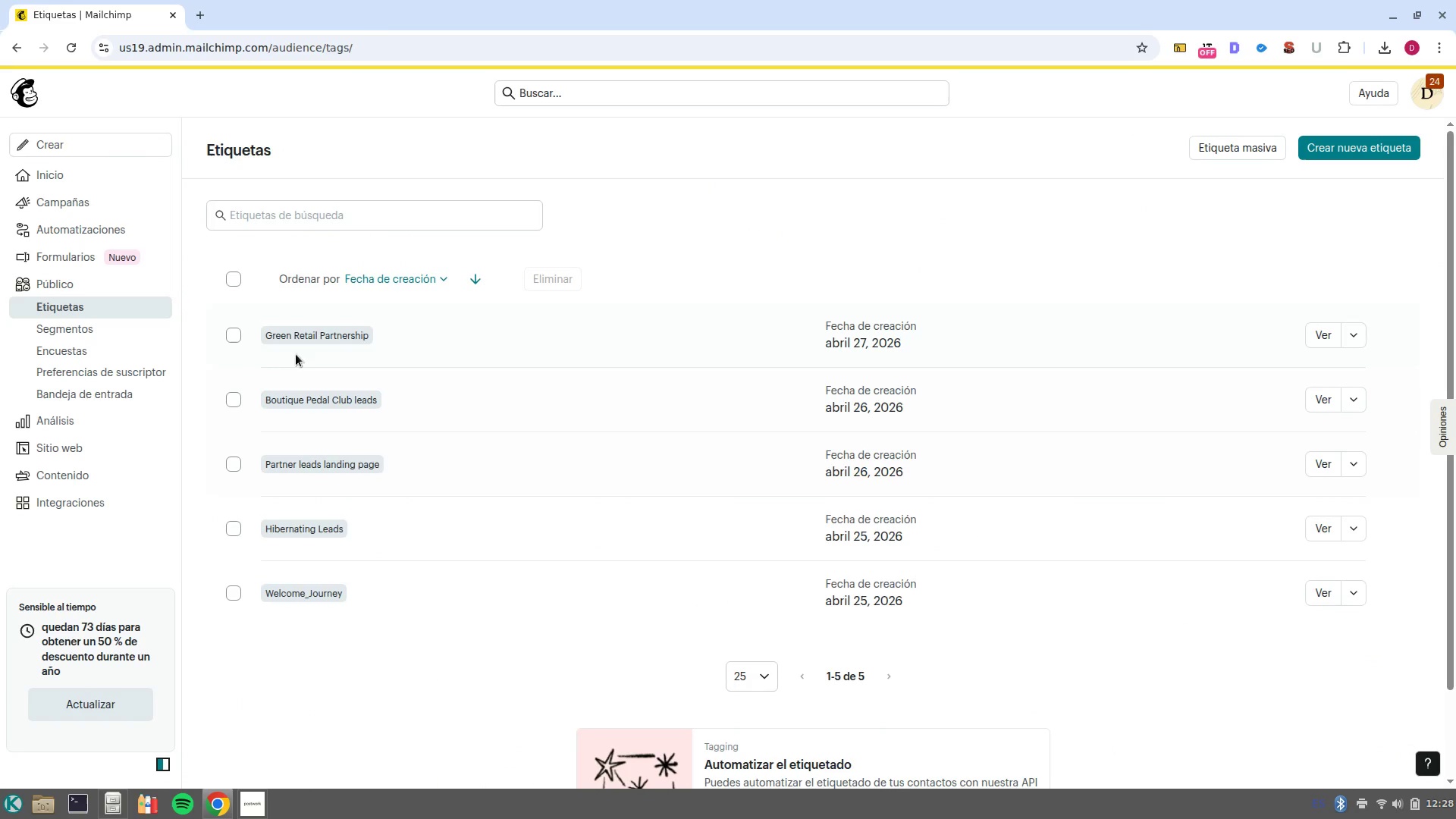 
left_click([93, 329])
 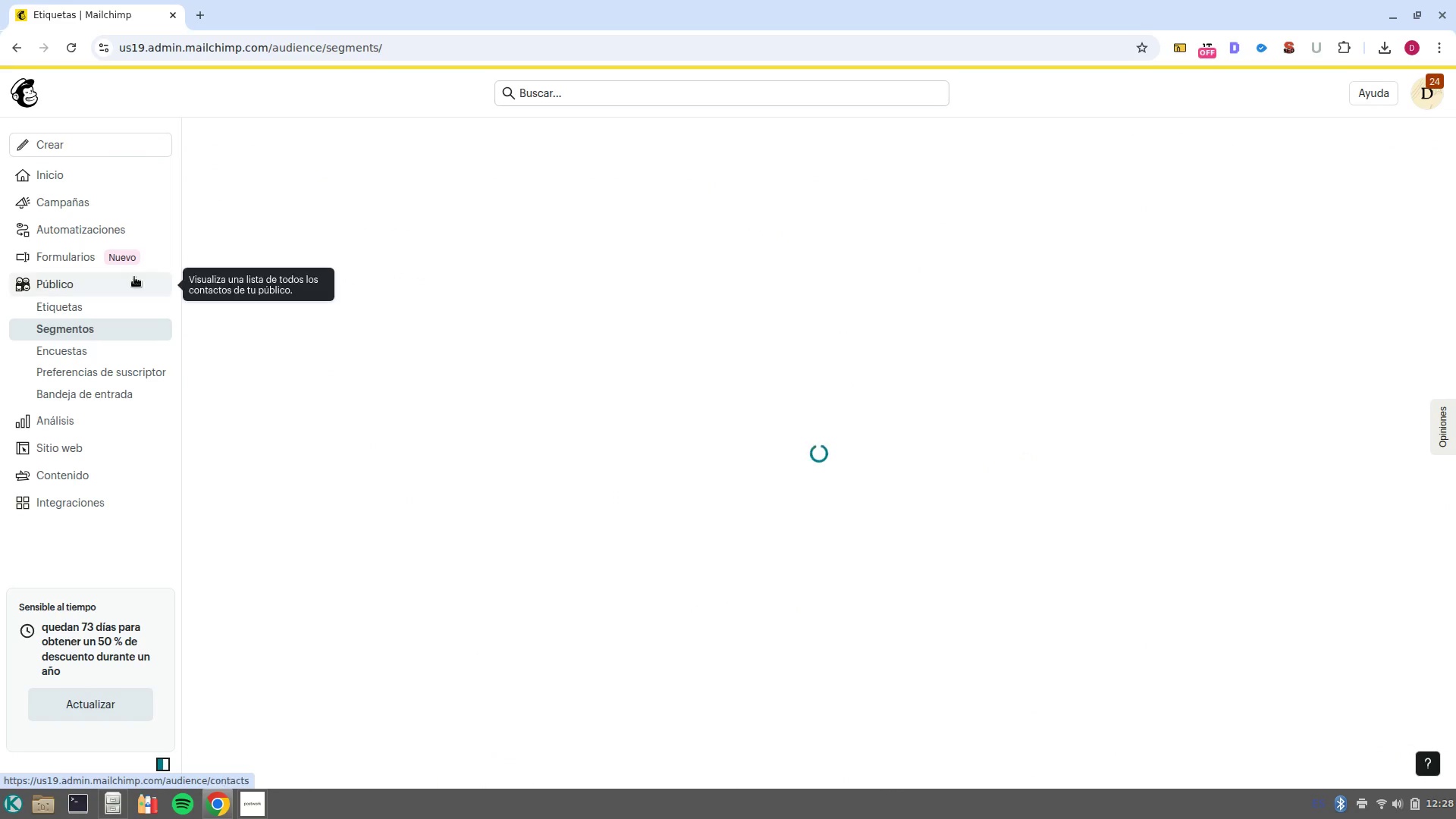 
left_click([77, 287])
 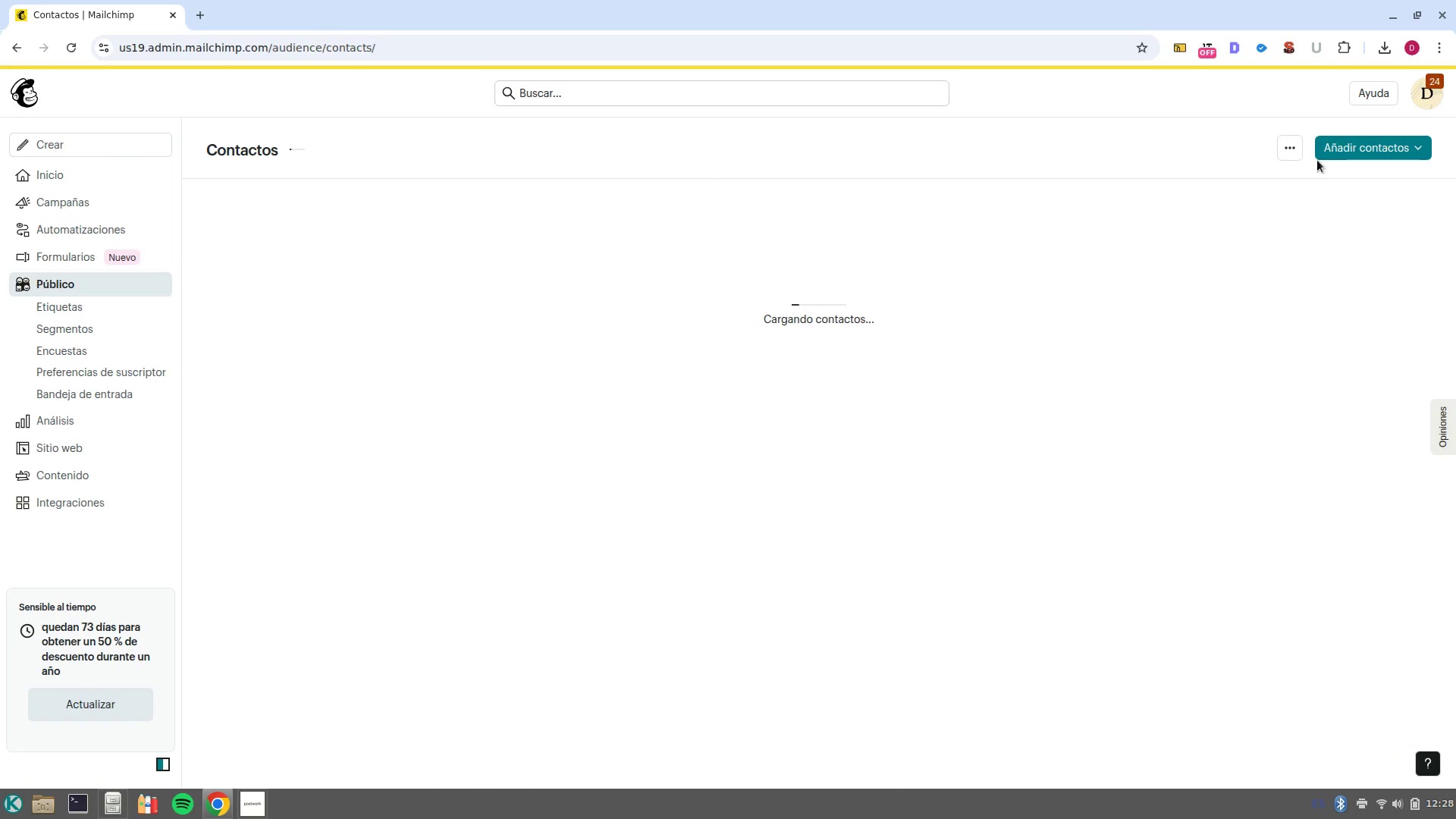 
left_click([1291, 153])
 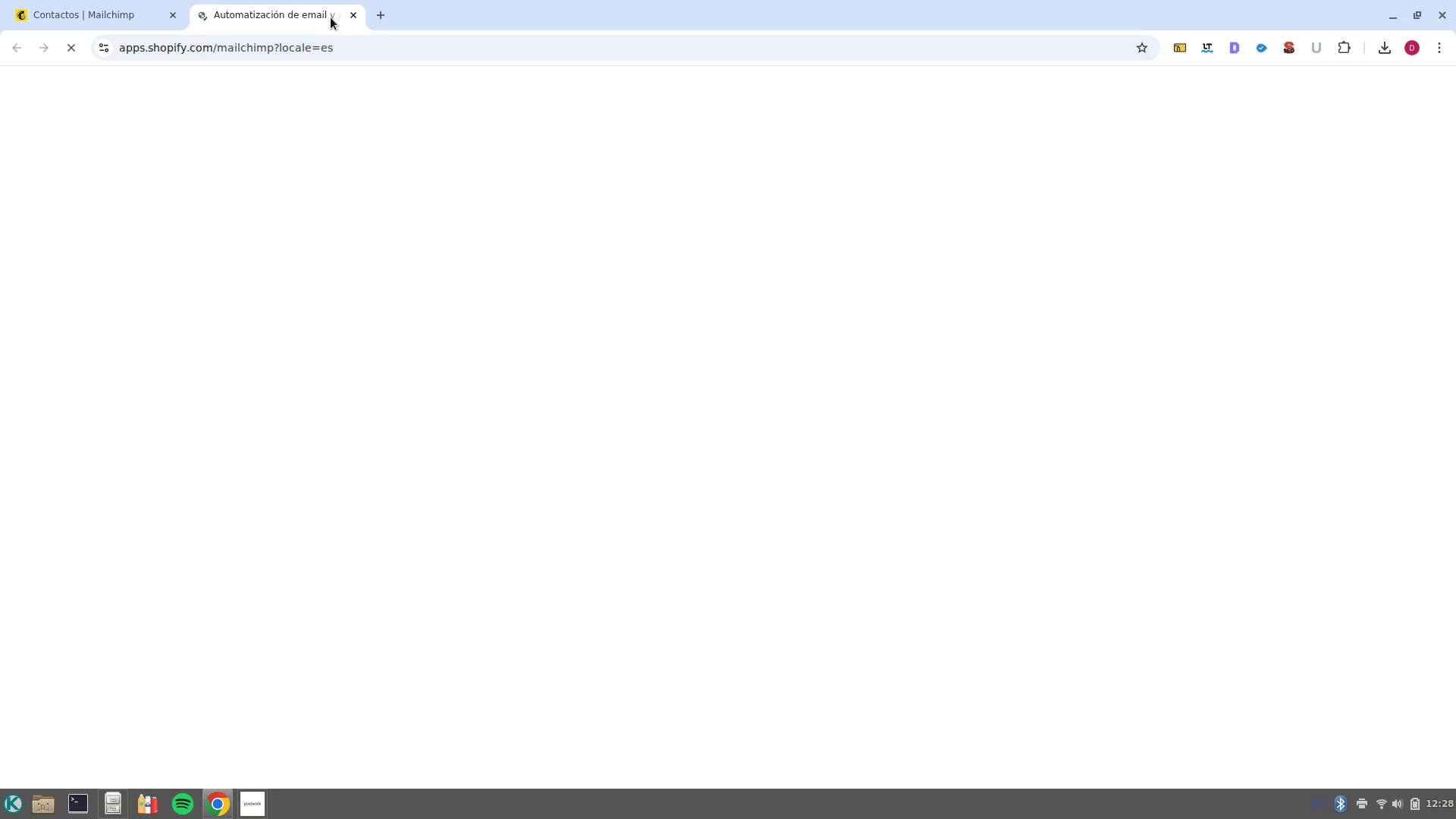 
left_click([351, 20])
 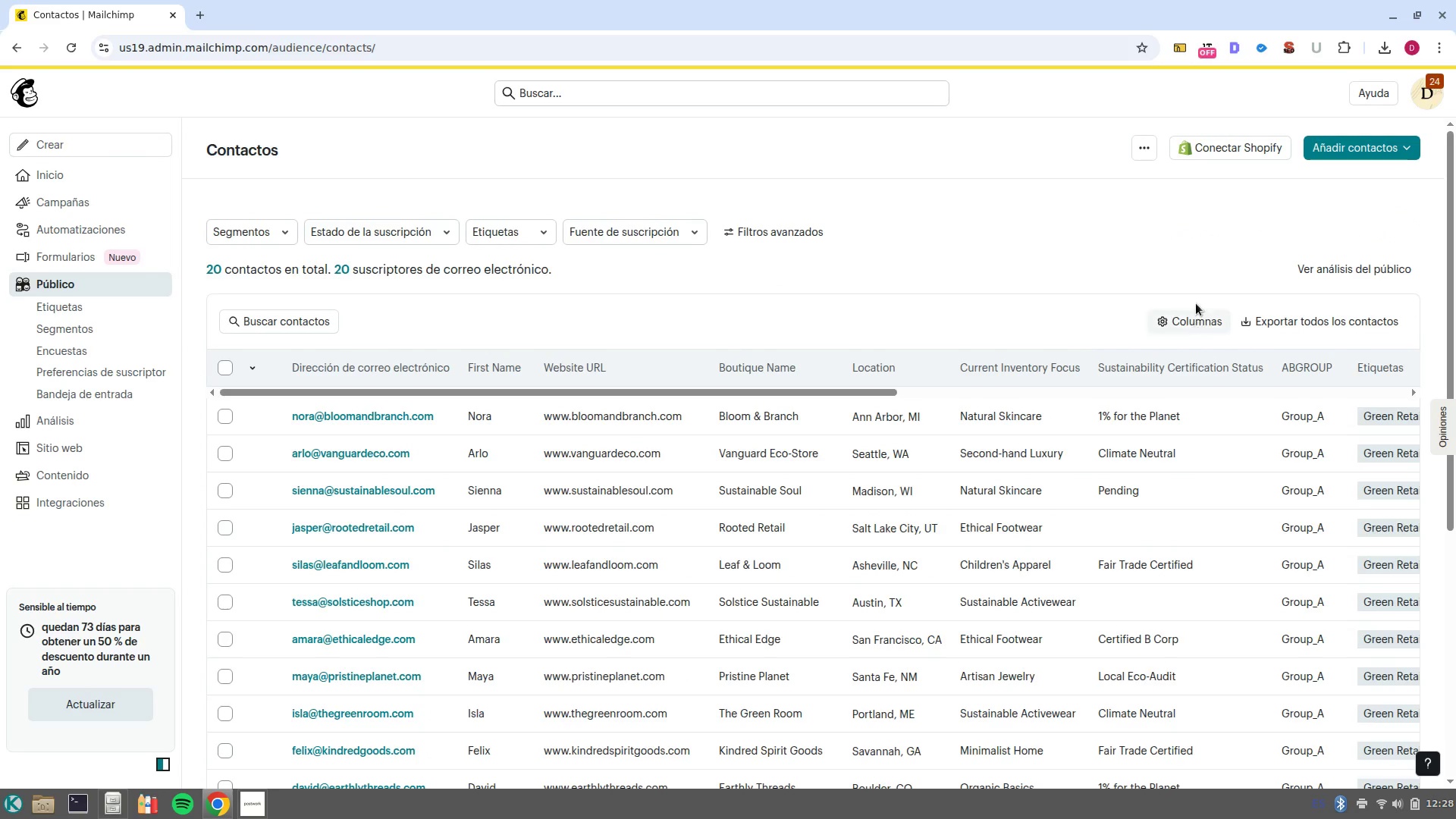 
left_click([1142, 151])
 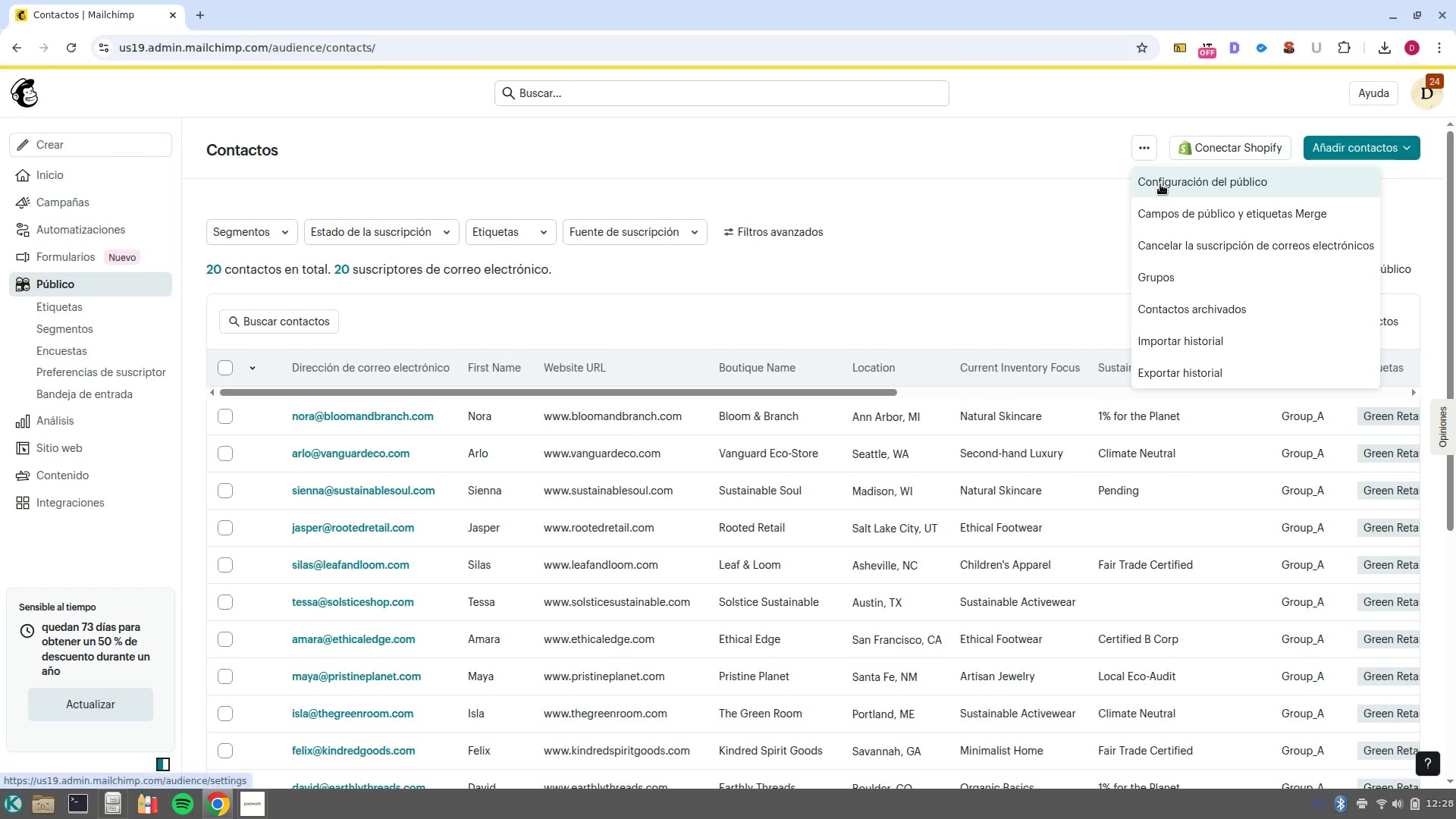 
left_click([1160, 184])
 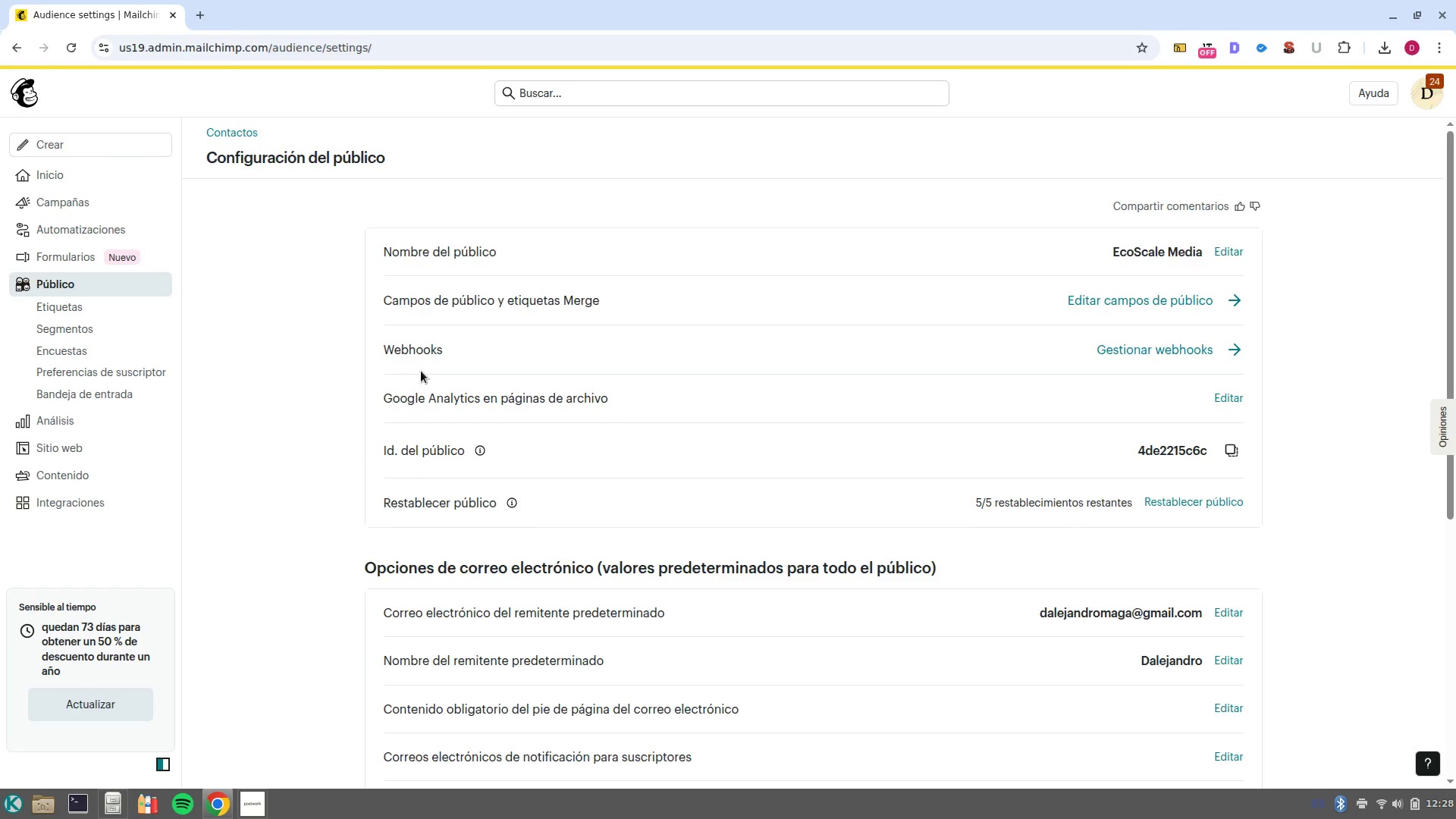 
wait(5.53)
 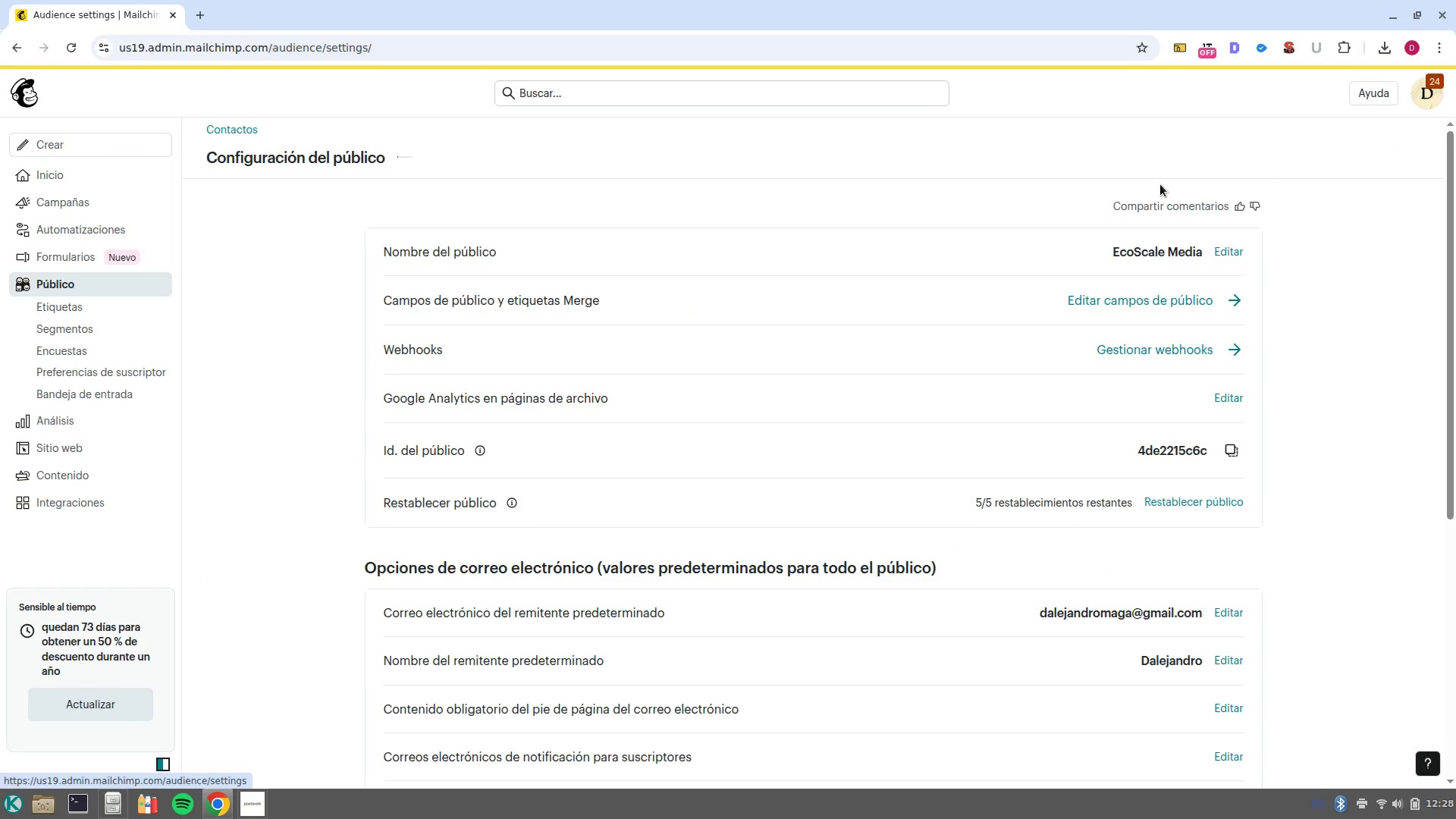 
left_click([1226, 308])
 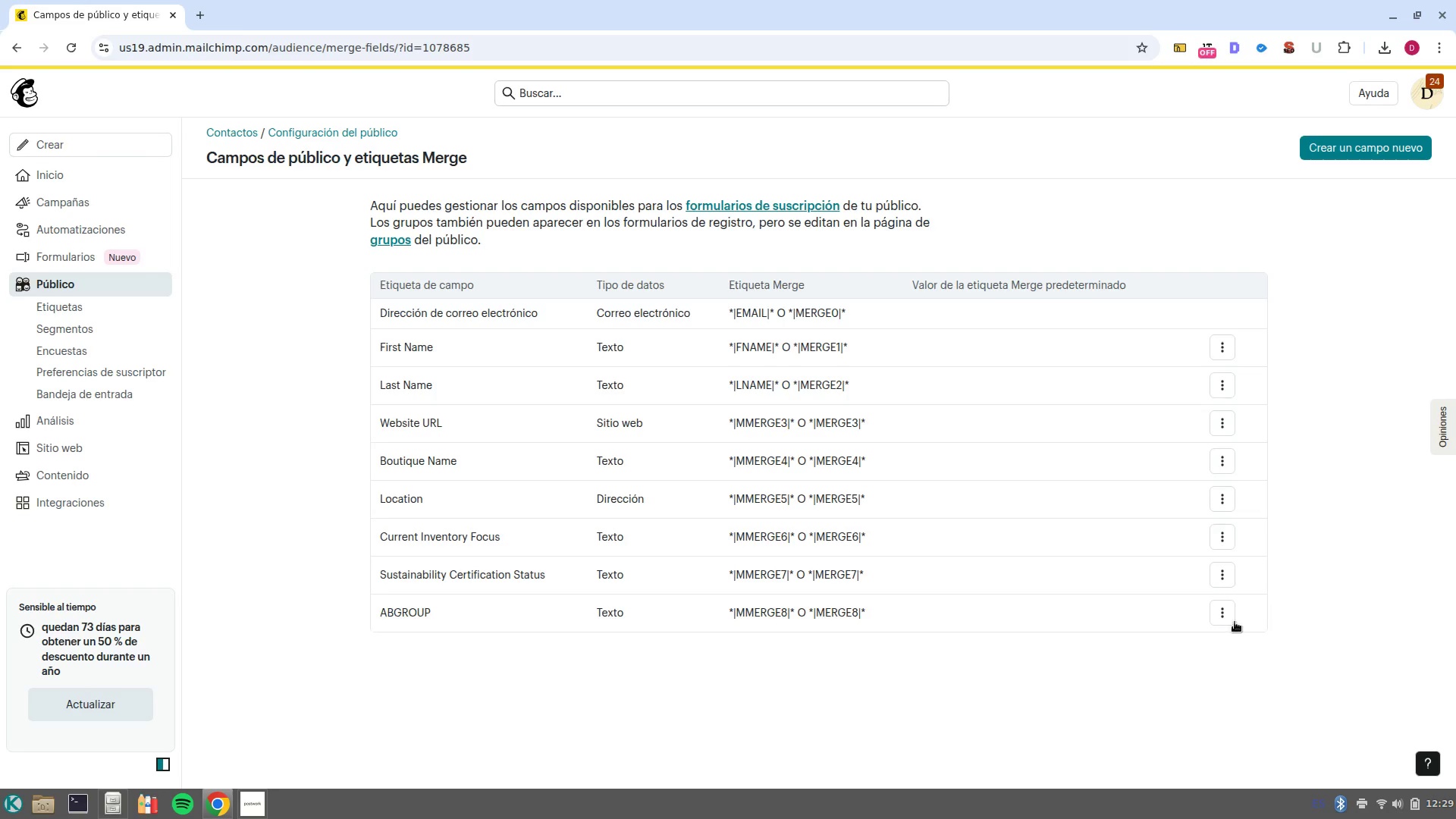 
left_click([1221, 617])
 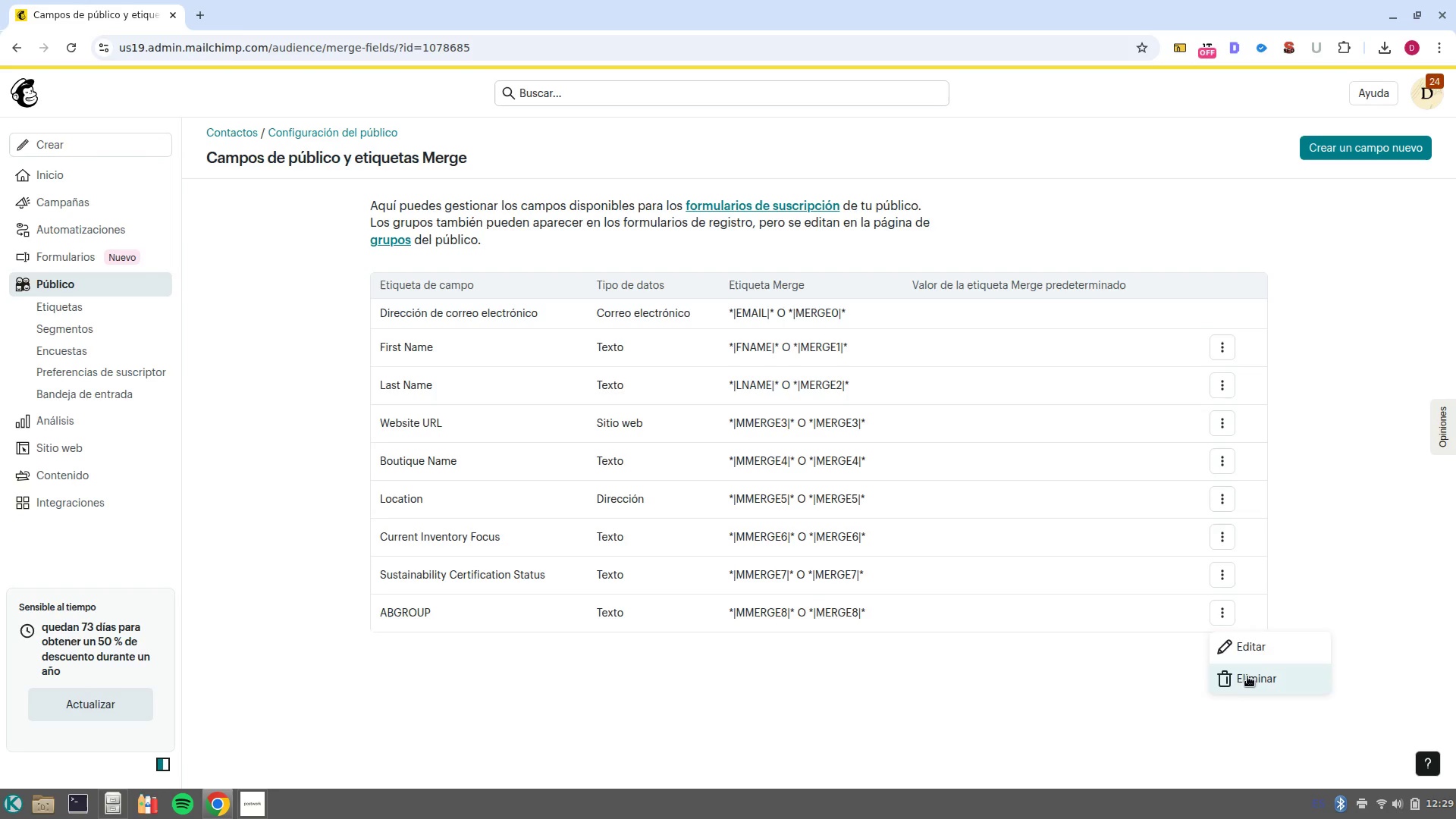 
left_click([1250, 651])
 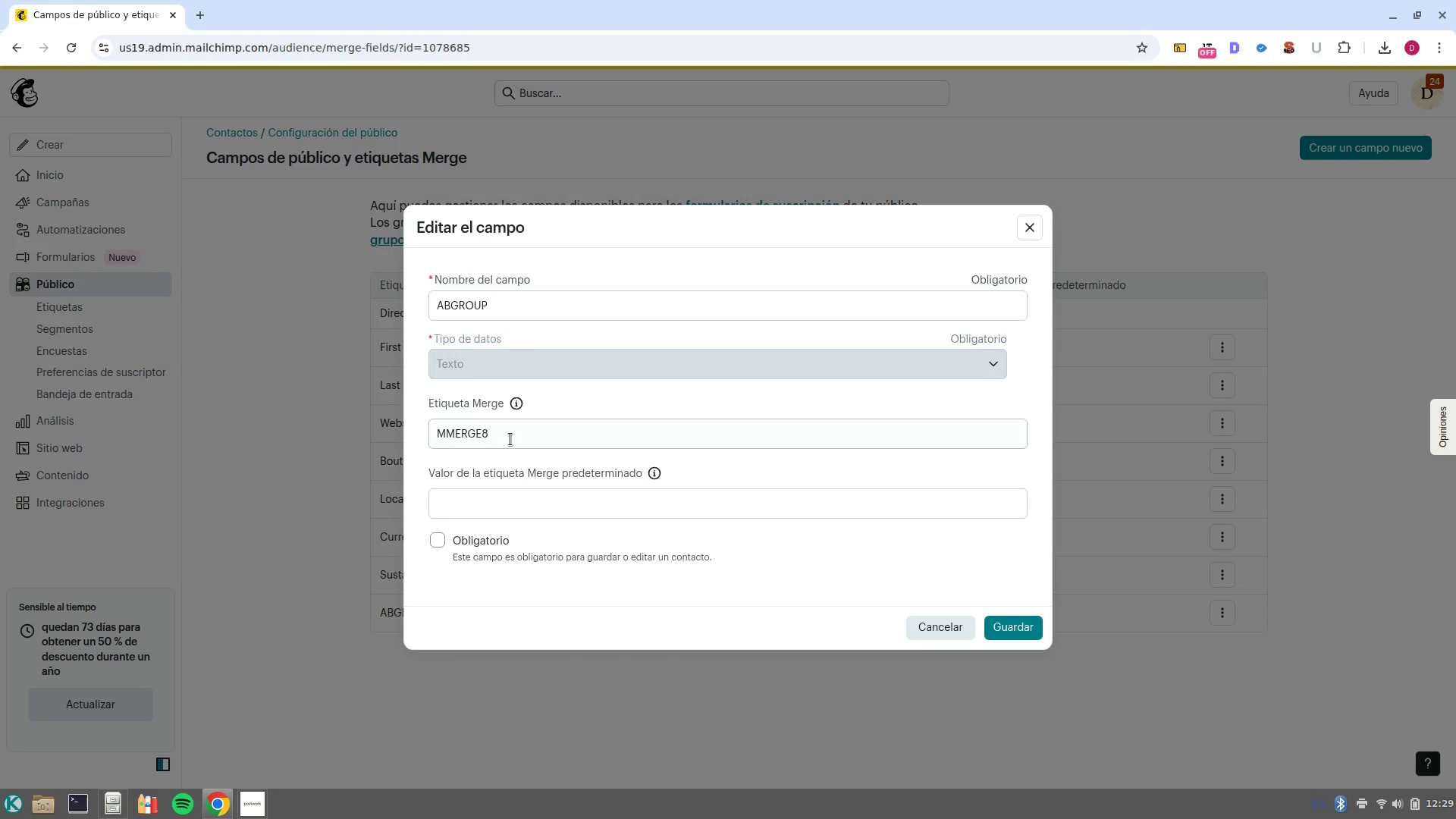 
double_click([508, 436])
 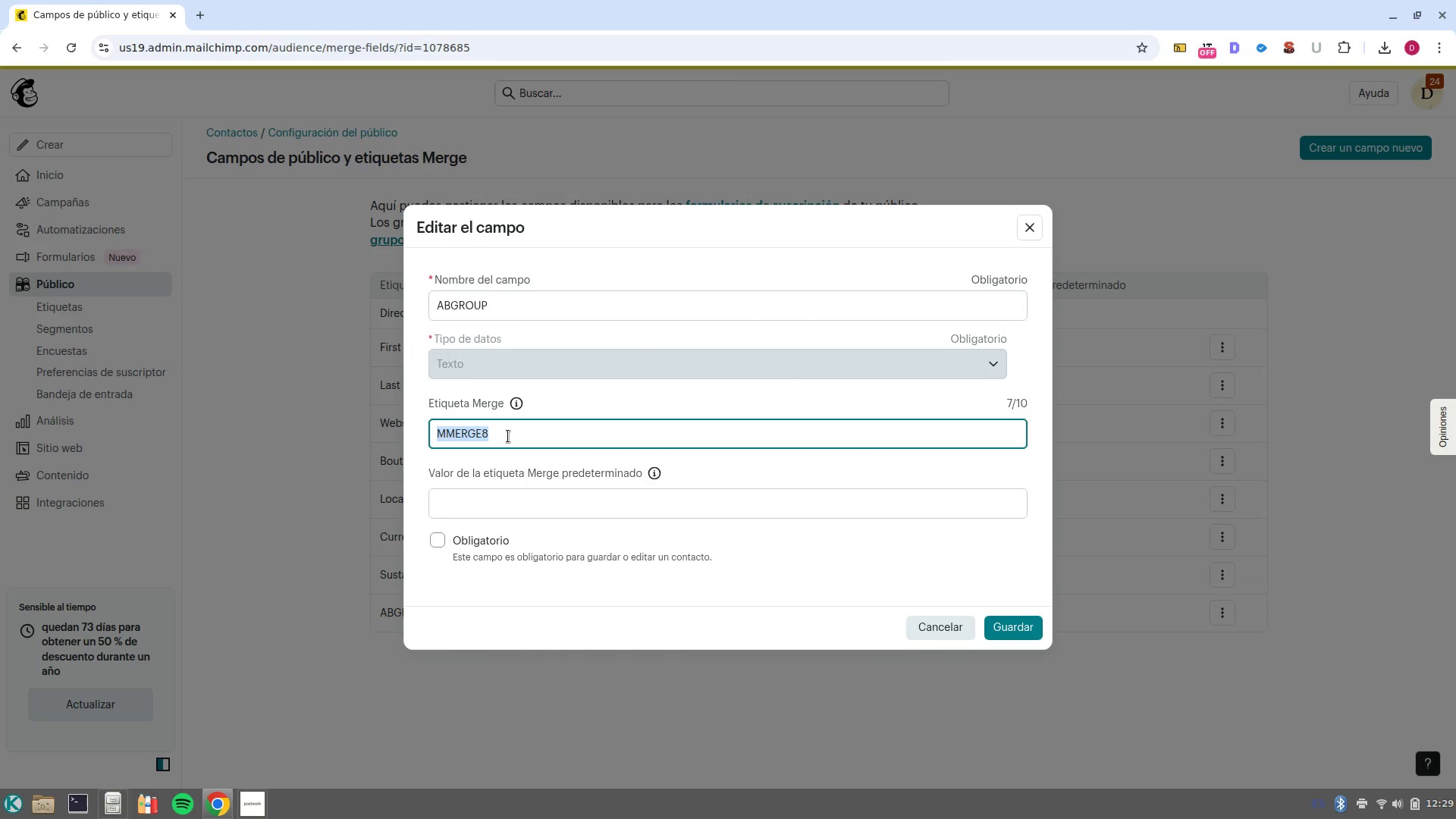 
triple_click([508, 436])
 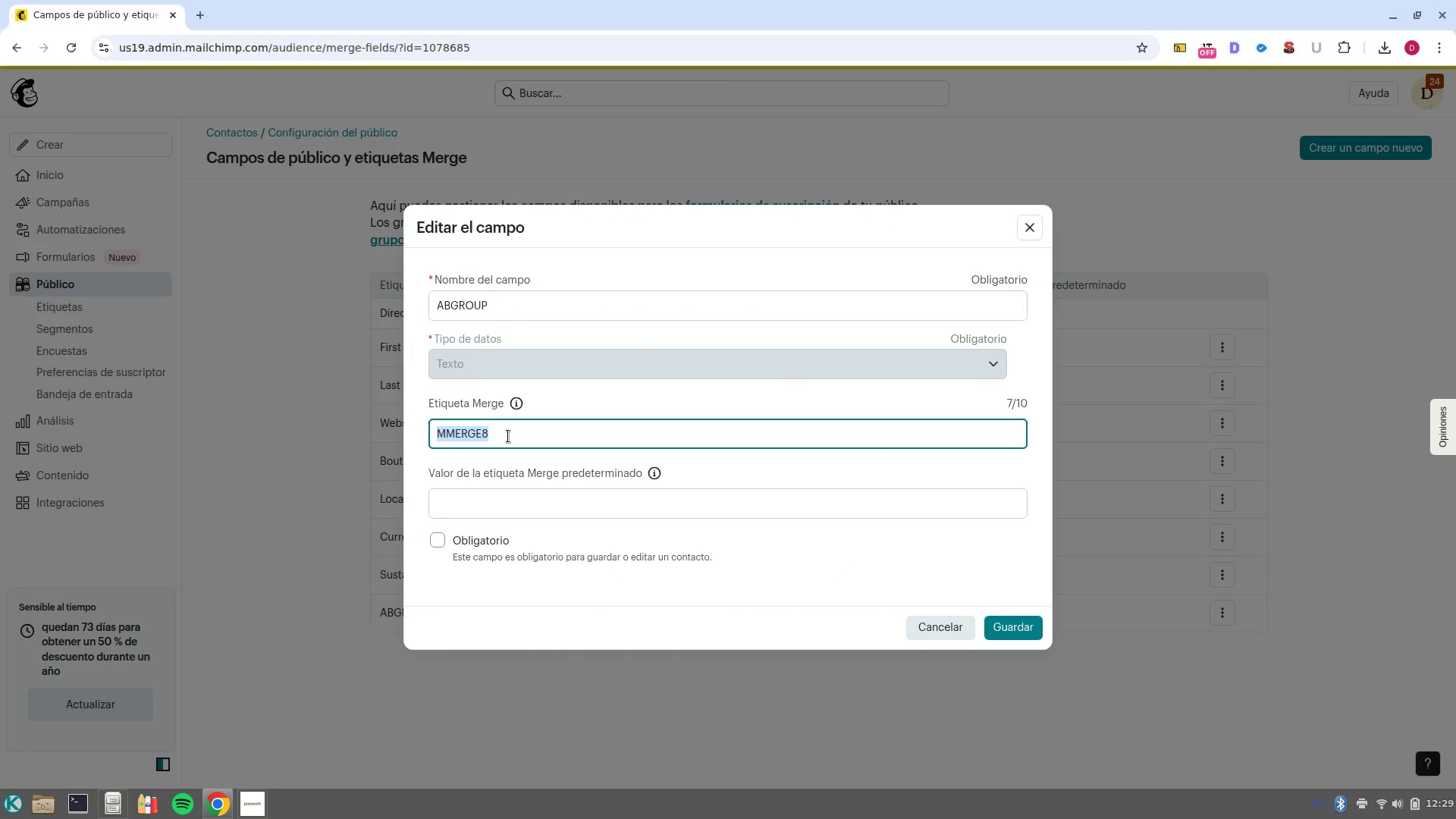 
type(abgroup)
 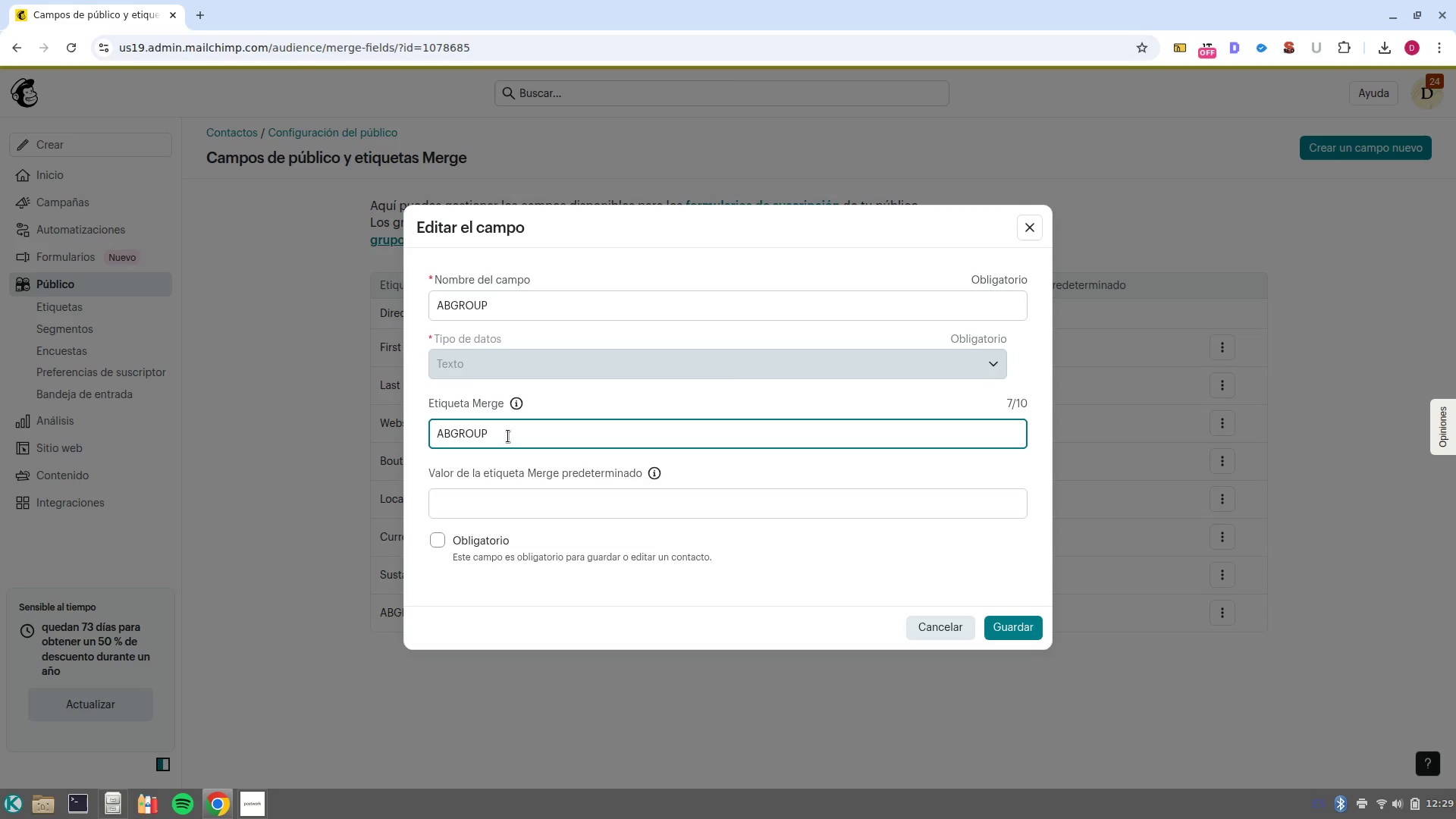 
key(Enter)
 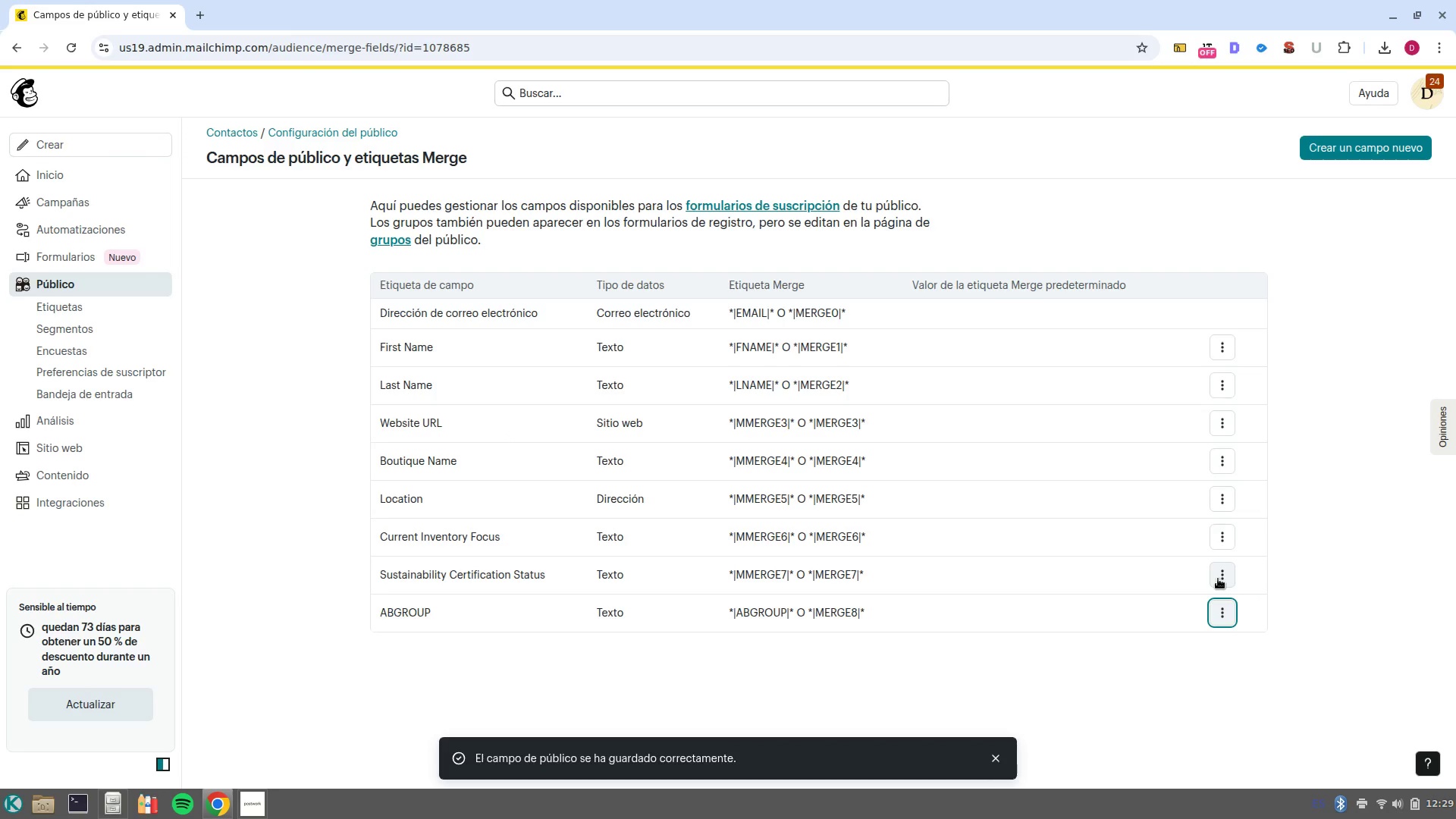 
wait(5.22)
 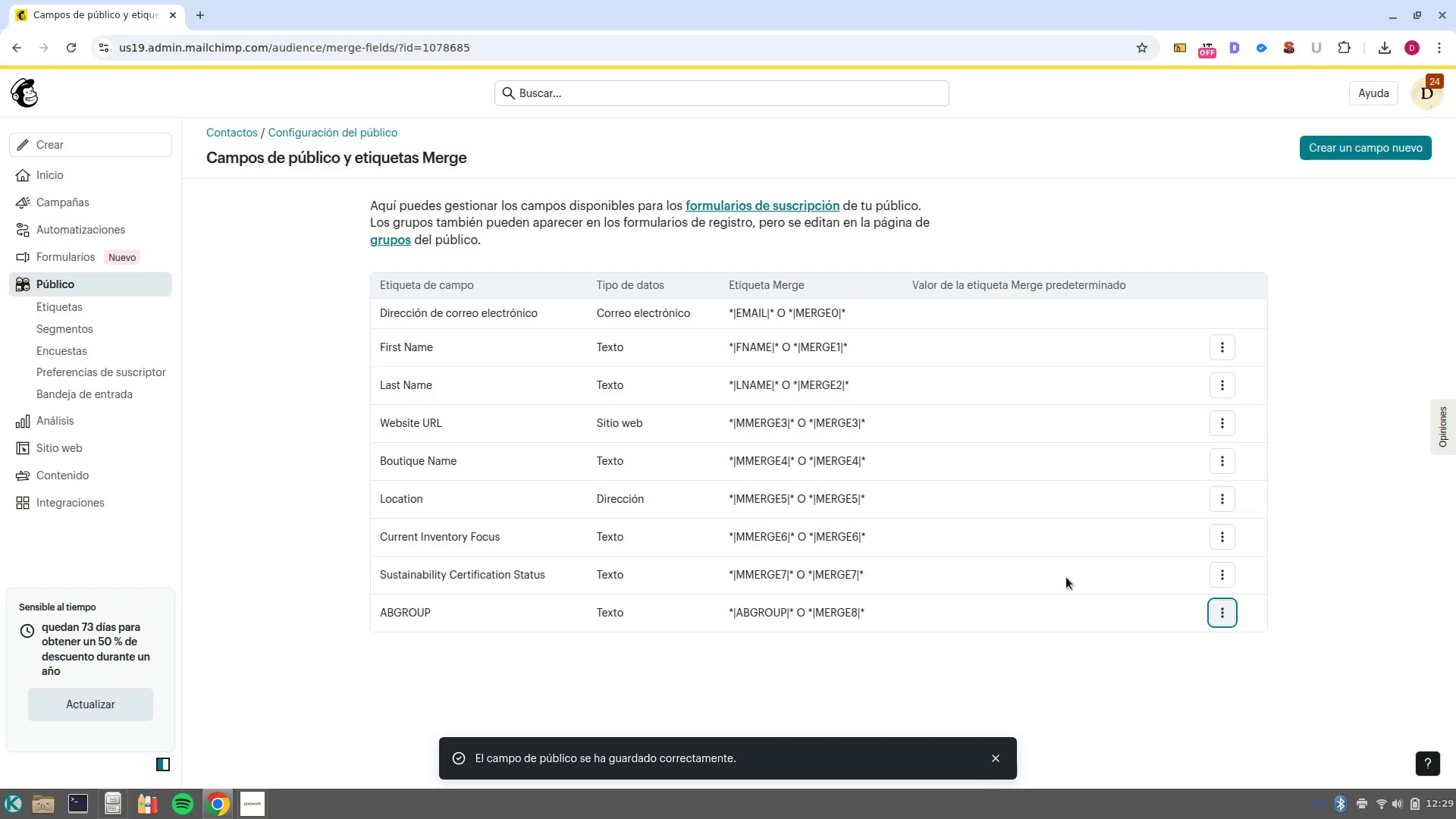 
left_click([1218, 579])
 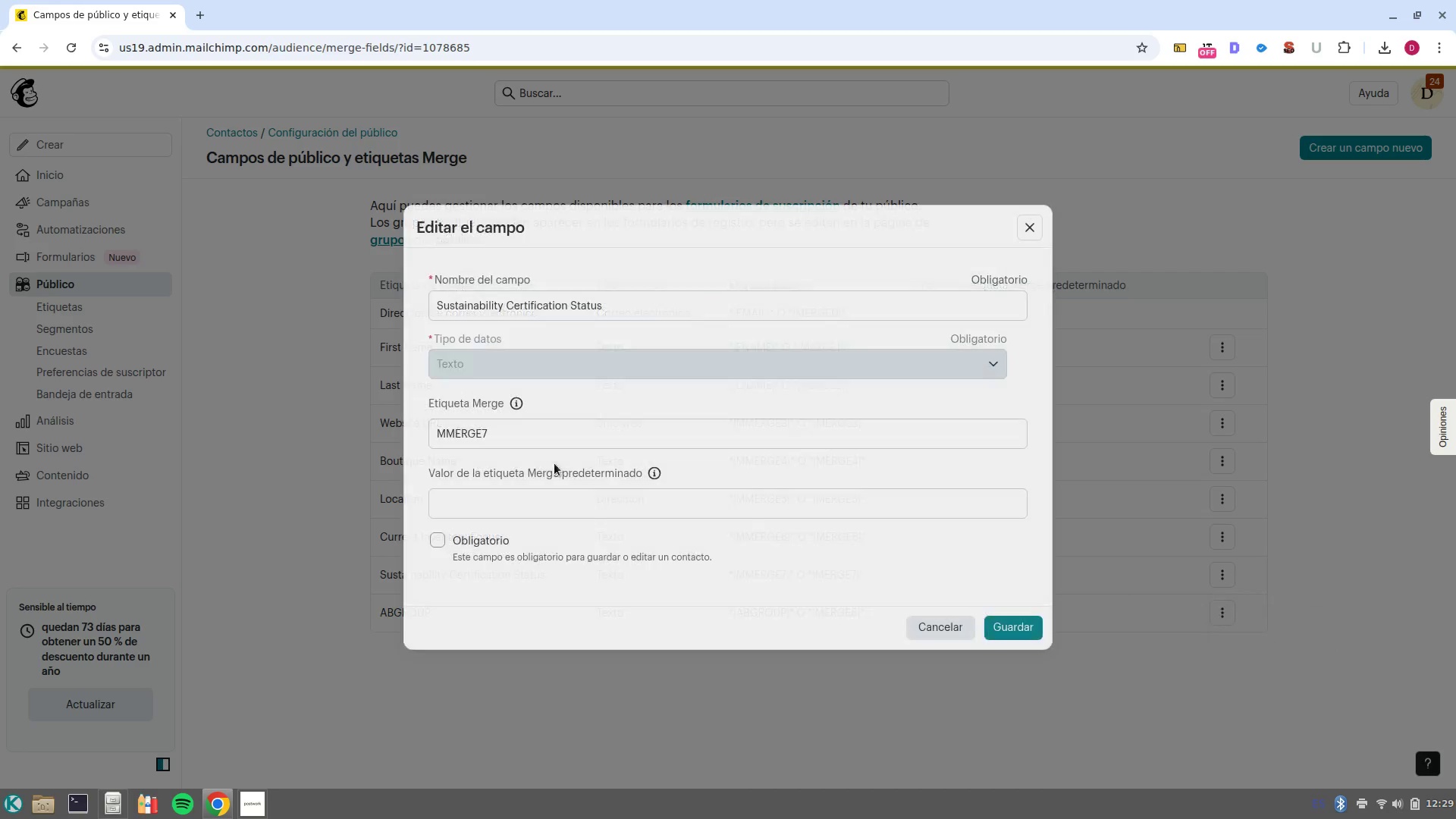 
left_click([495, 438])
 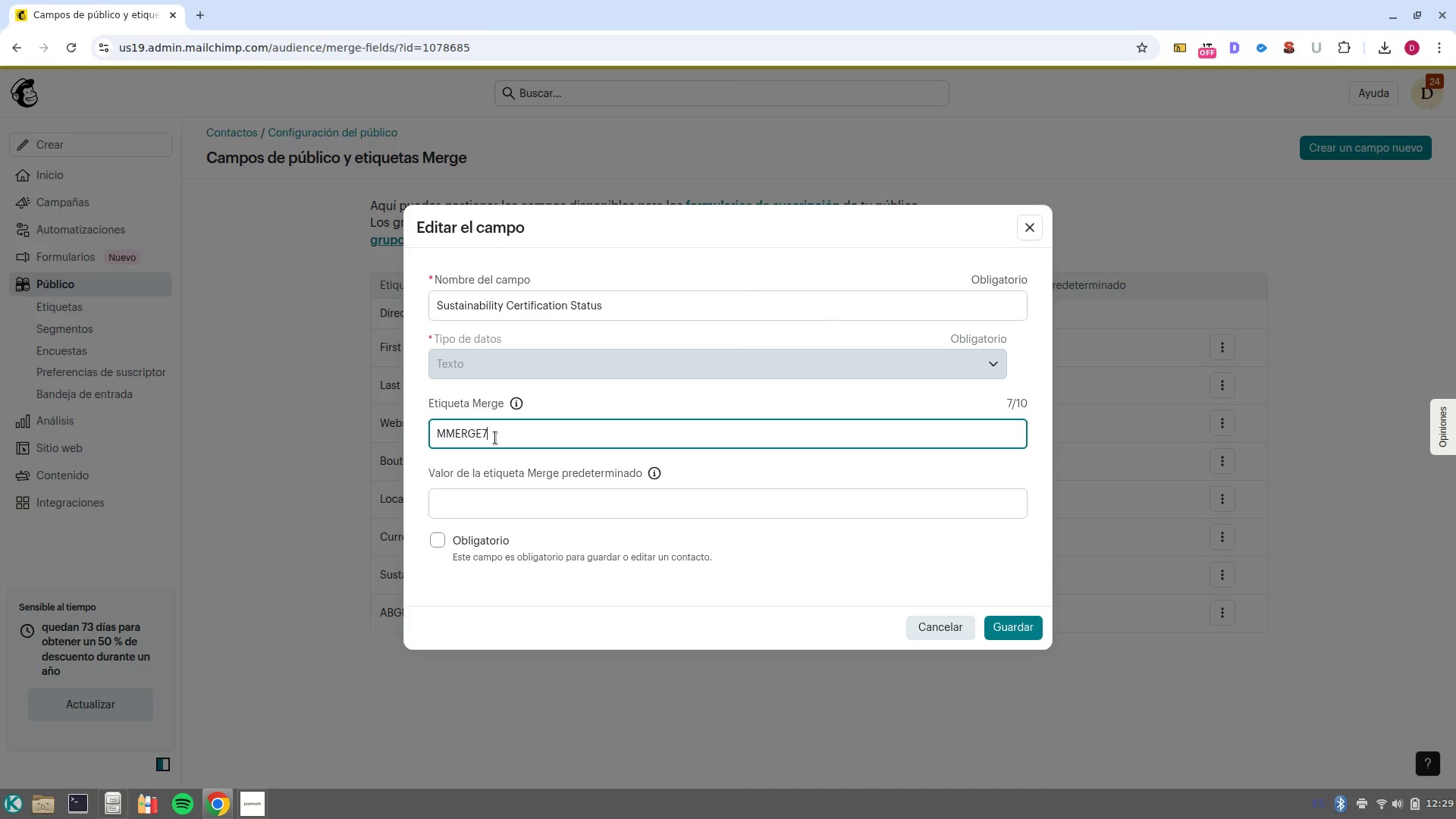 
left_click([495, 438])
 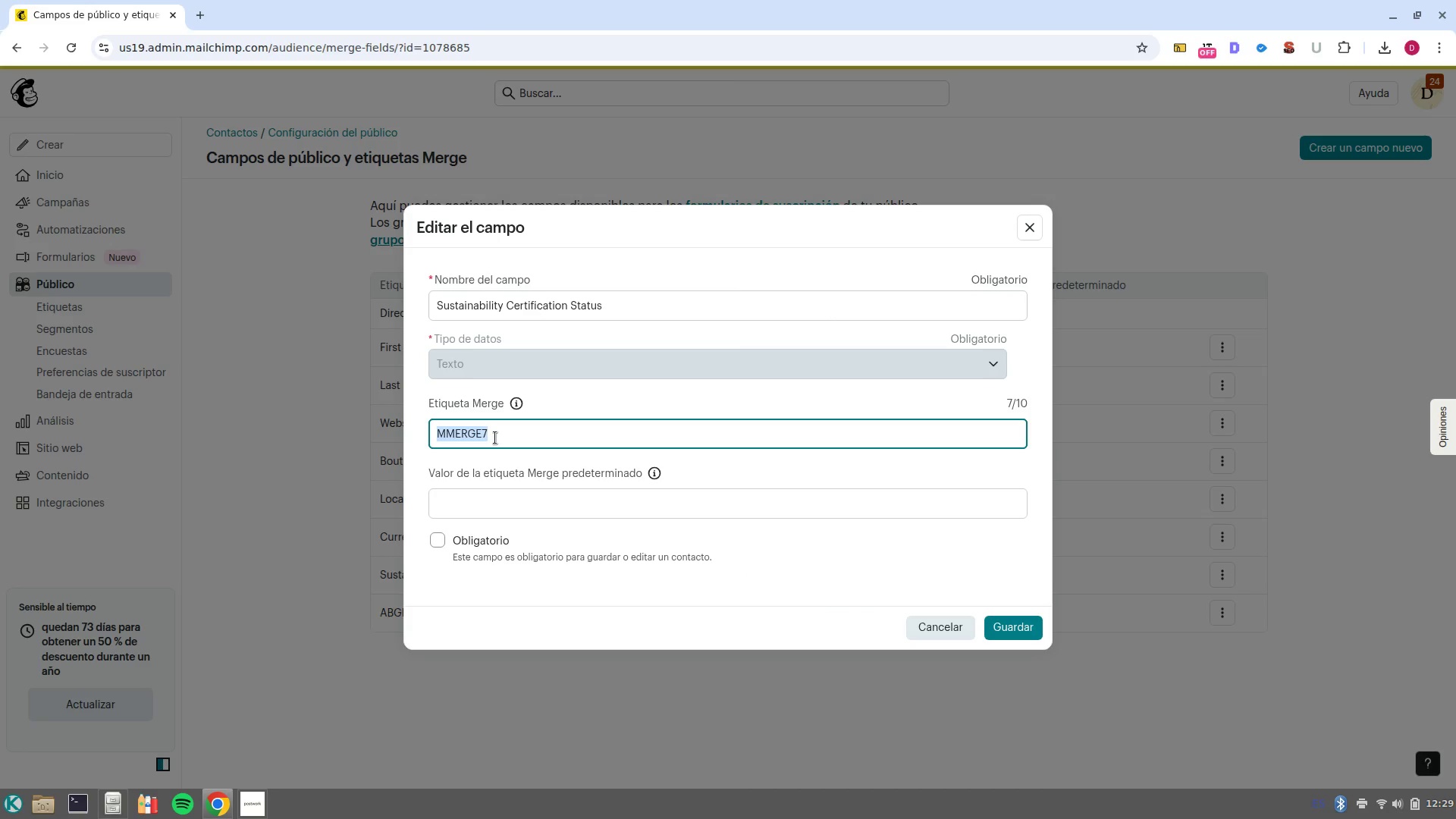 
type(cert)
 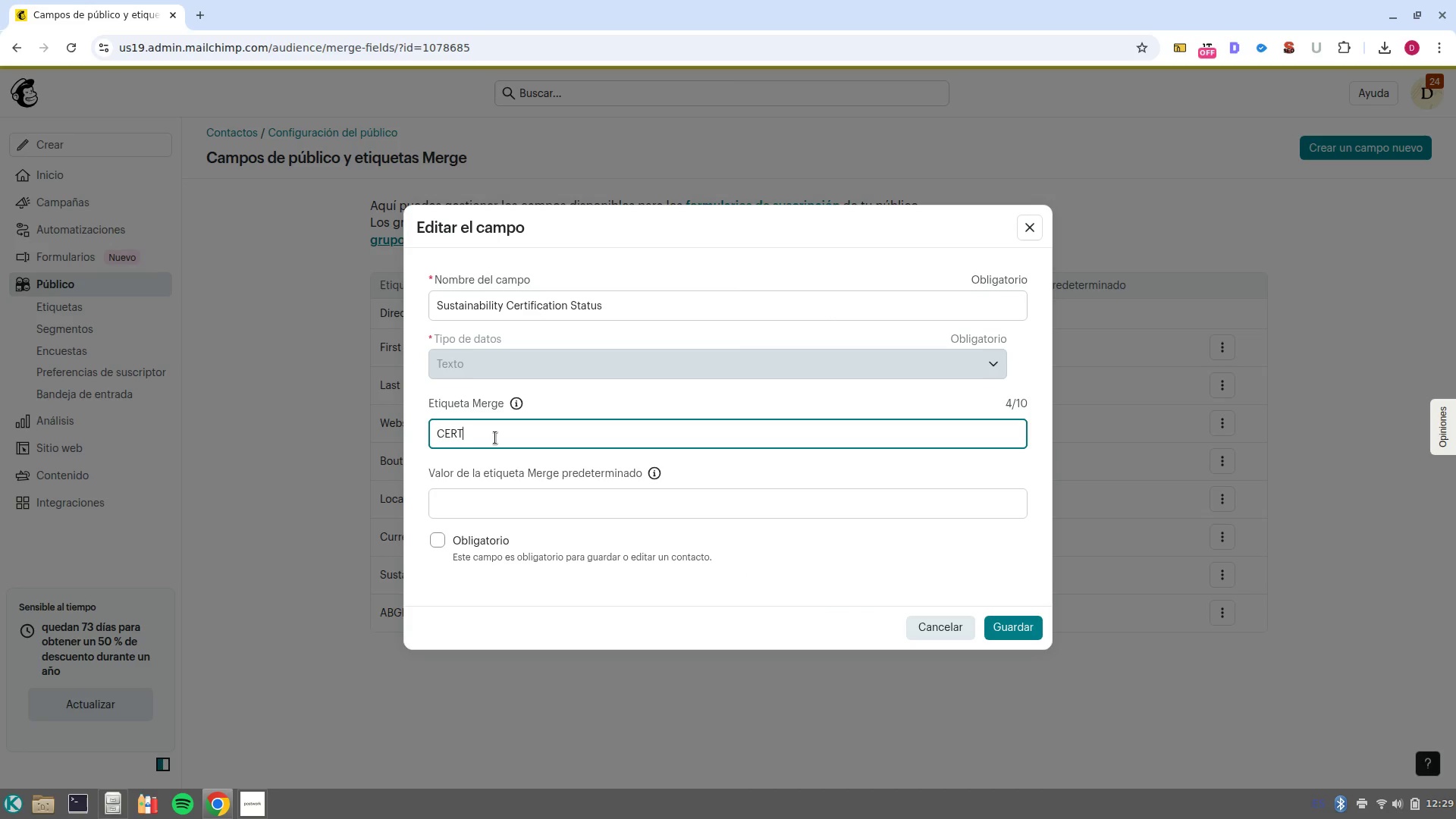 
key(Enter)
 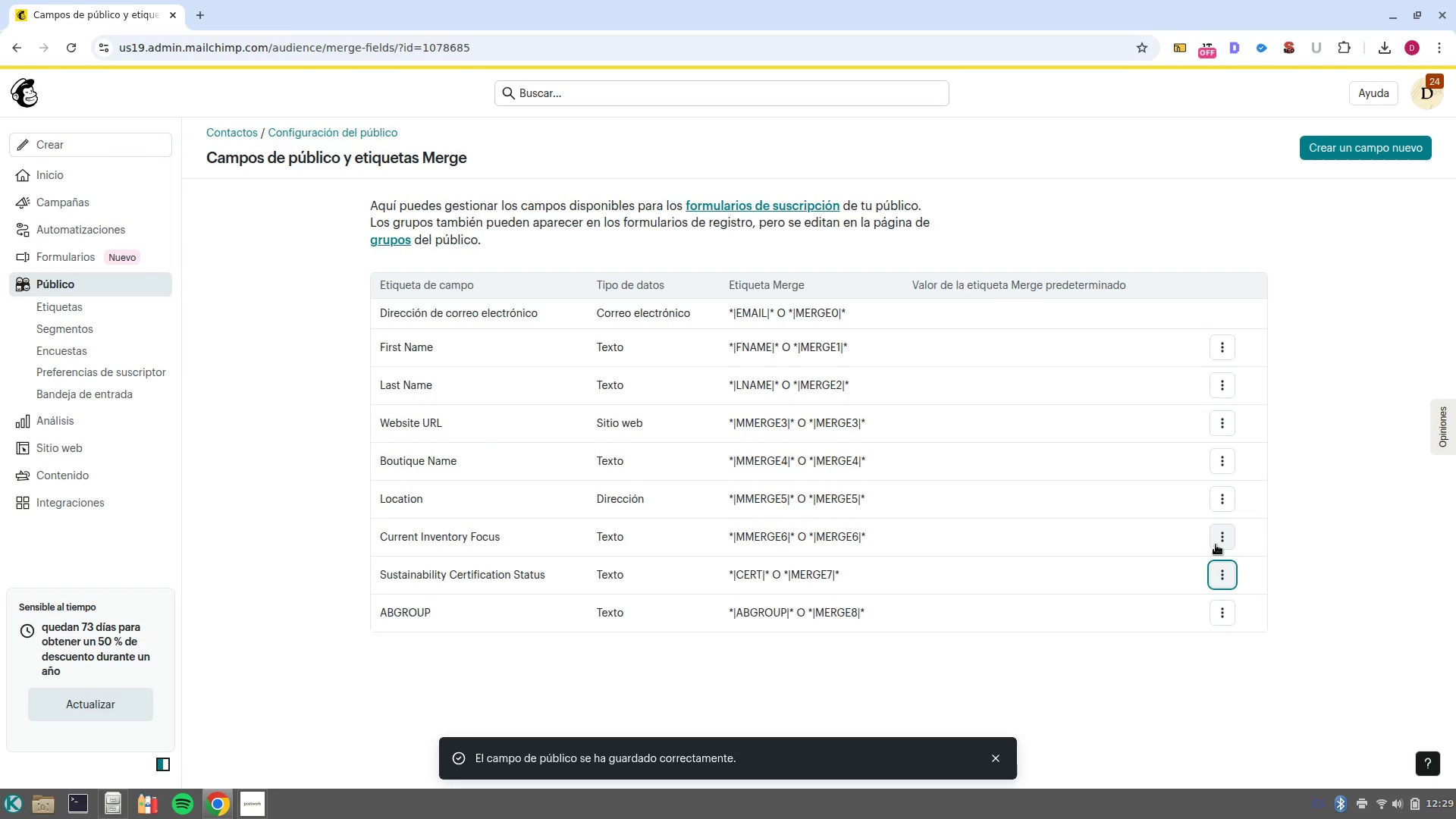 
wait(5.19)
 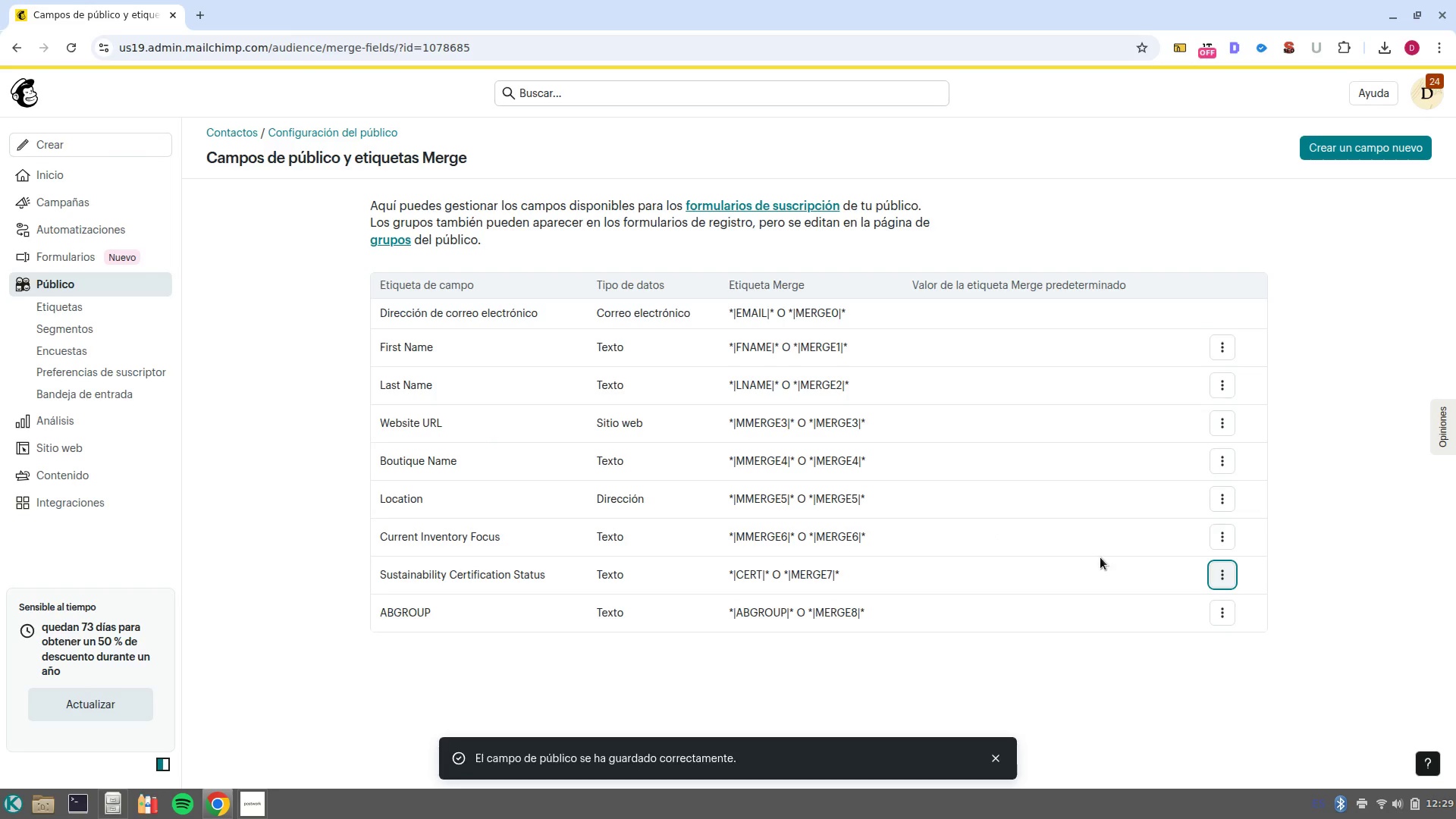 
left_click([1216, 544])
 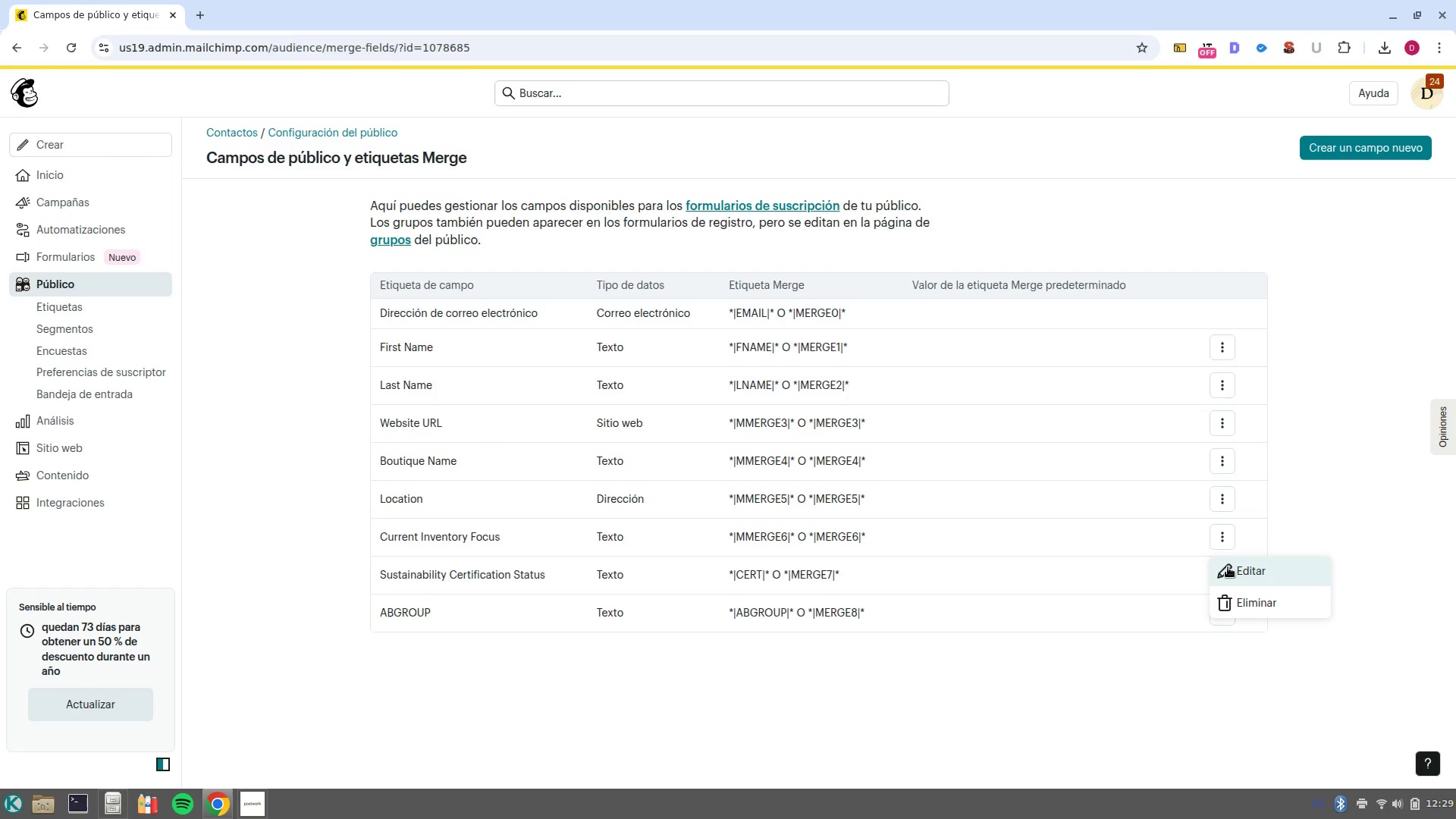 
left_click([1228, 567])
 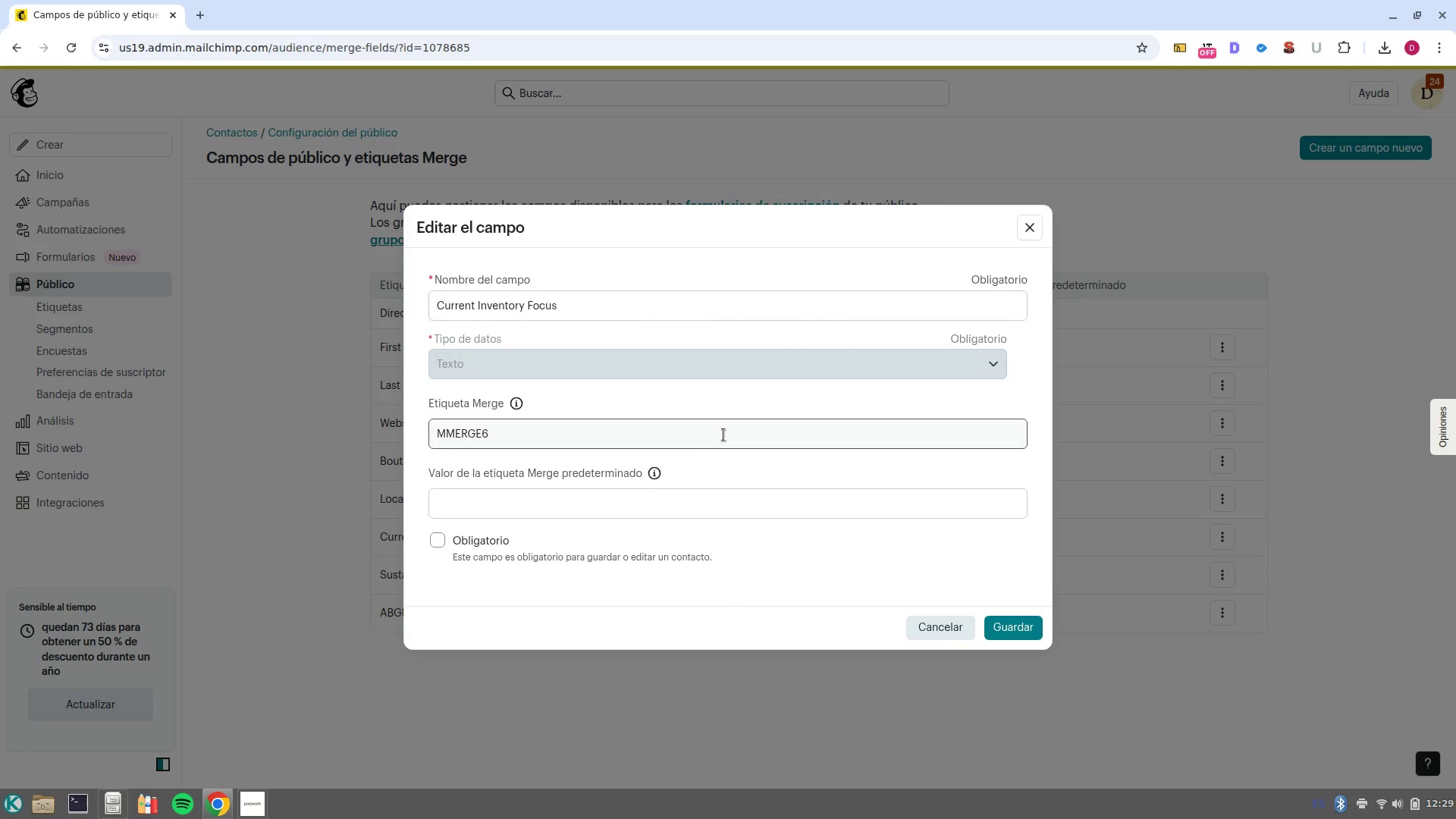 
left_click([617, 435])
 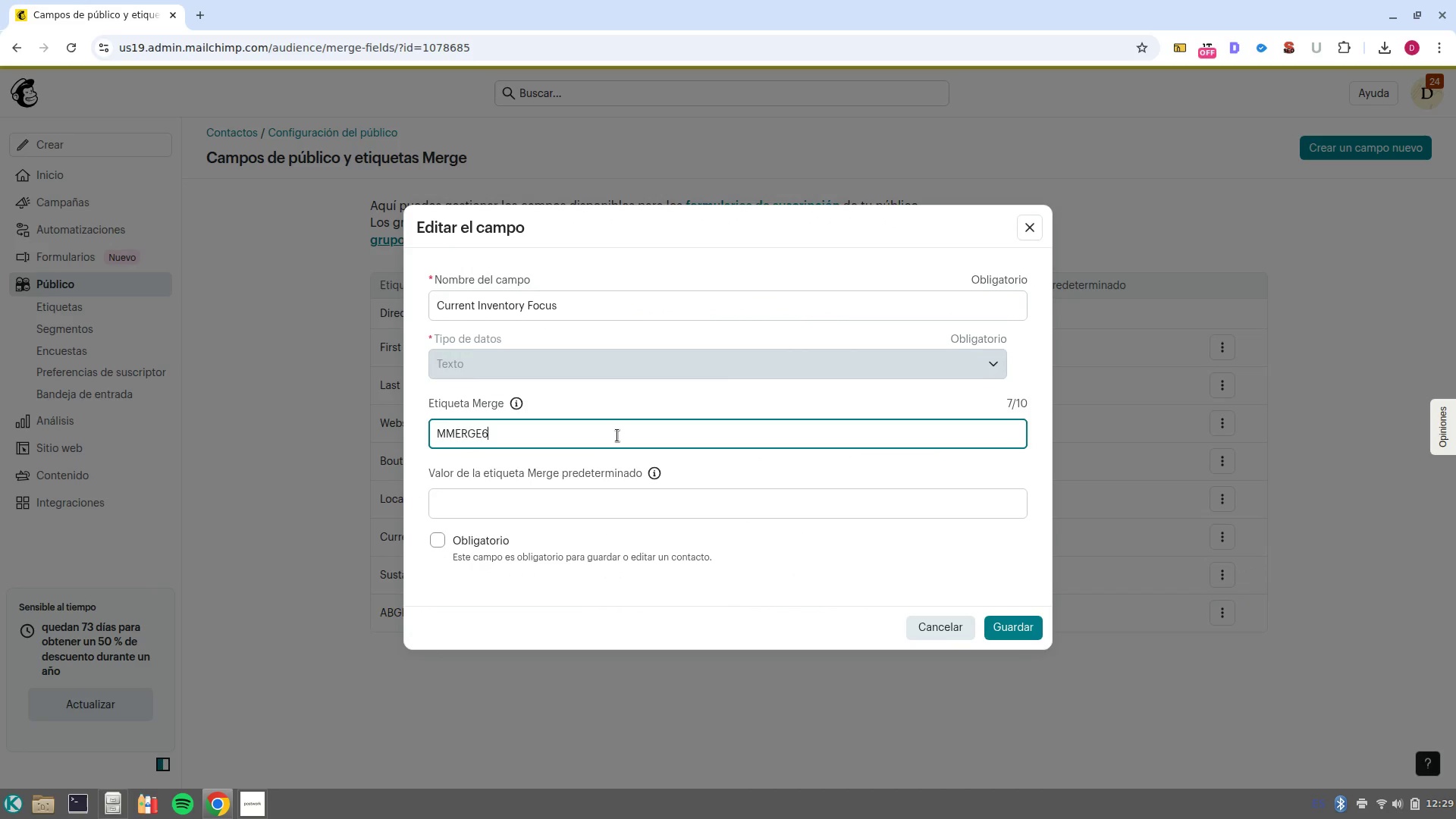 
left_click([617, 435])
 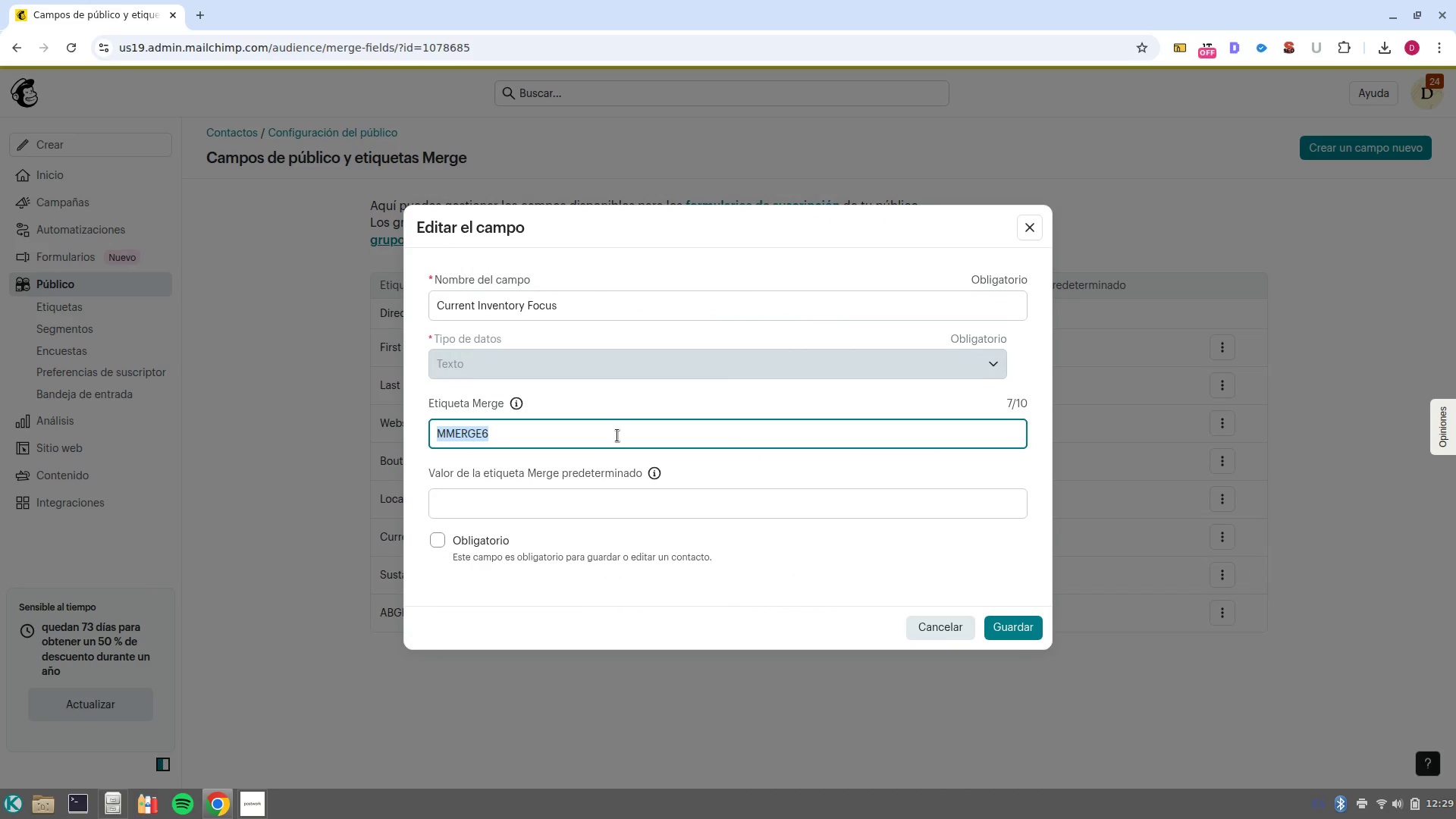 
type(focus)
 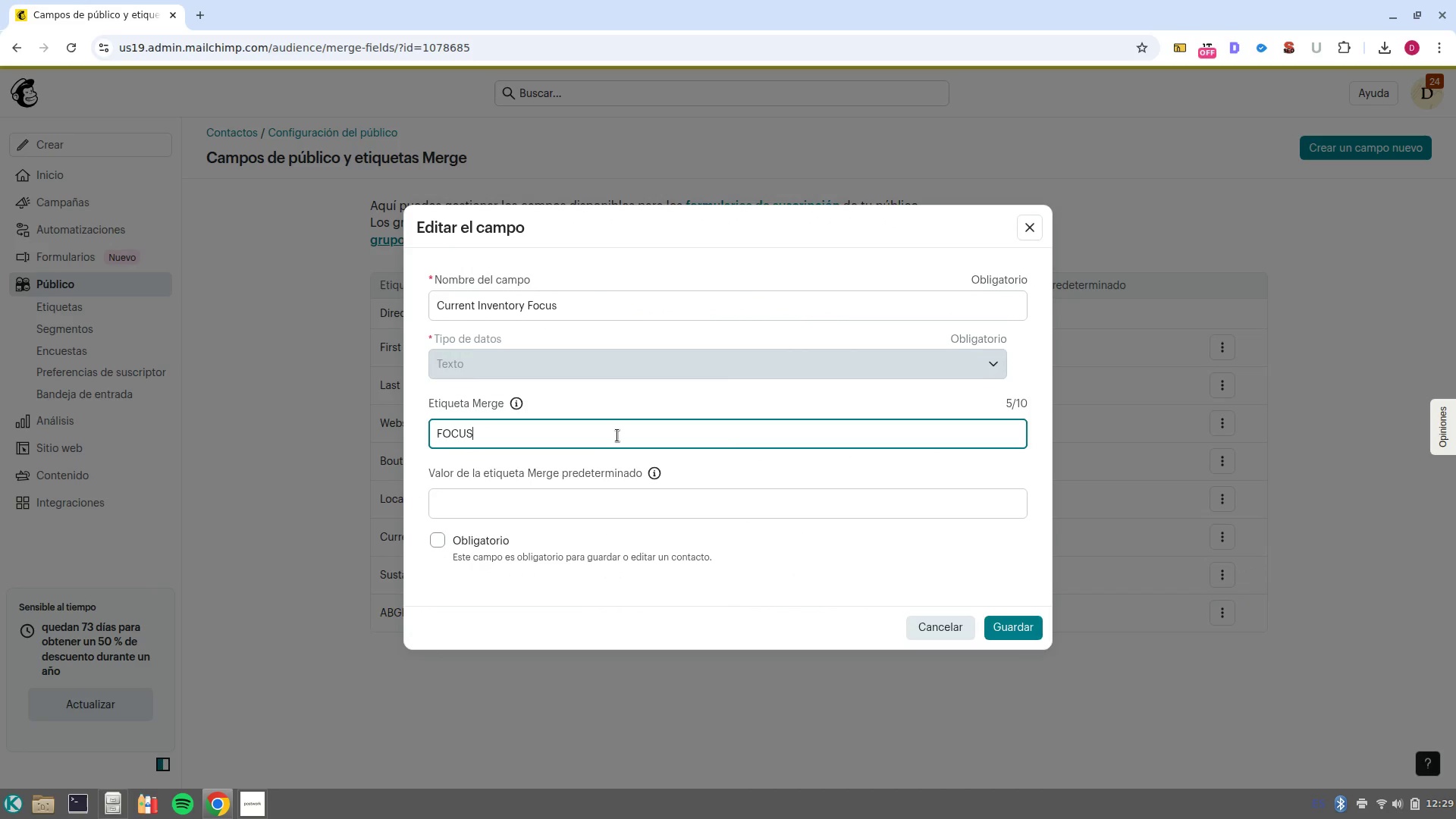 
key(Enter)
 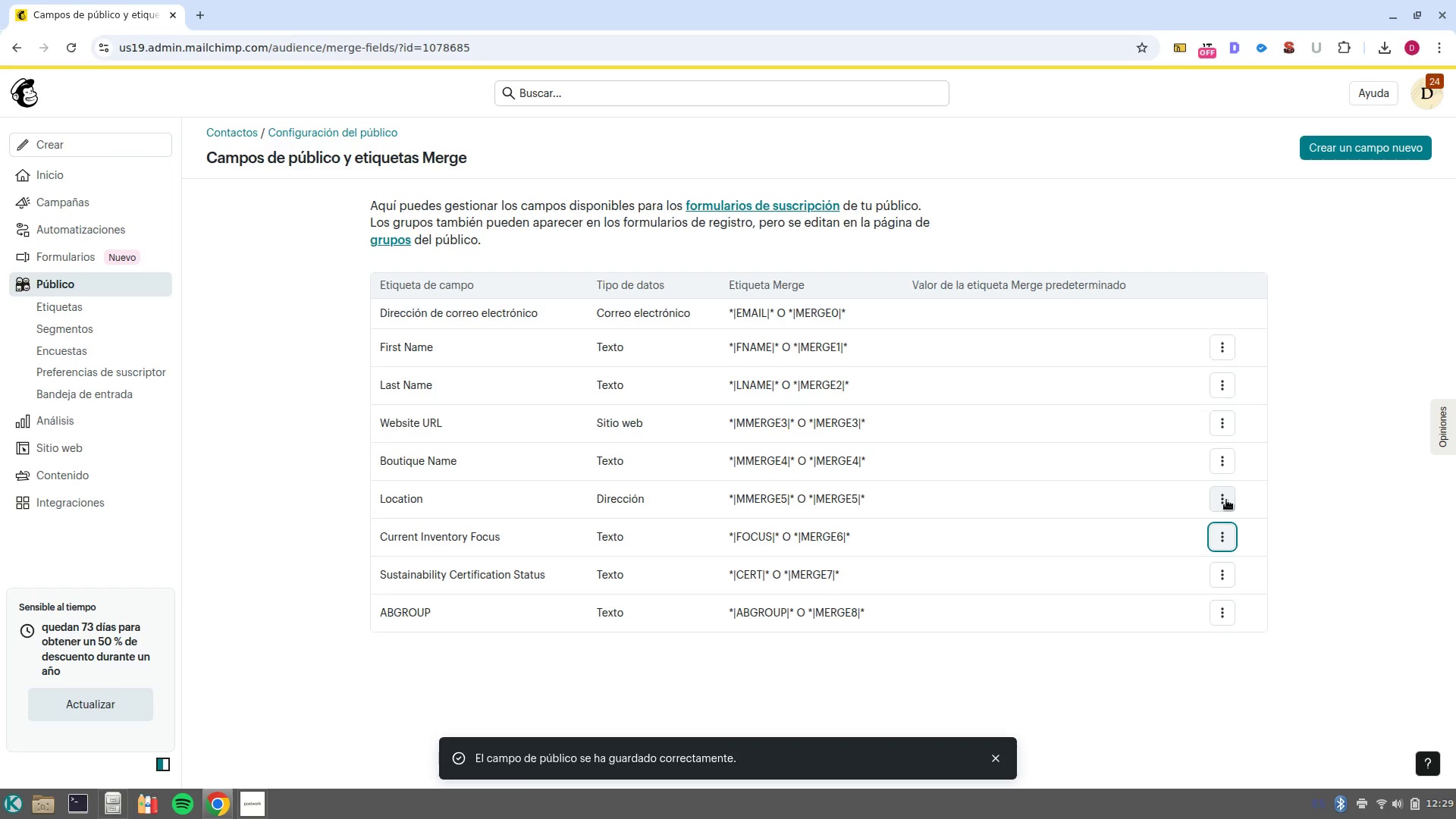 
left_click([1226, 500])
 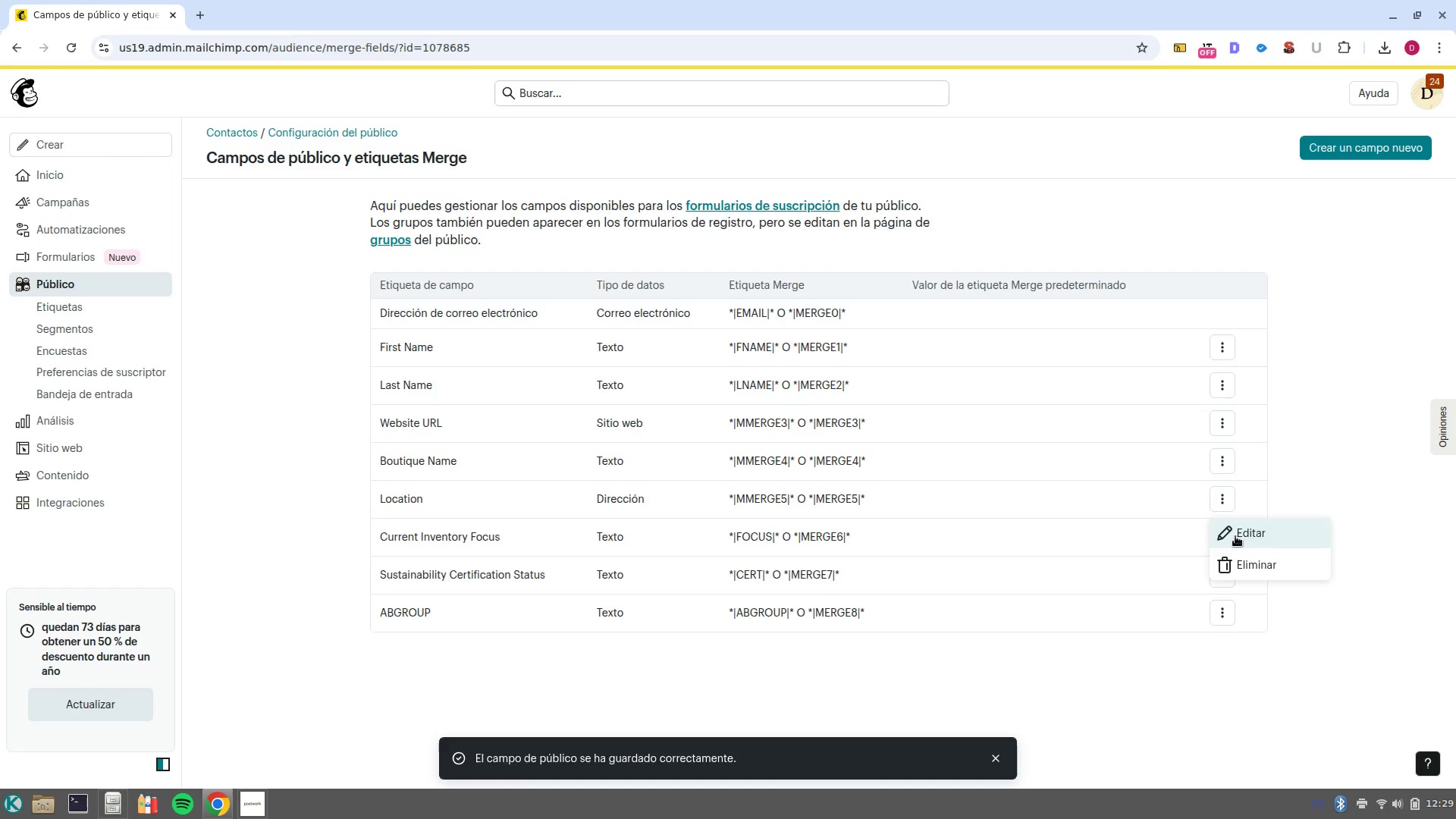 
left_click([1235, 536])
 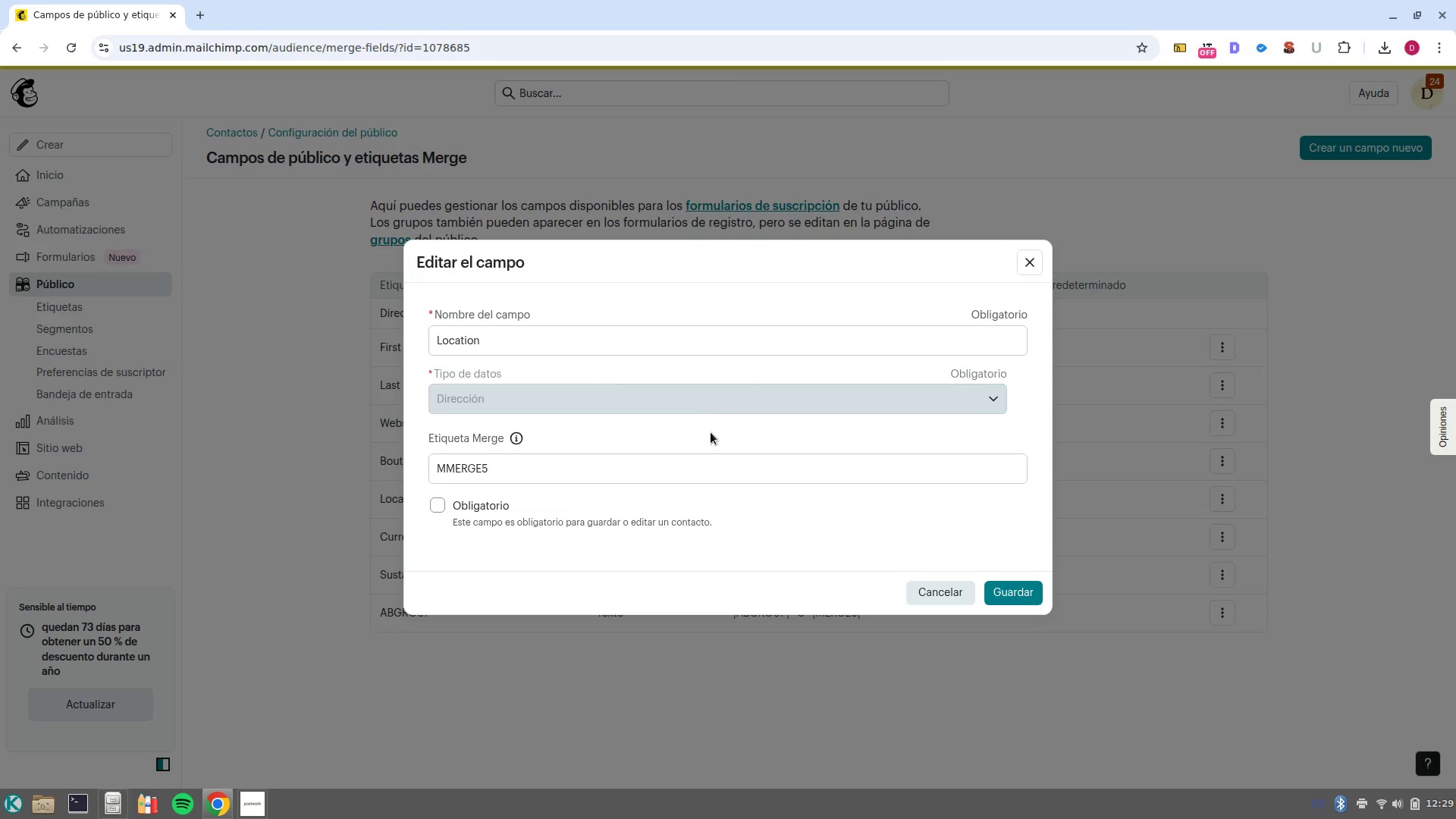 
double_click([713, 469])
 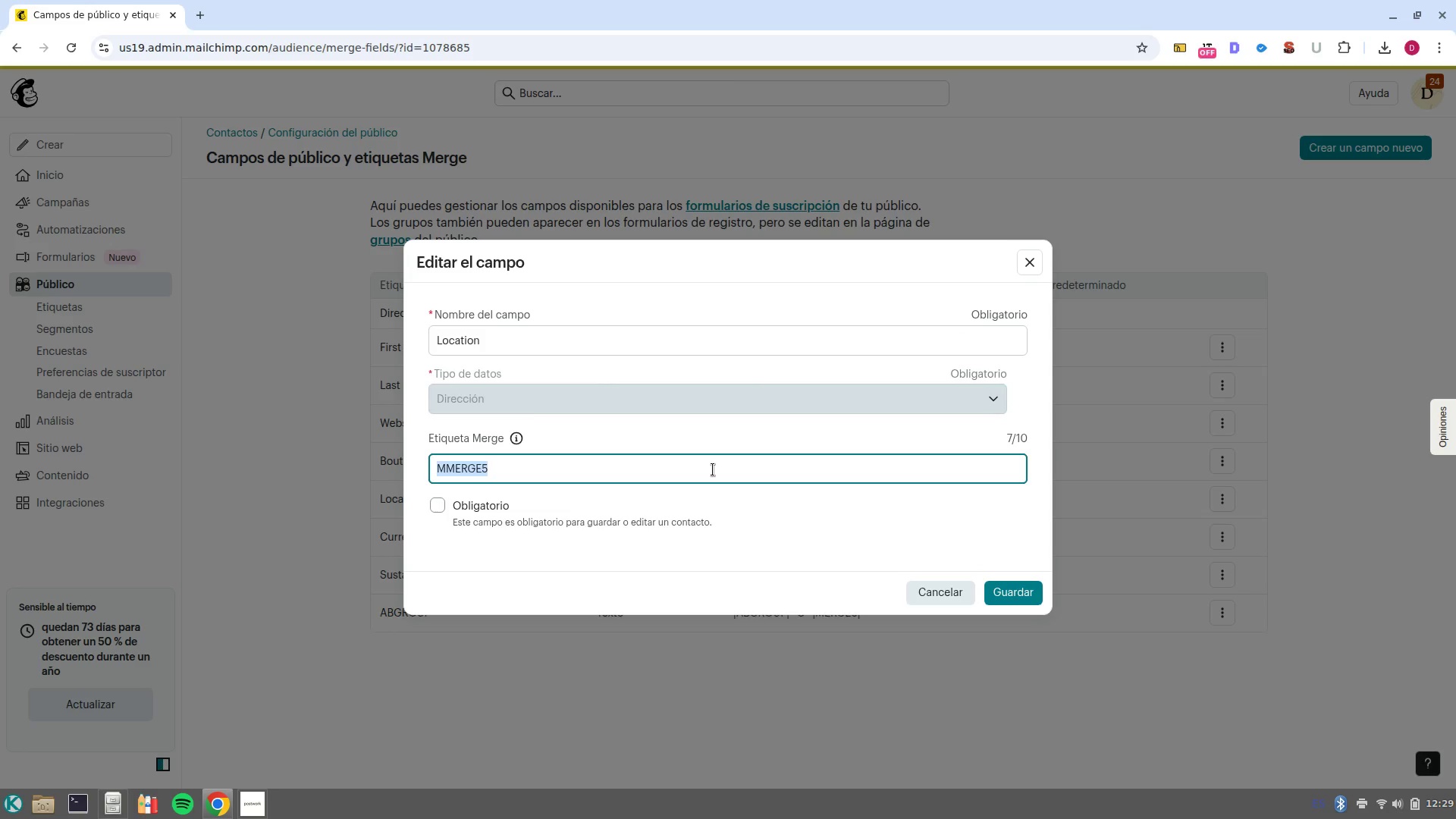 
type(location)
 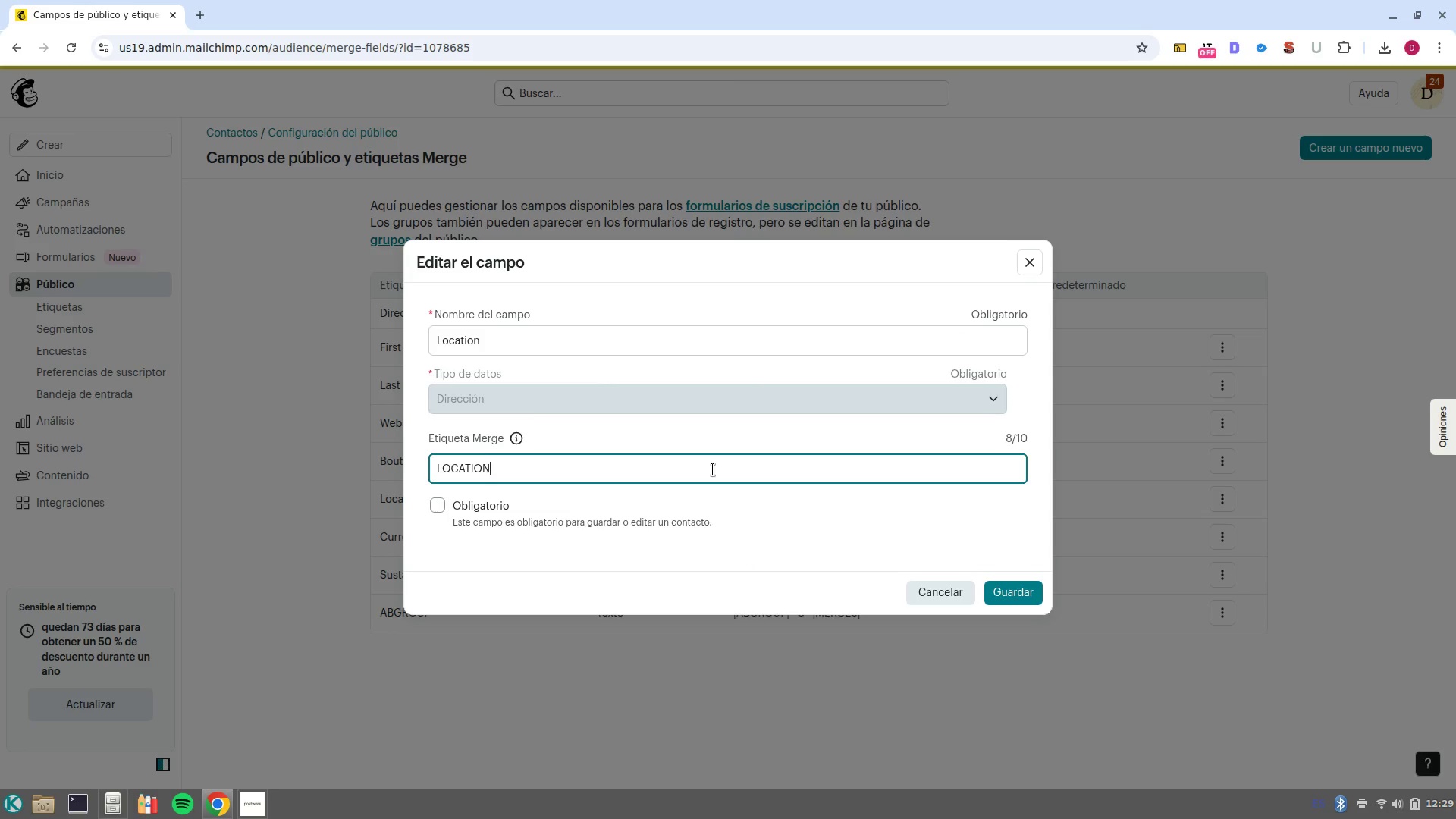 
key(Enter)
 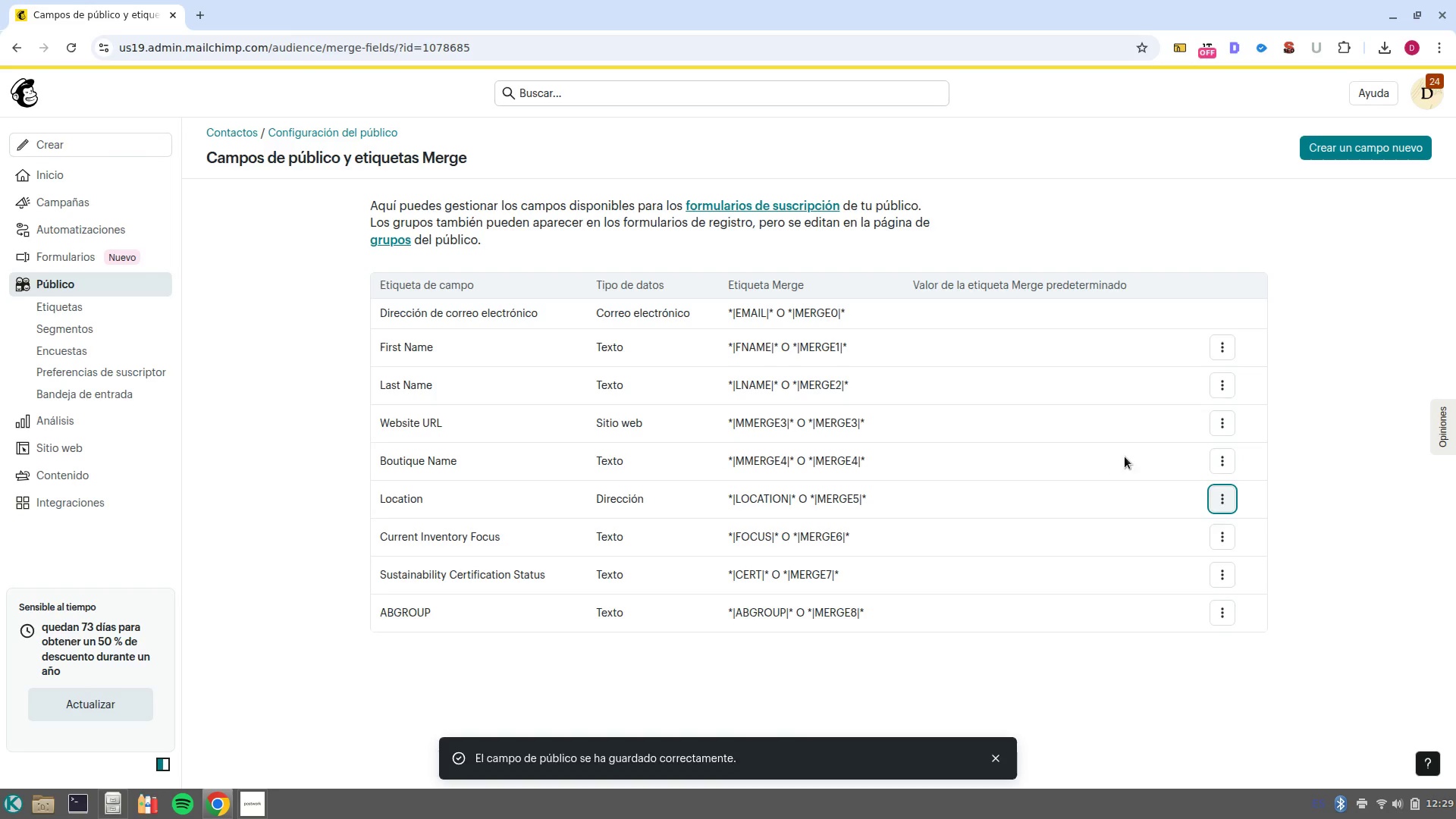 
left_click([1226, 465])
 